 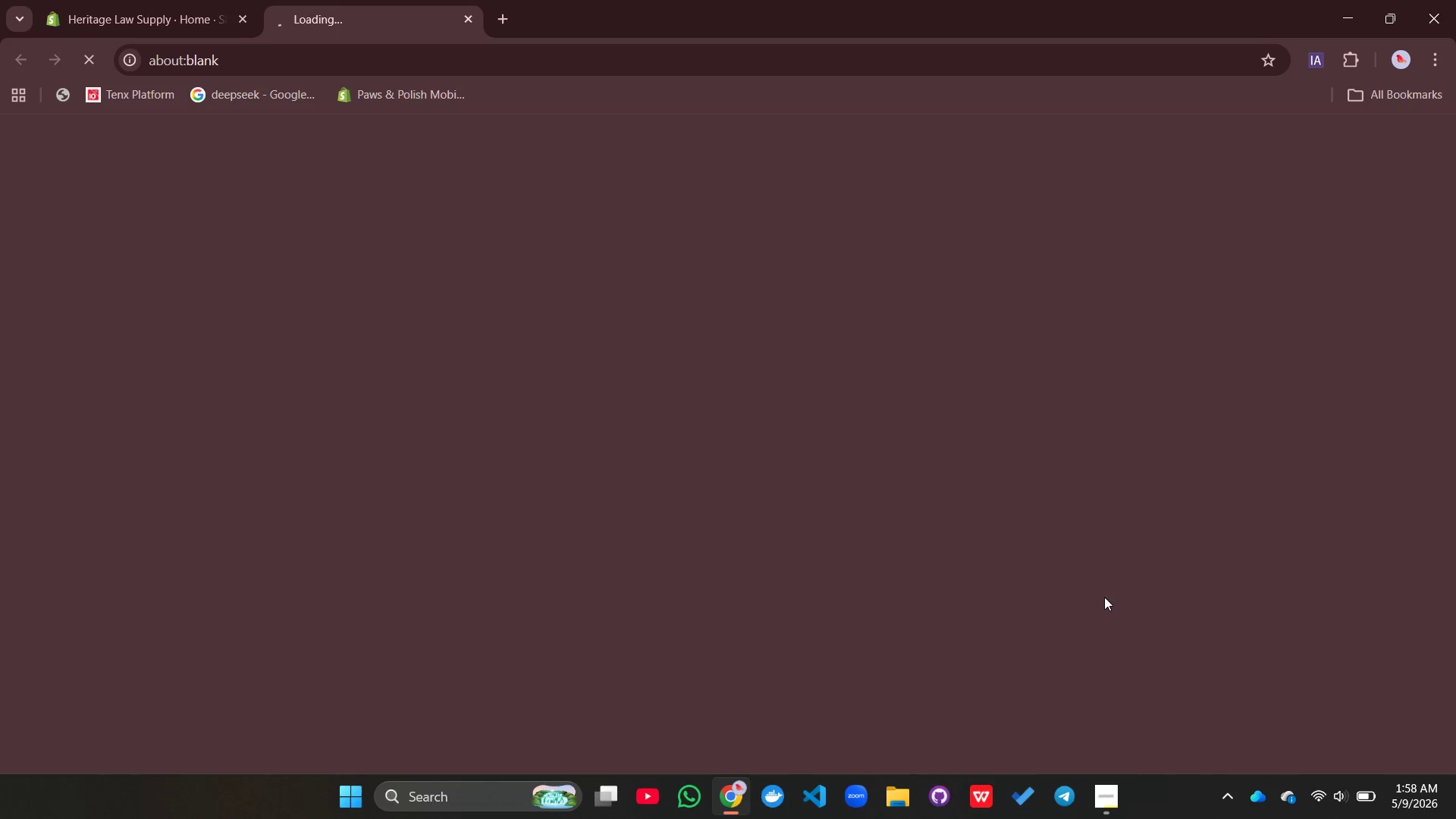 
left_click([1279, 143])
 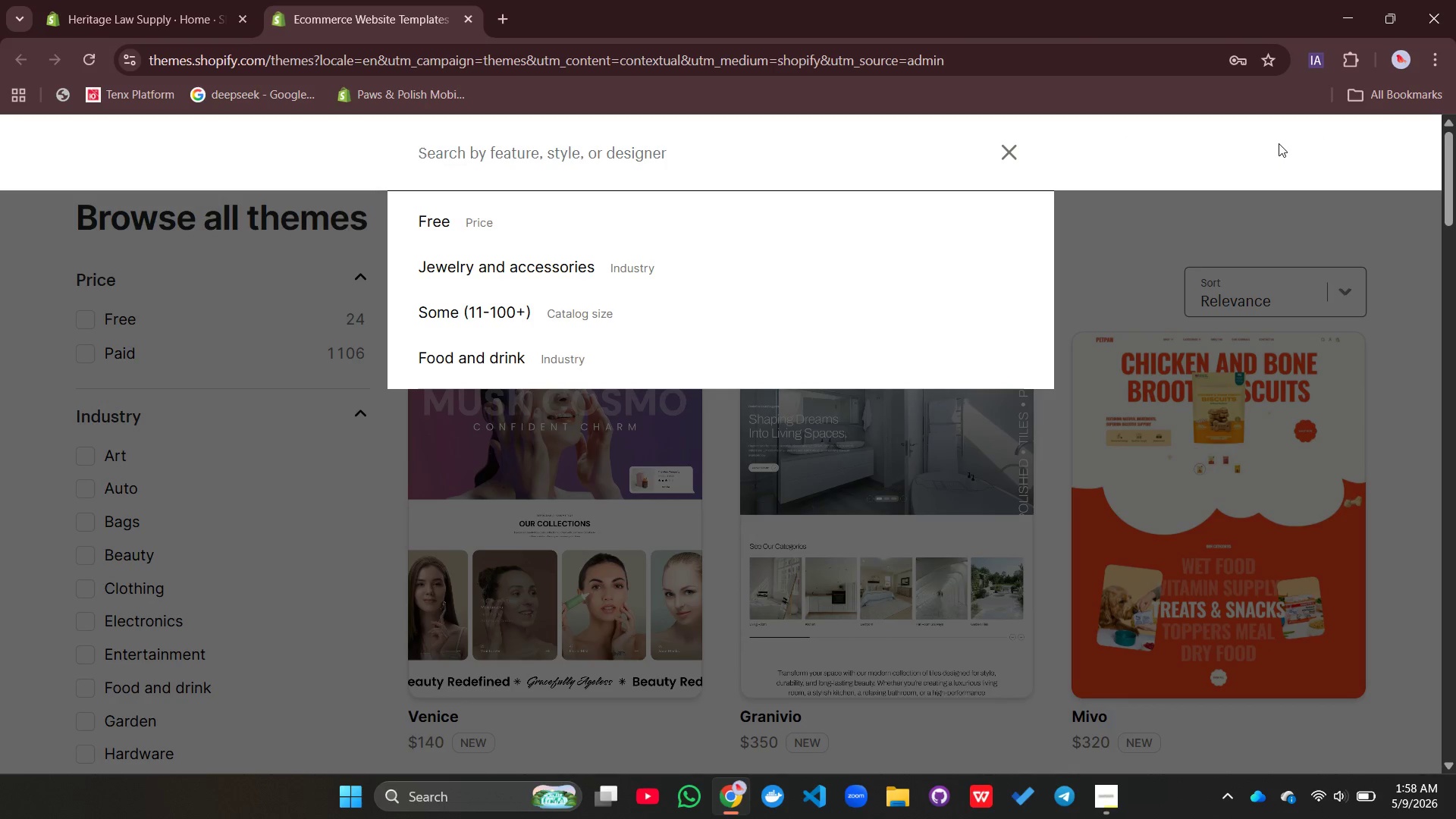 
type(Dawn)
 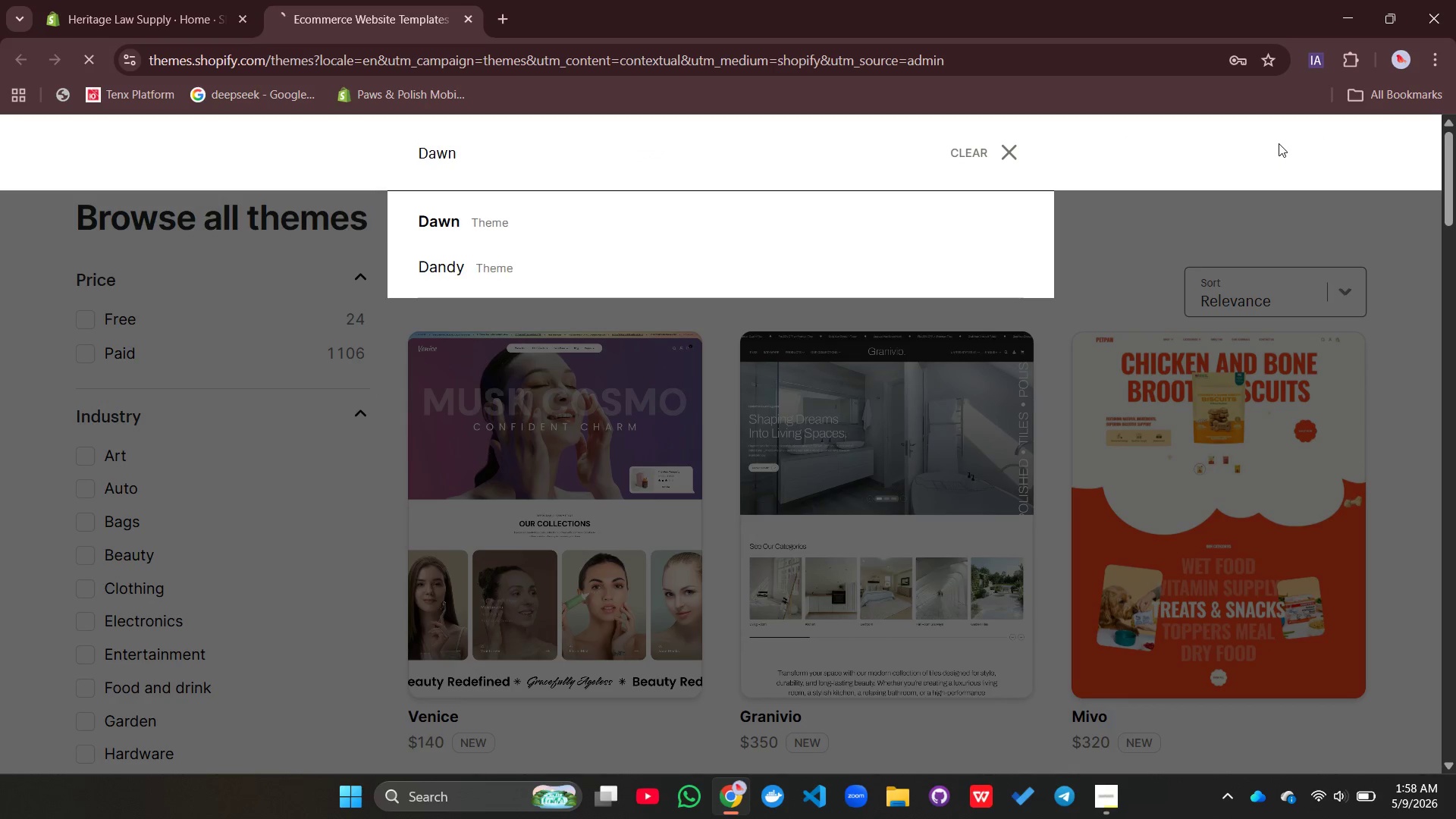 
key(Enter)
 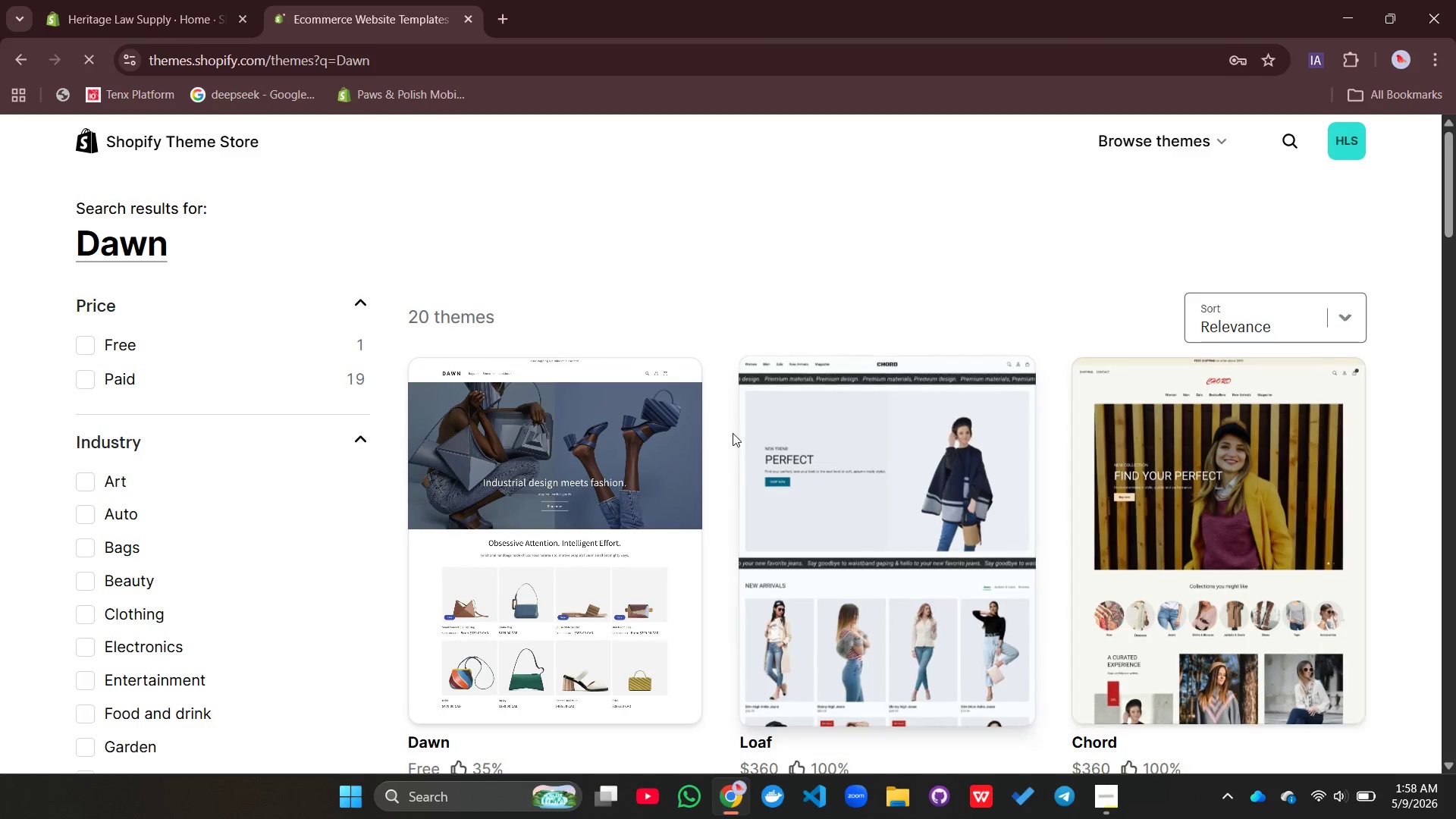 
left_click([608, 453])
 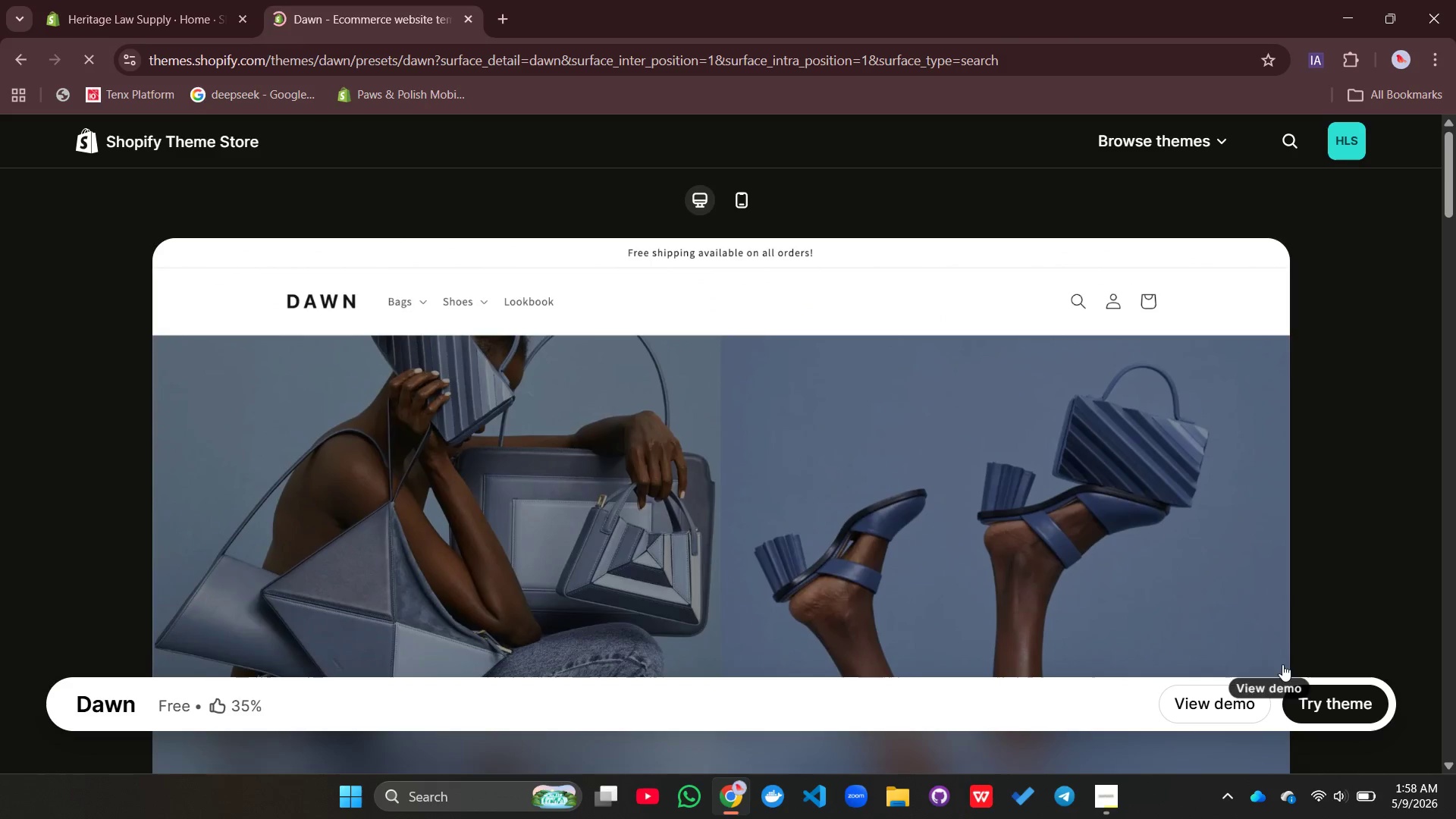 
left_click([1317, 710])
 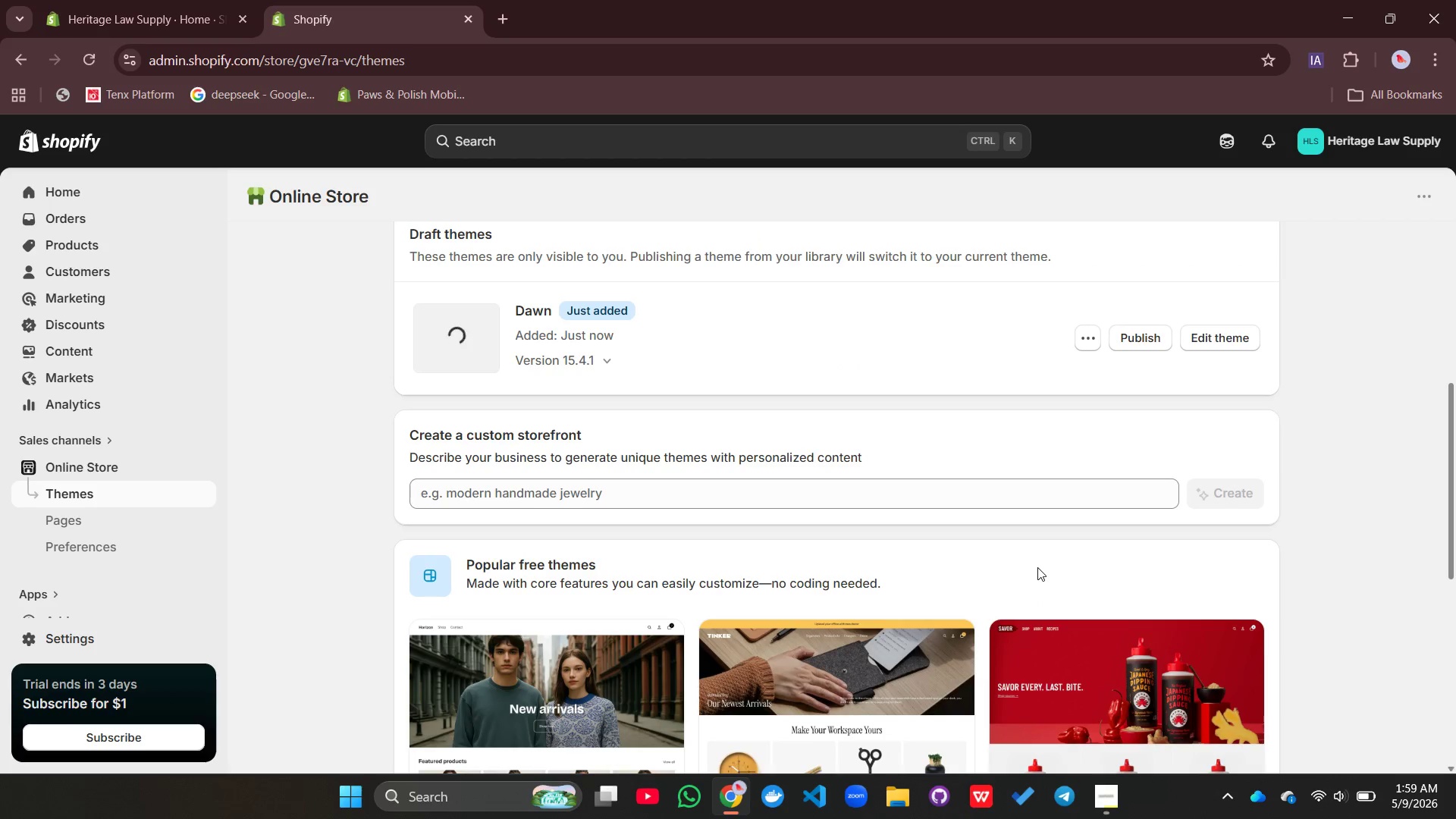 
wait(36.03)
 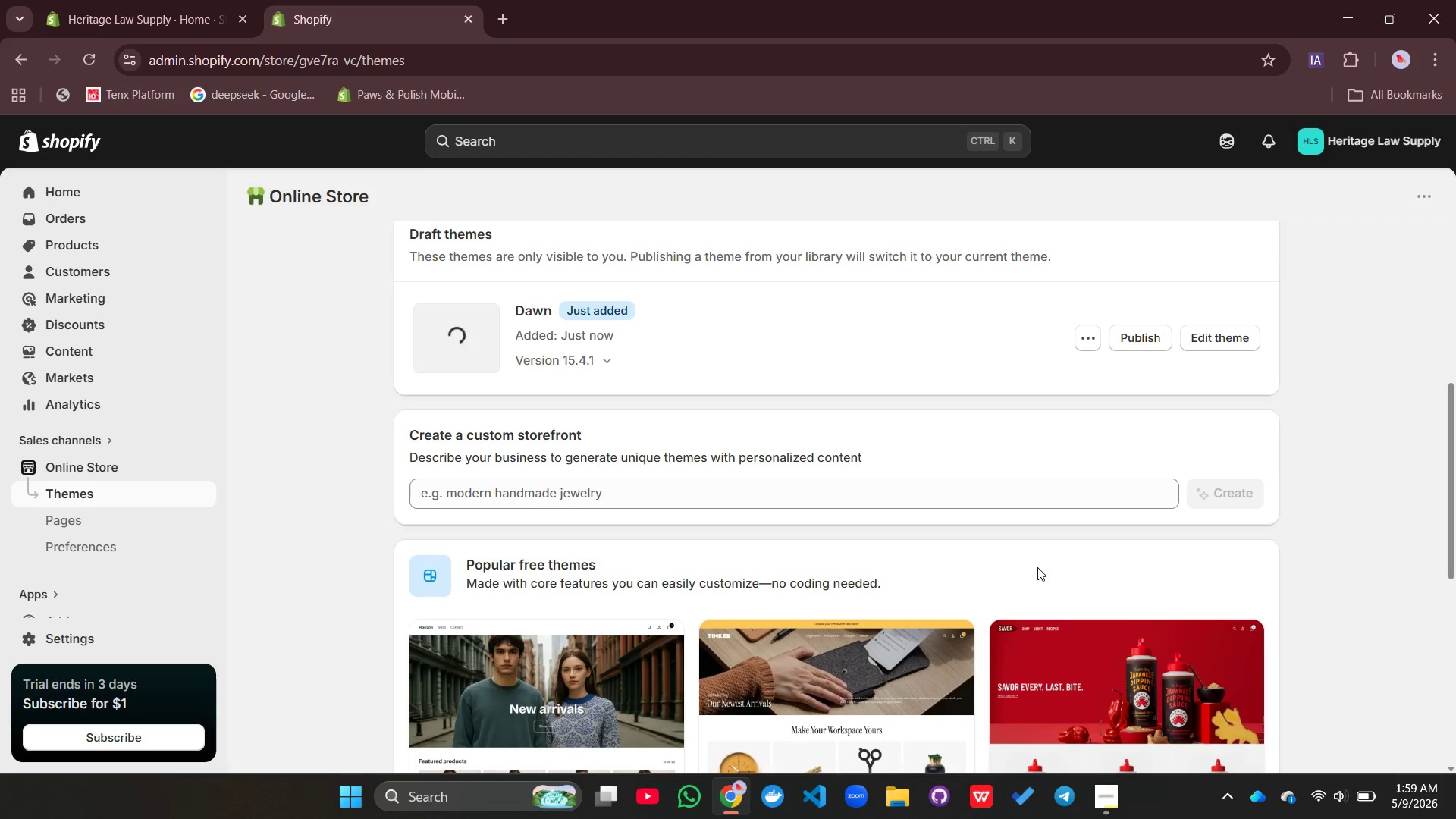 
scroll: coordinate [1065, 515], scroll_direction: up, amount: 5.0
 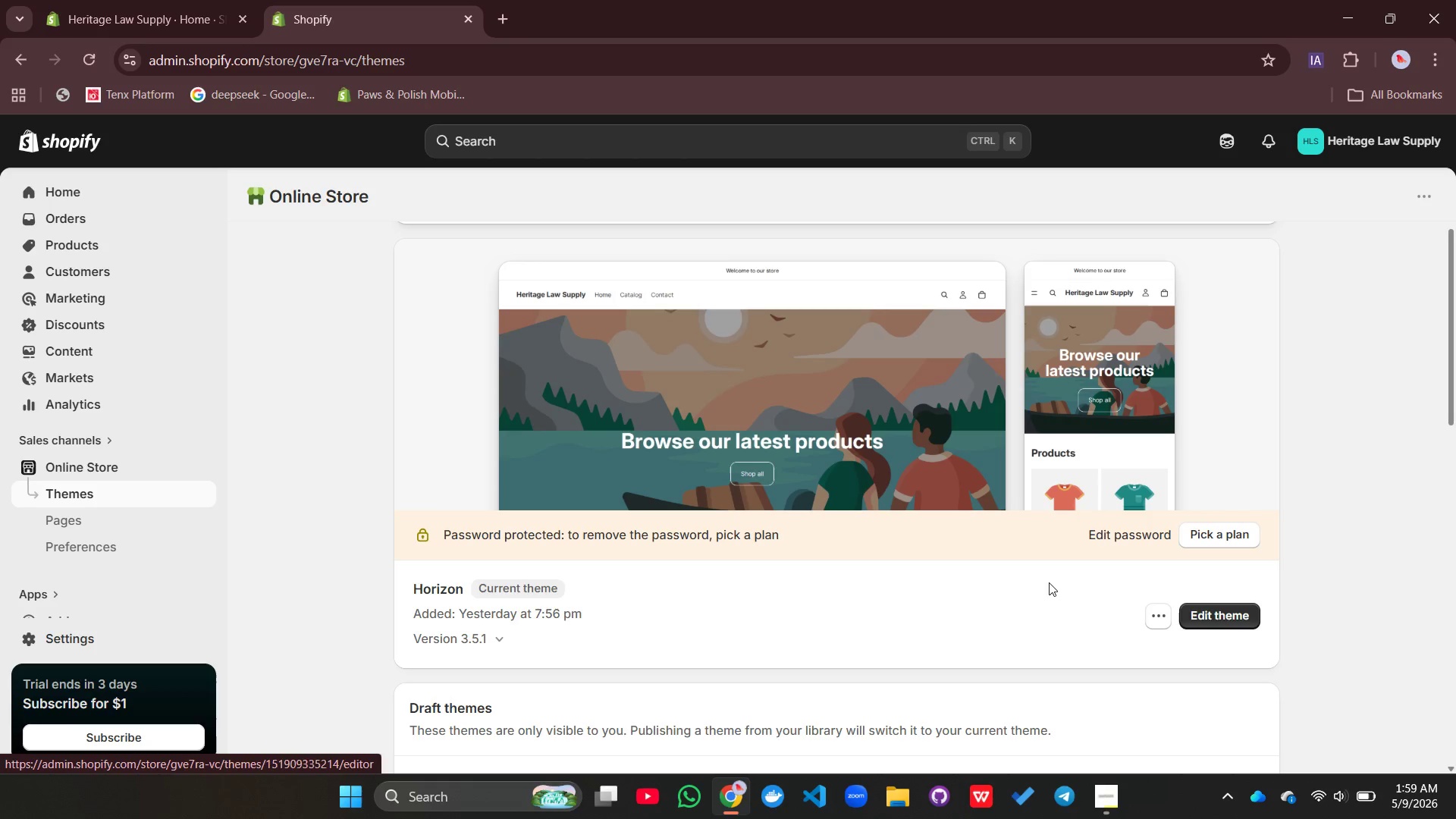 
scroll: coordinate [970, 548], scroll_direction: down, amount: 5.0
 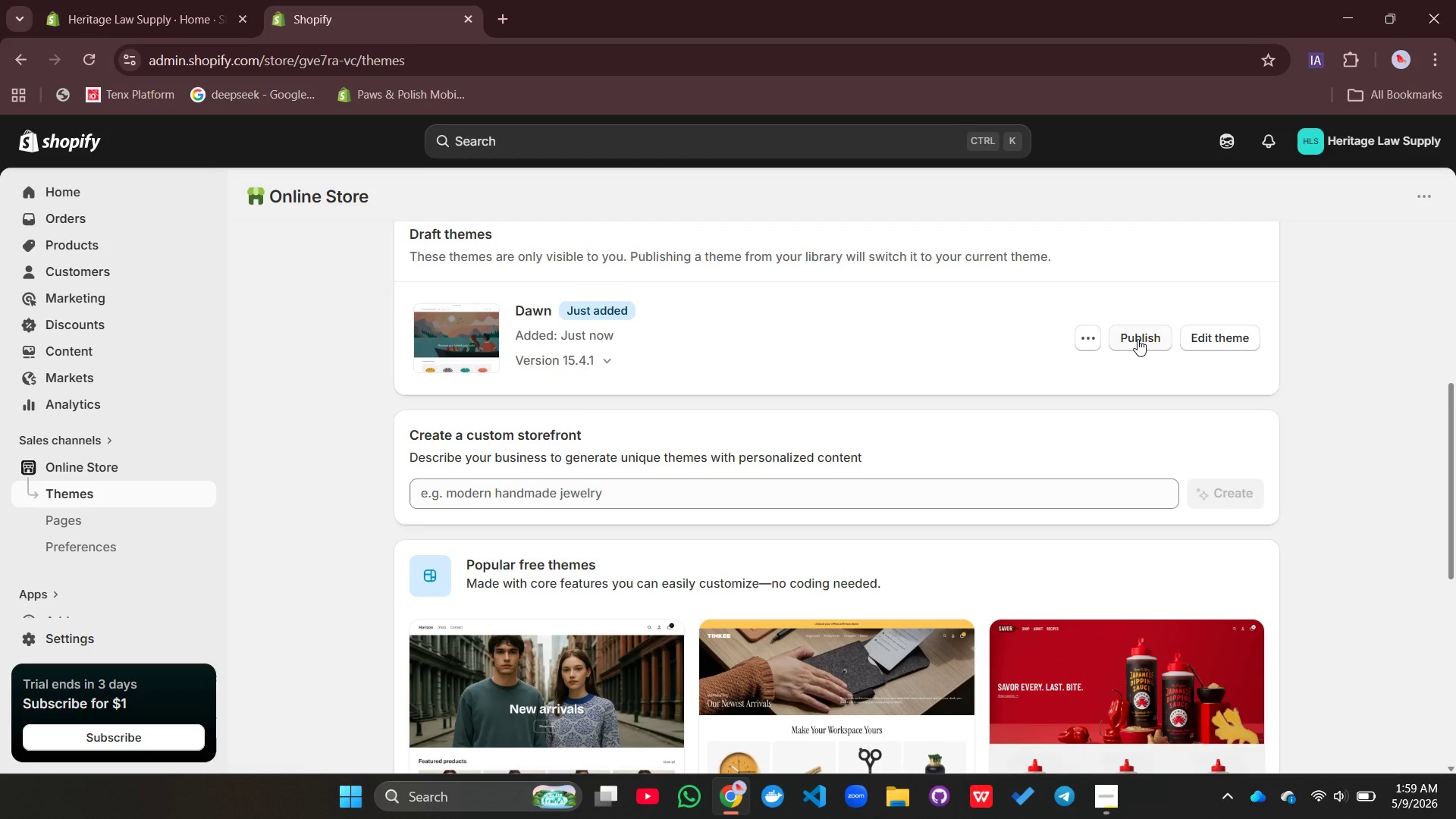 
left_click([1138, 339])
 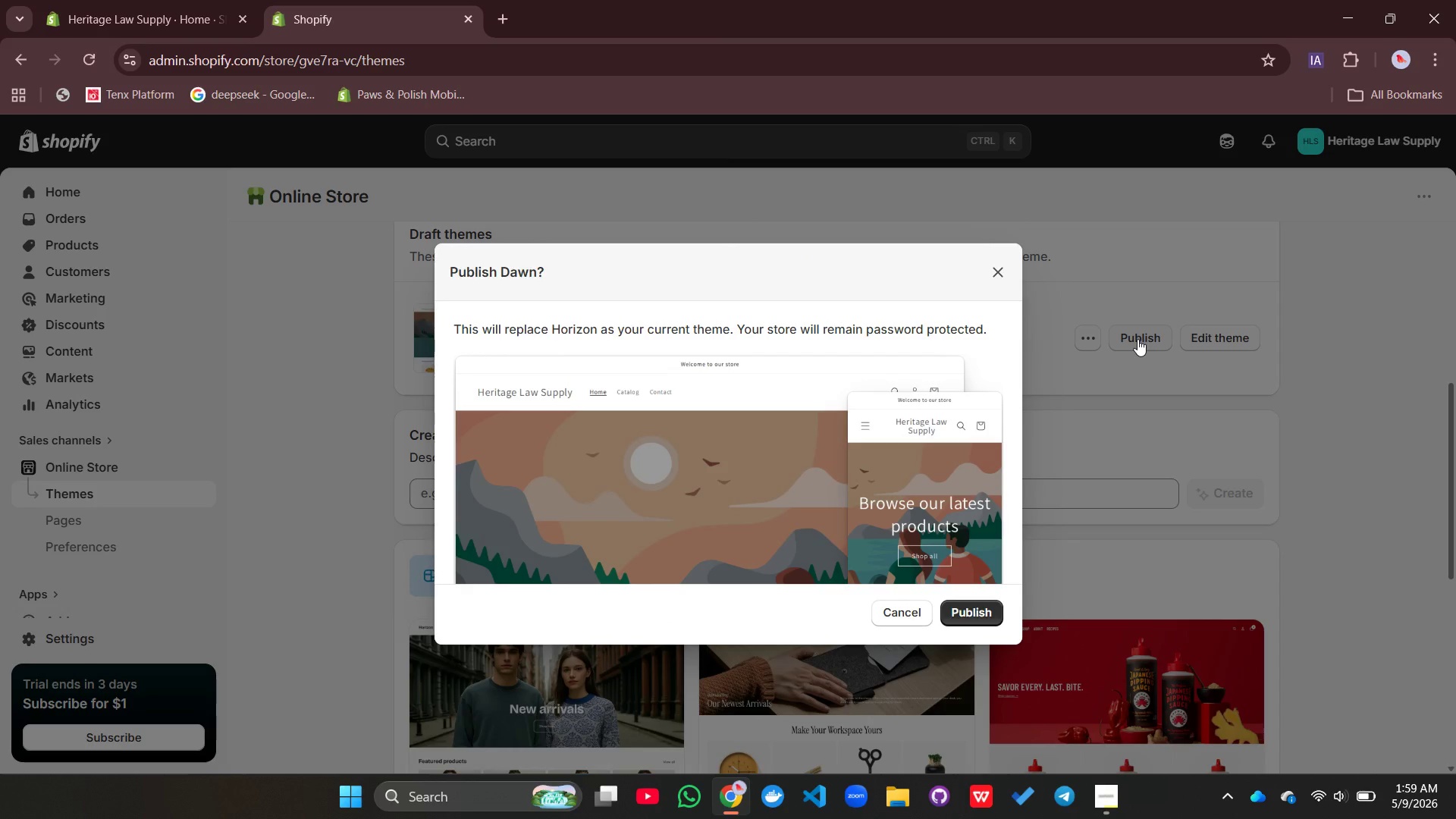 
wait(11.19)
 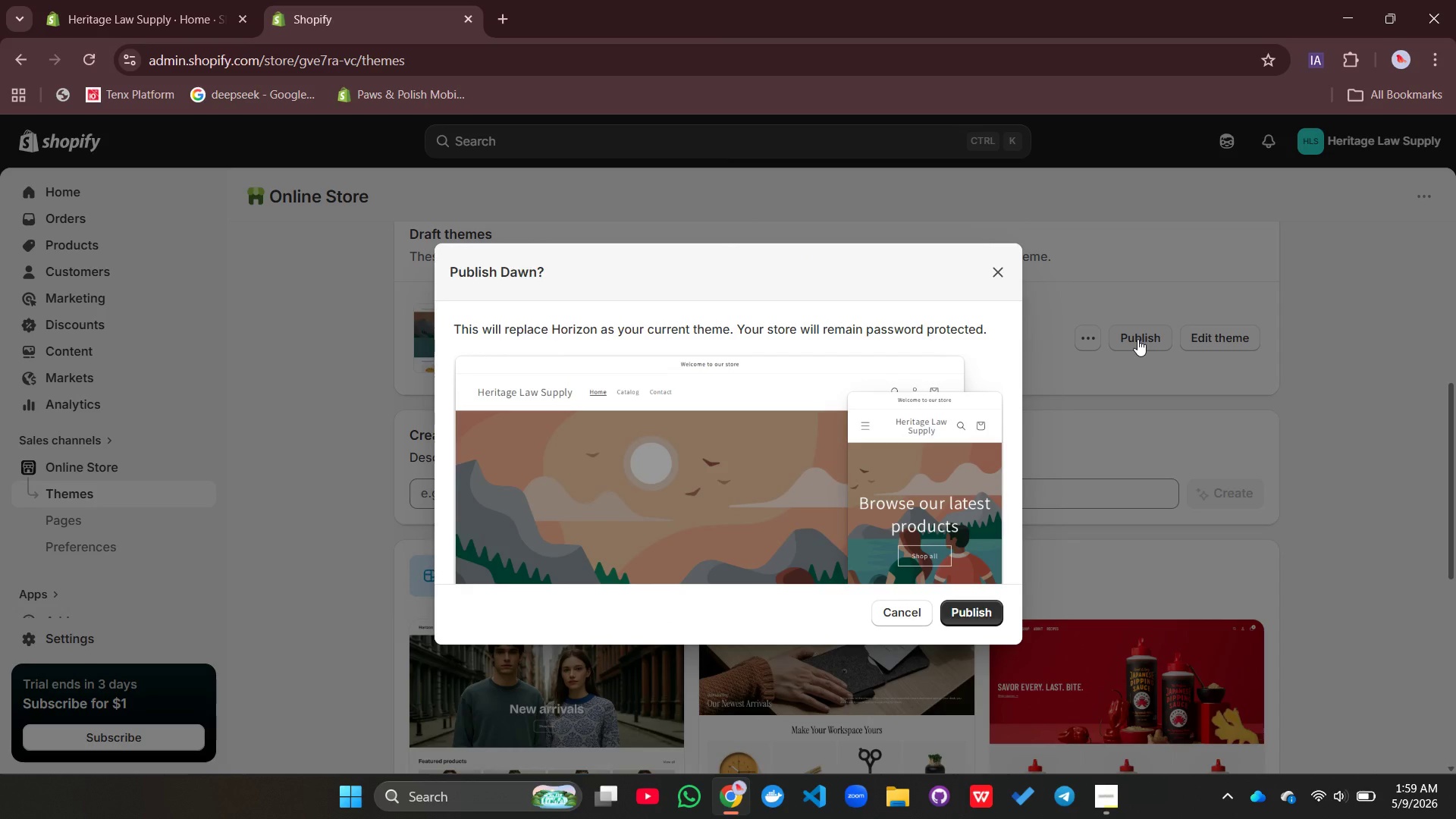 
left_click([972, 612])
 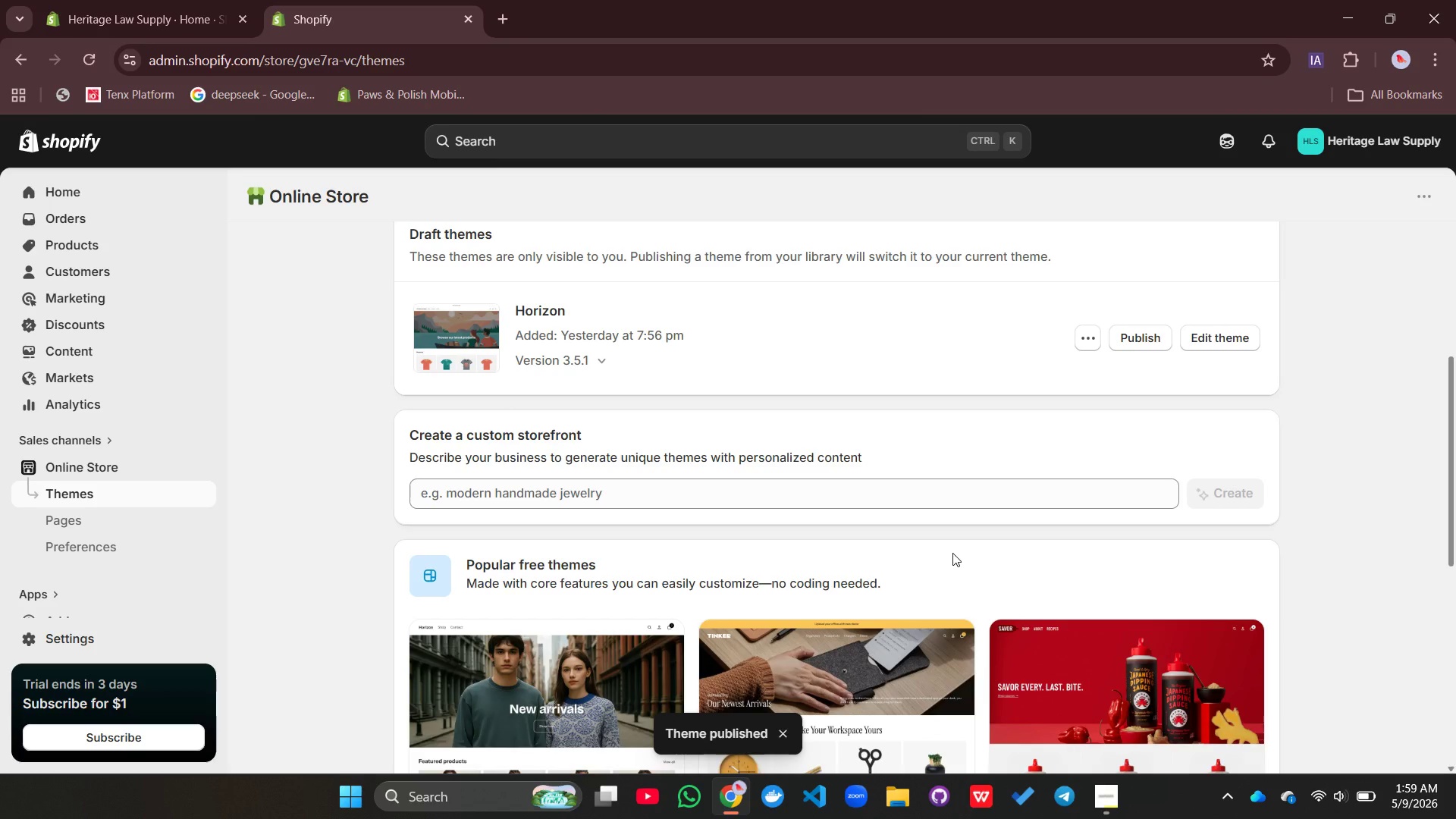 
wait(7.53)
 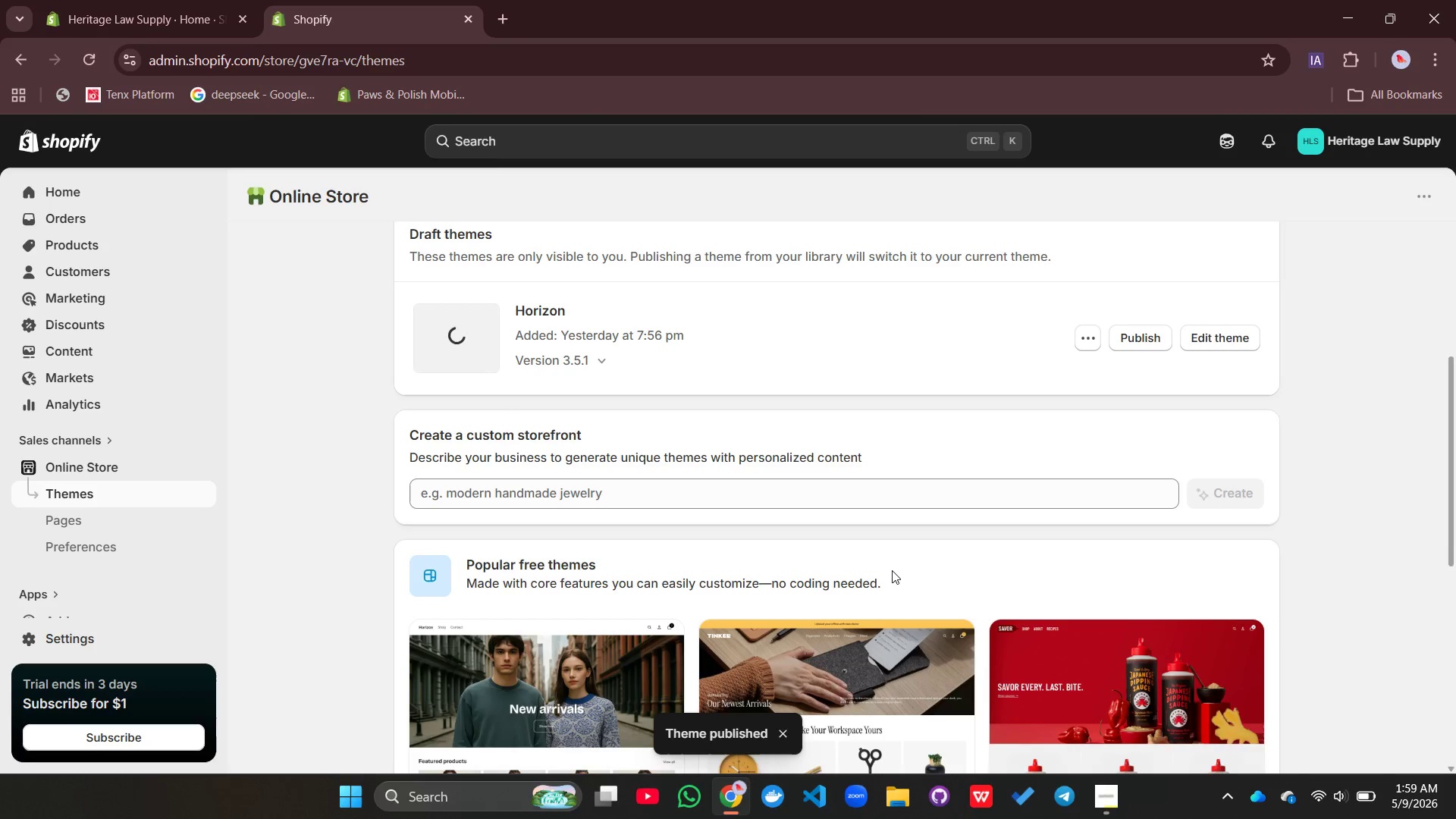 
scroll: coordinate [952, 553], scroll_direction: down, amount: 3.0
 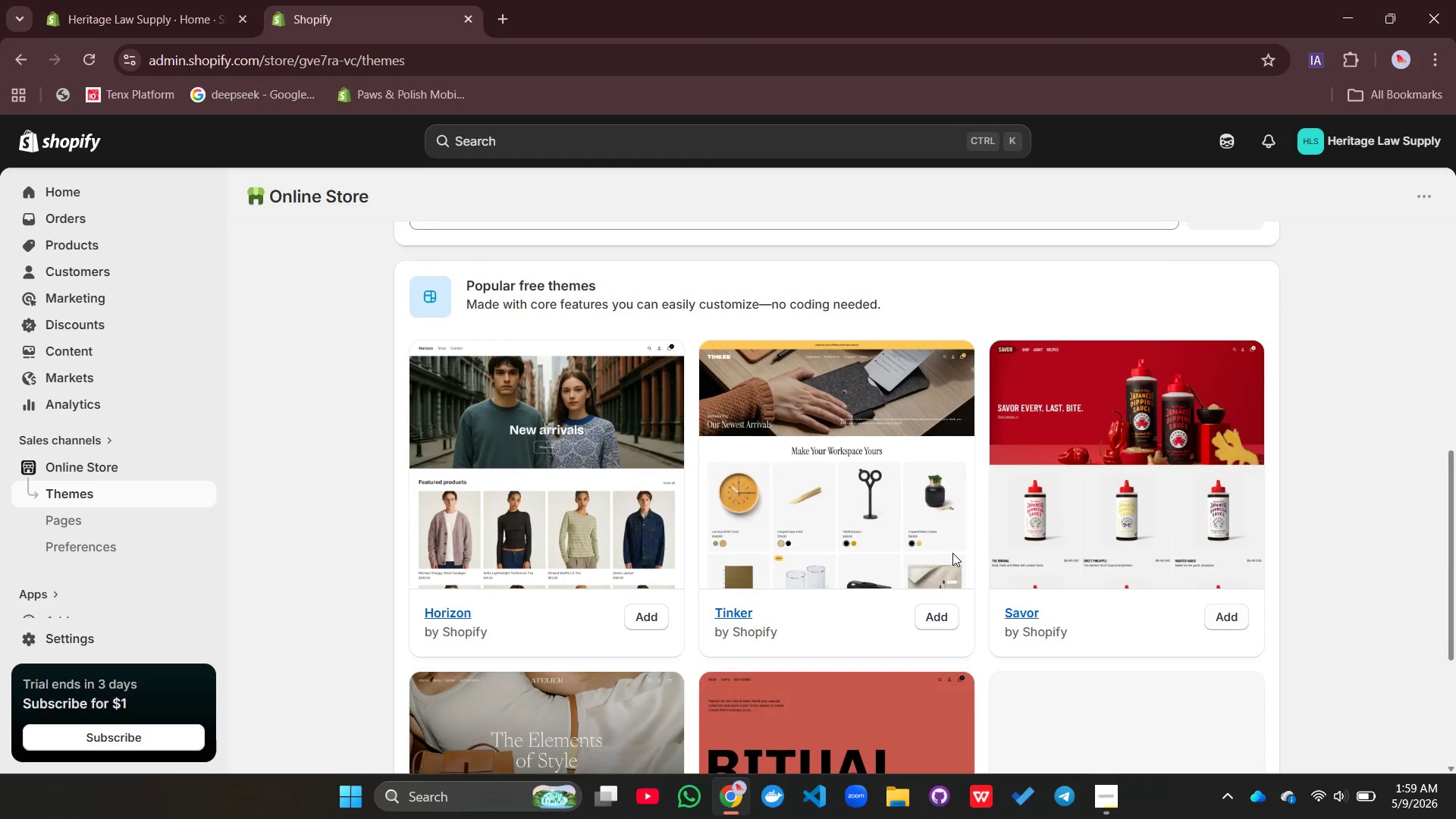 
scroll: coordinate [952, 553], scroll_direction: up, amount: 4.0
 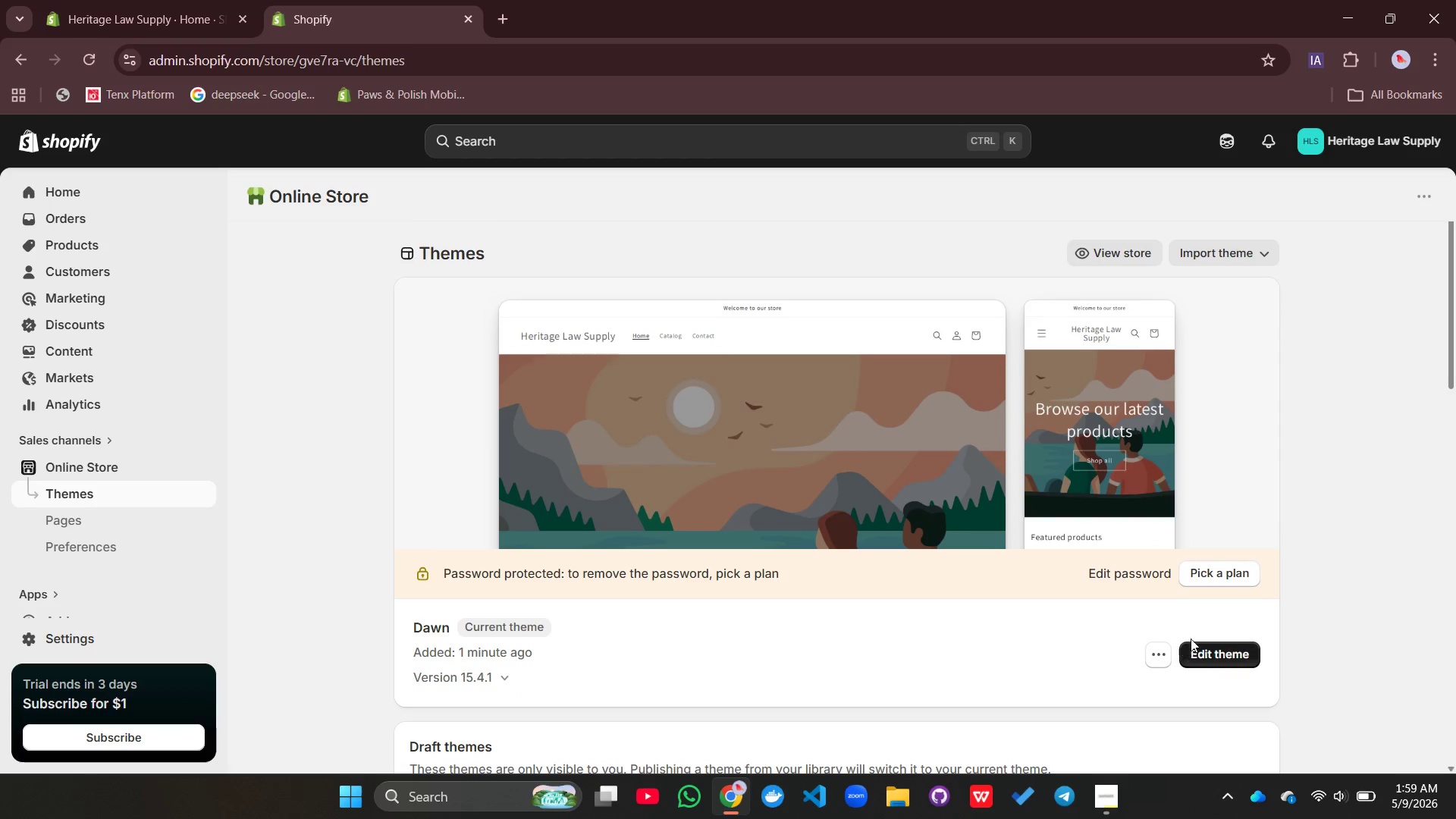 
left_click([1198, 649])
 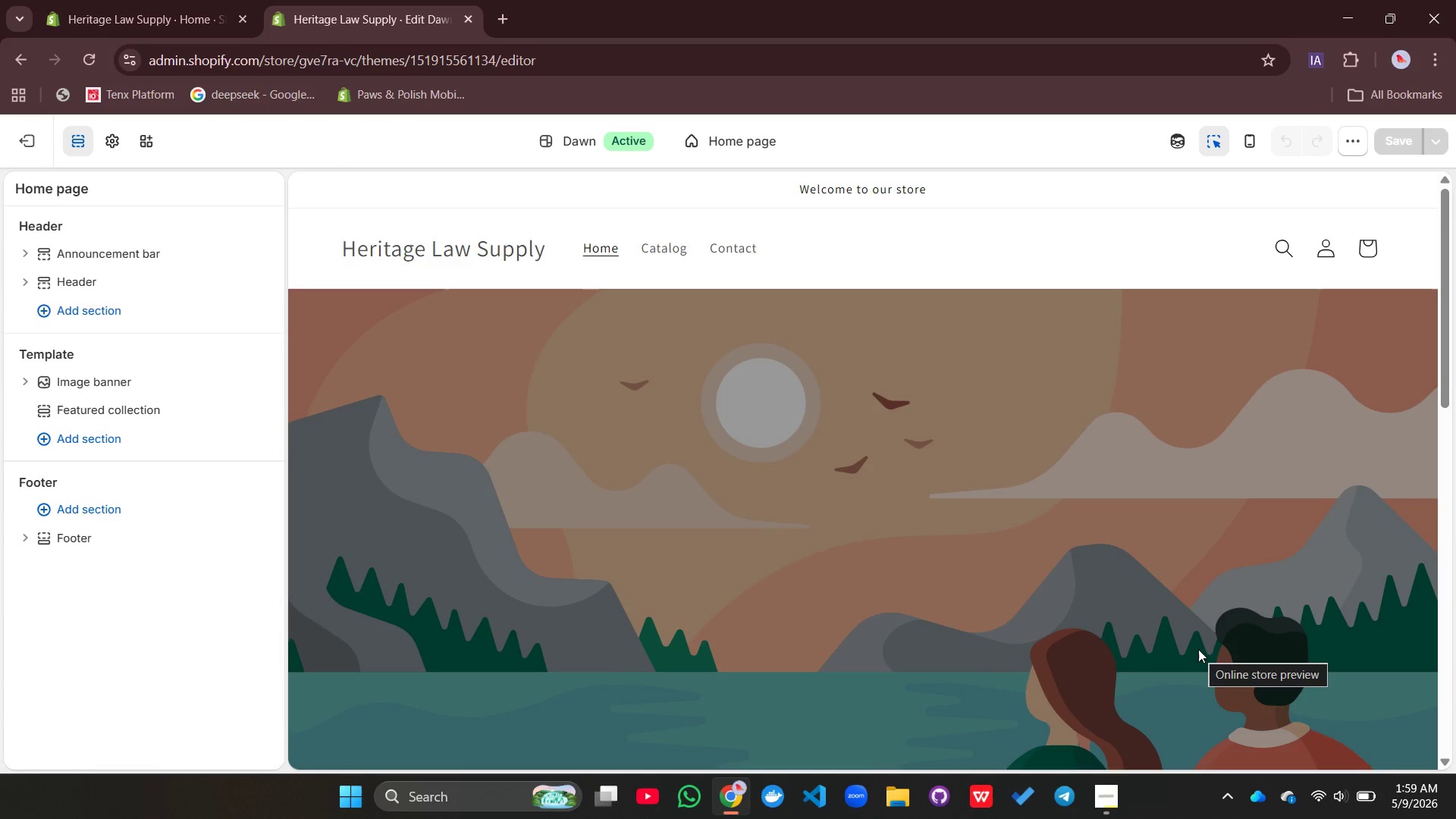 
wait(13.01)
 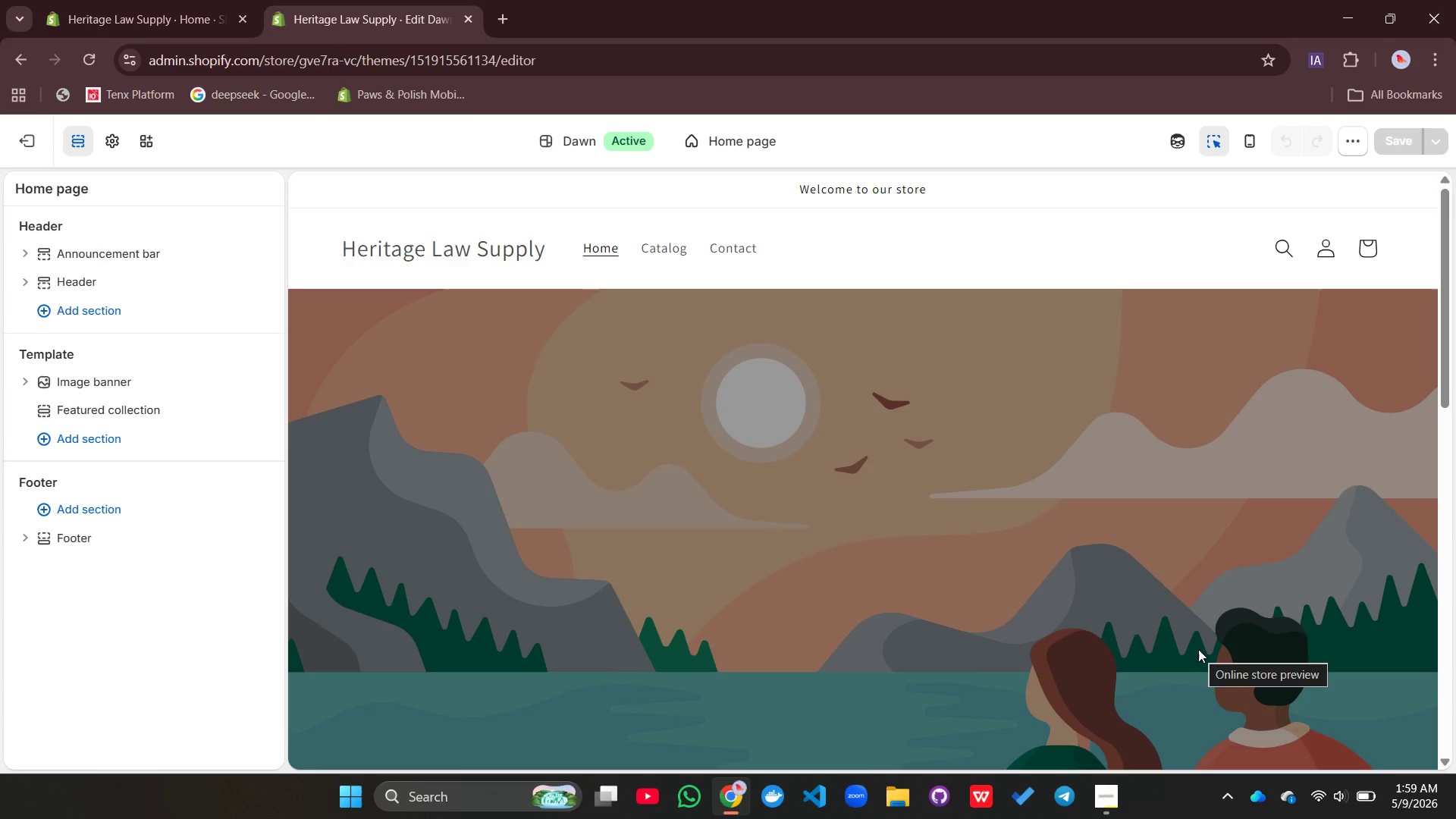 
left_click([175, 357])
 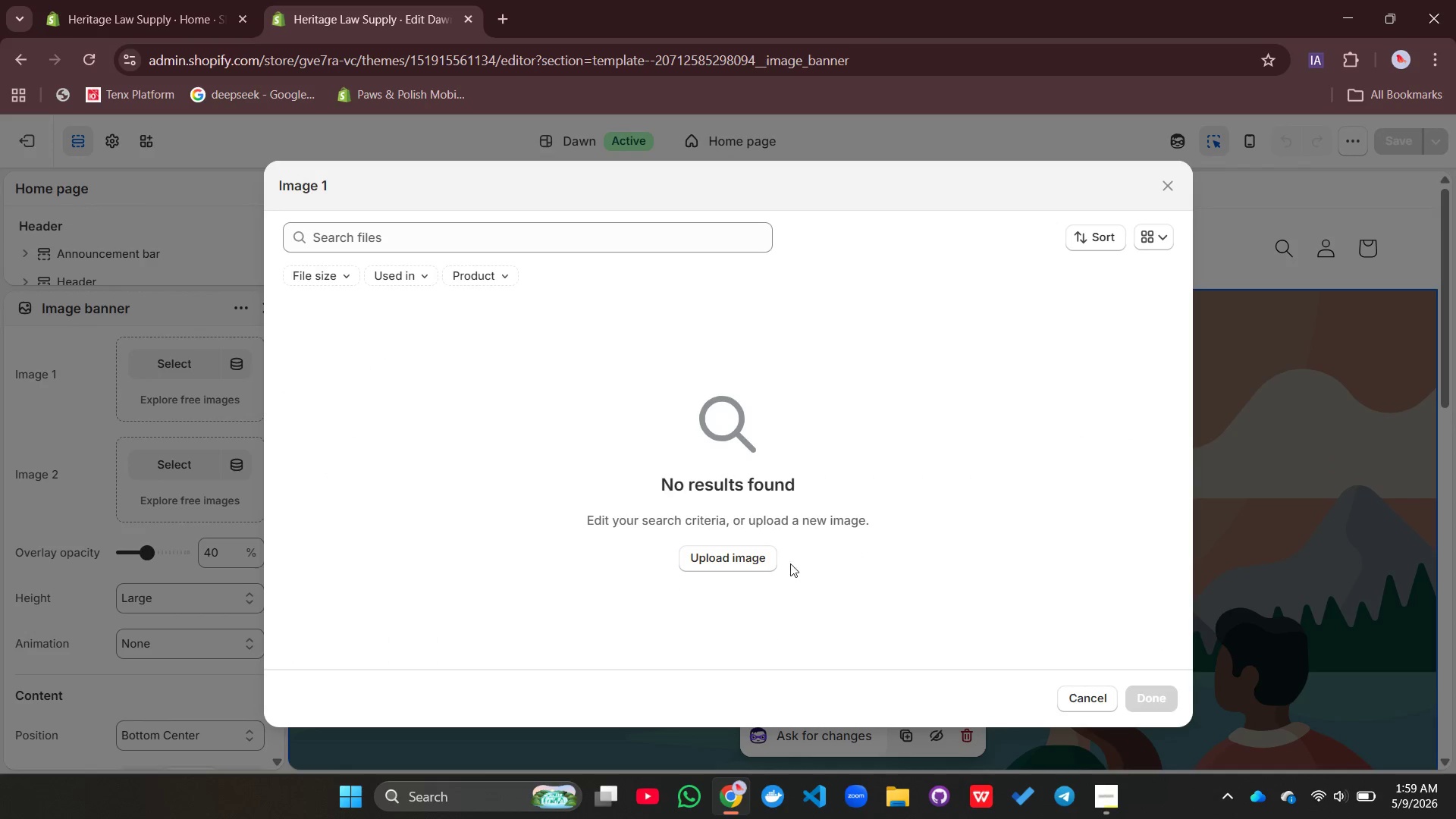 
left_click([739, 560])
 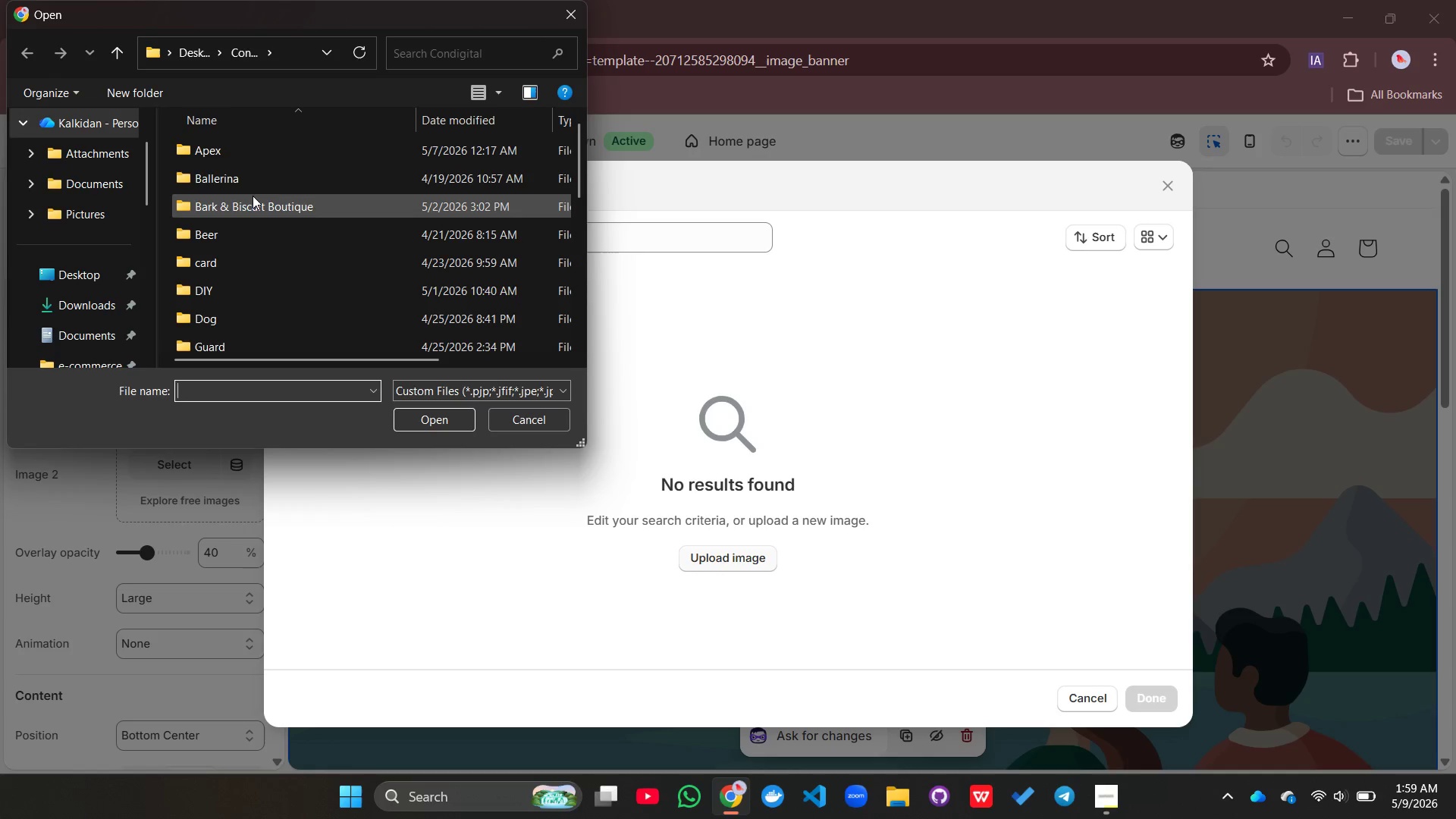 
scroll: coordinate [253, 196], scroll_direction: down, amount: 1.0
 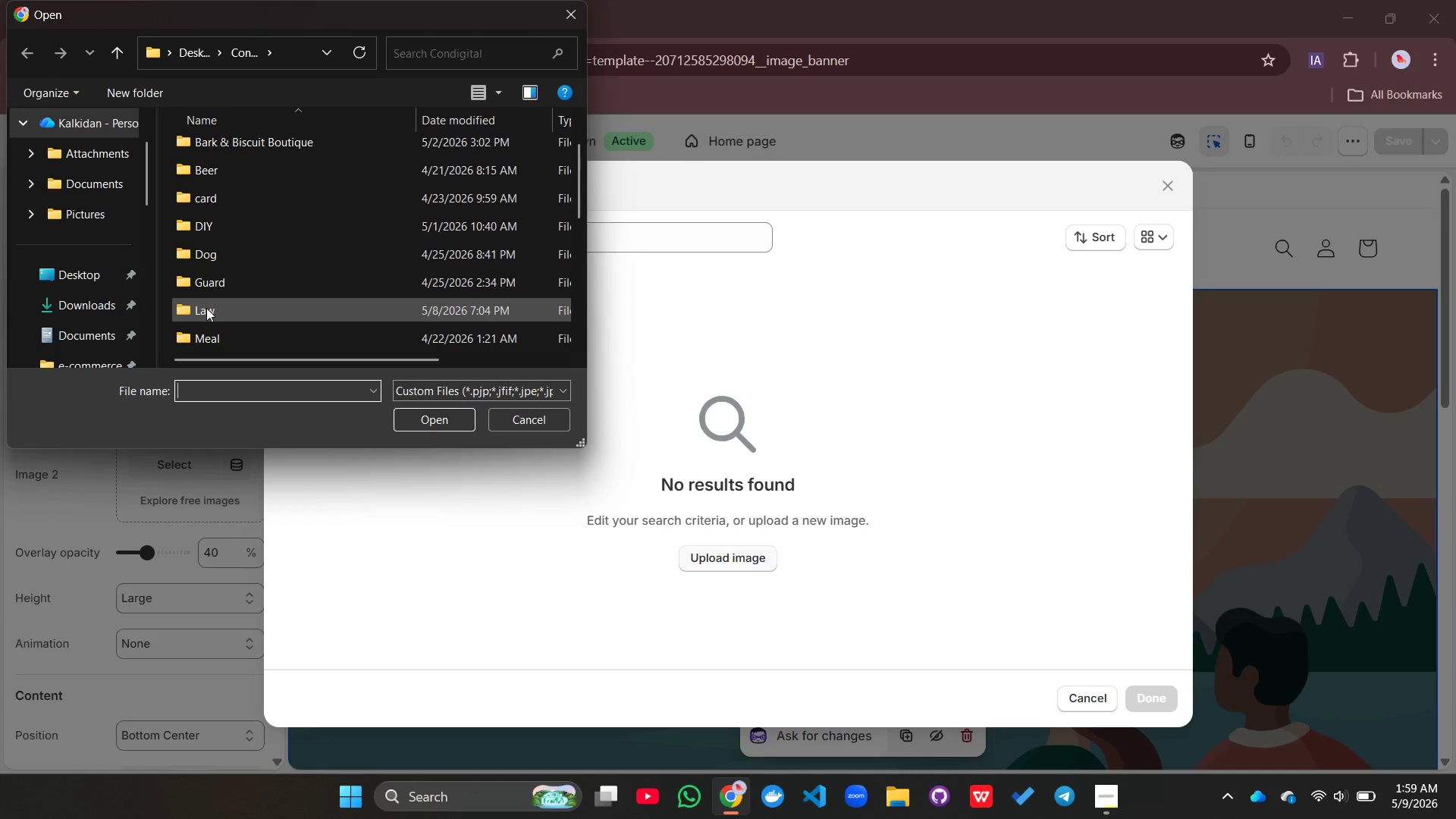 
double_click([206, 308])
 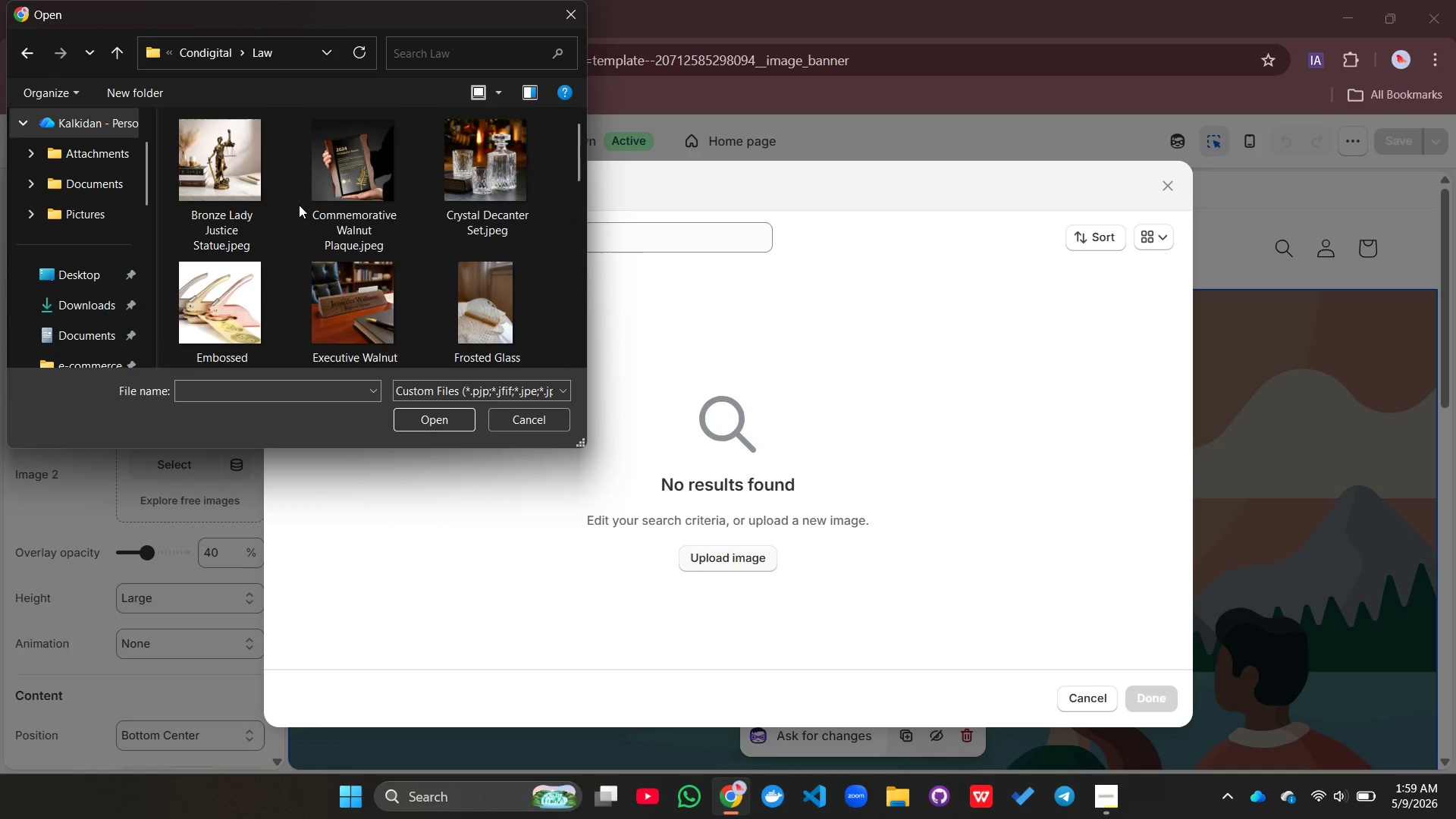 
scroll: coordinate [299, 205], scroll_direction: down, amount: 3.0
 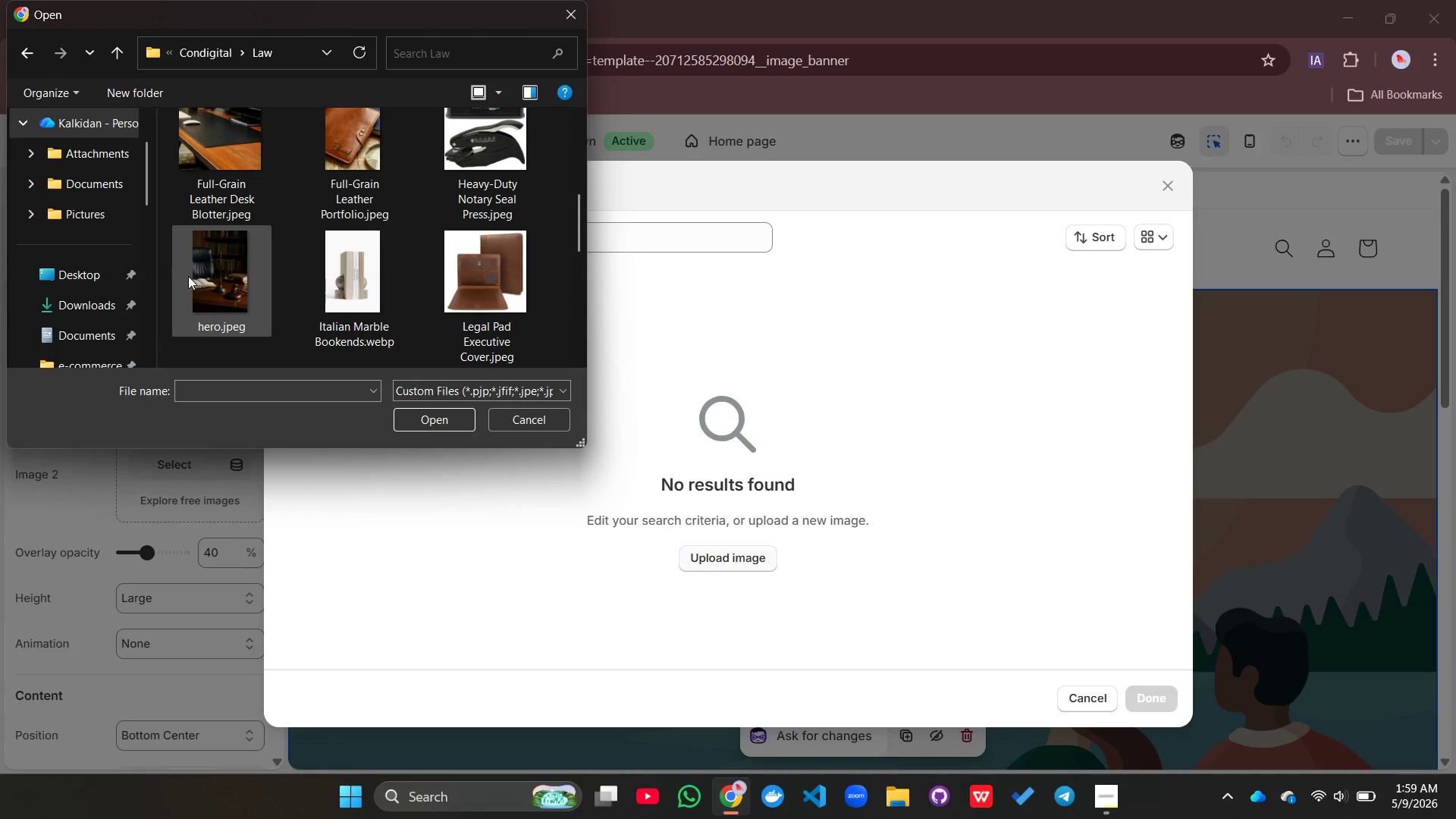 
left_click([188, 277])
 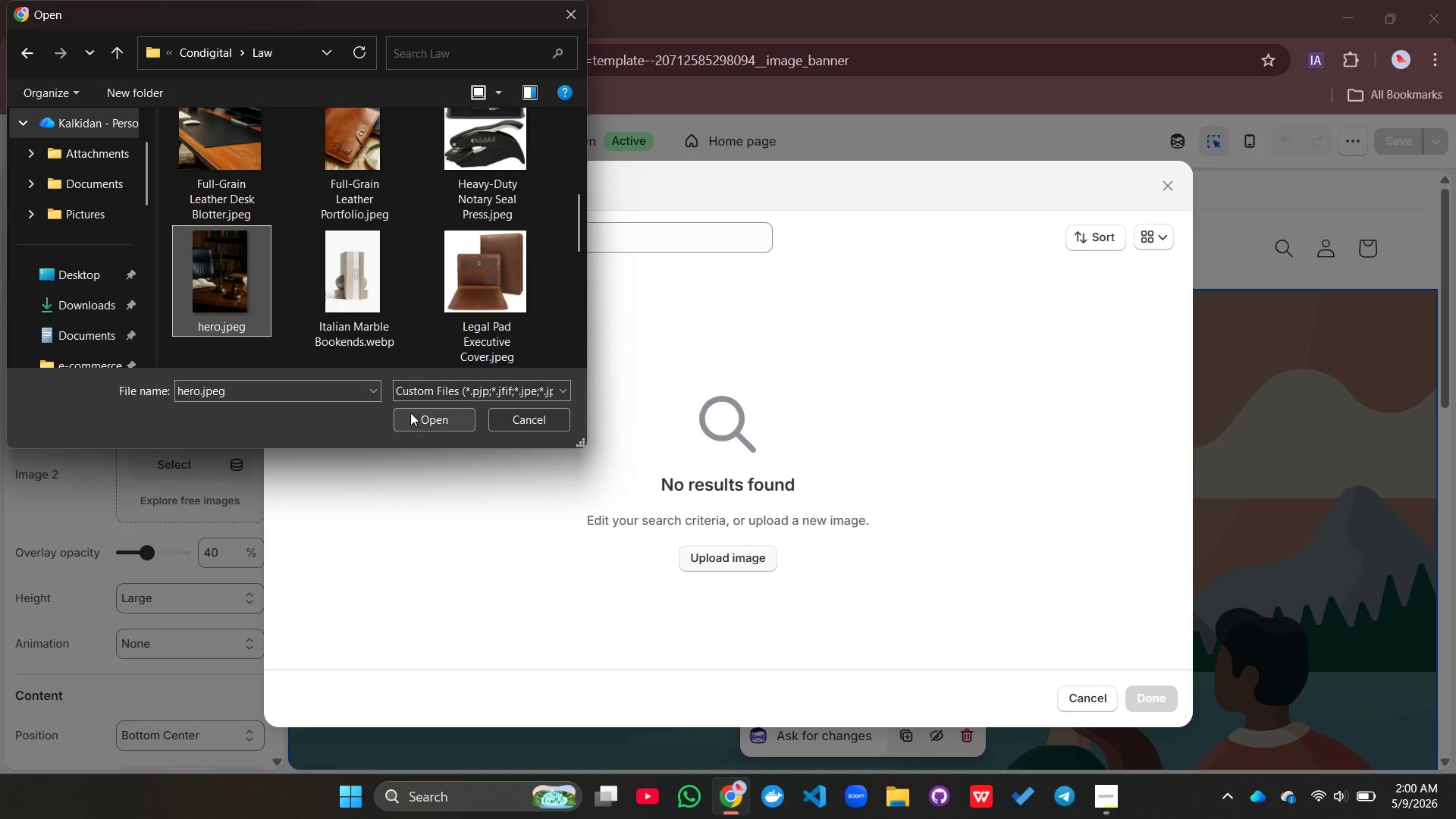 
left_click([410, 413])
 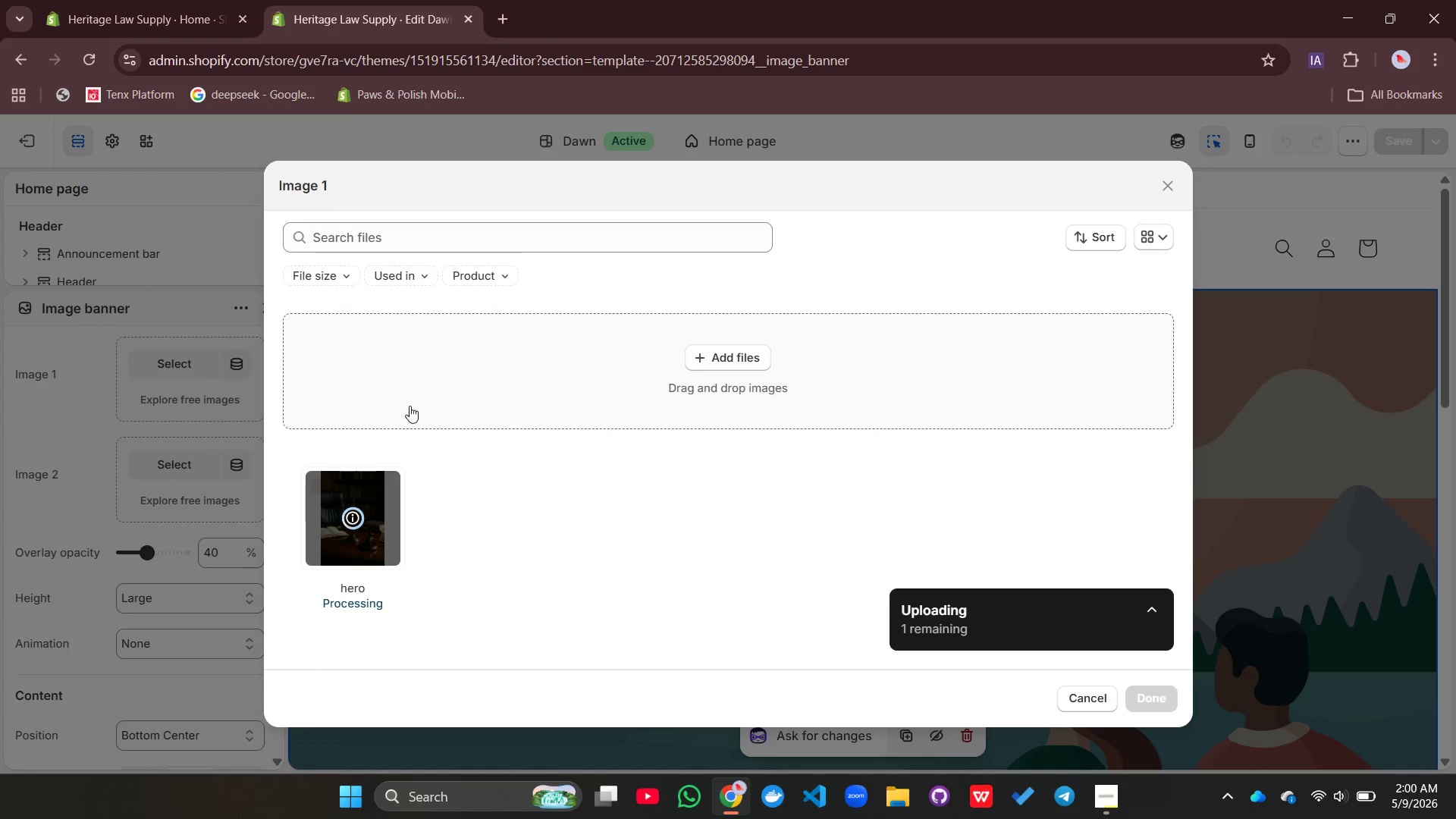 
wait(8.7)
 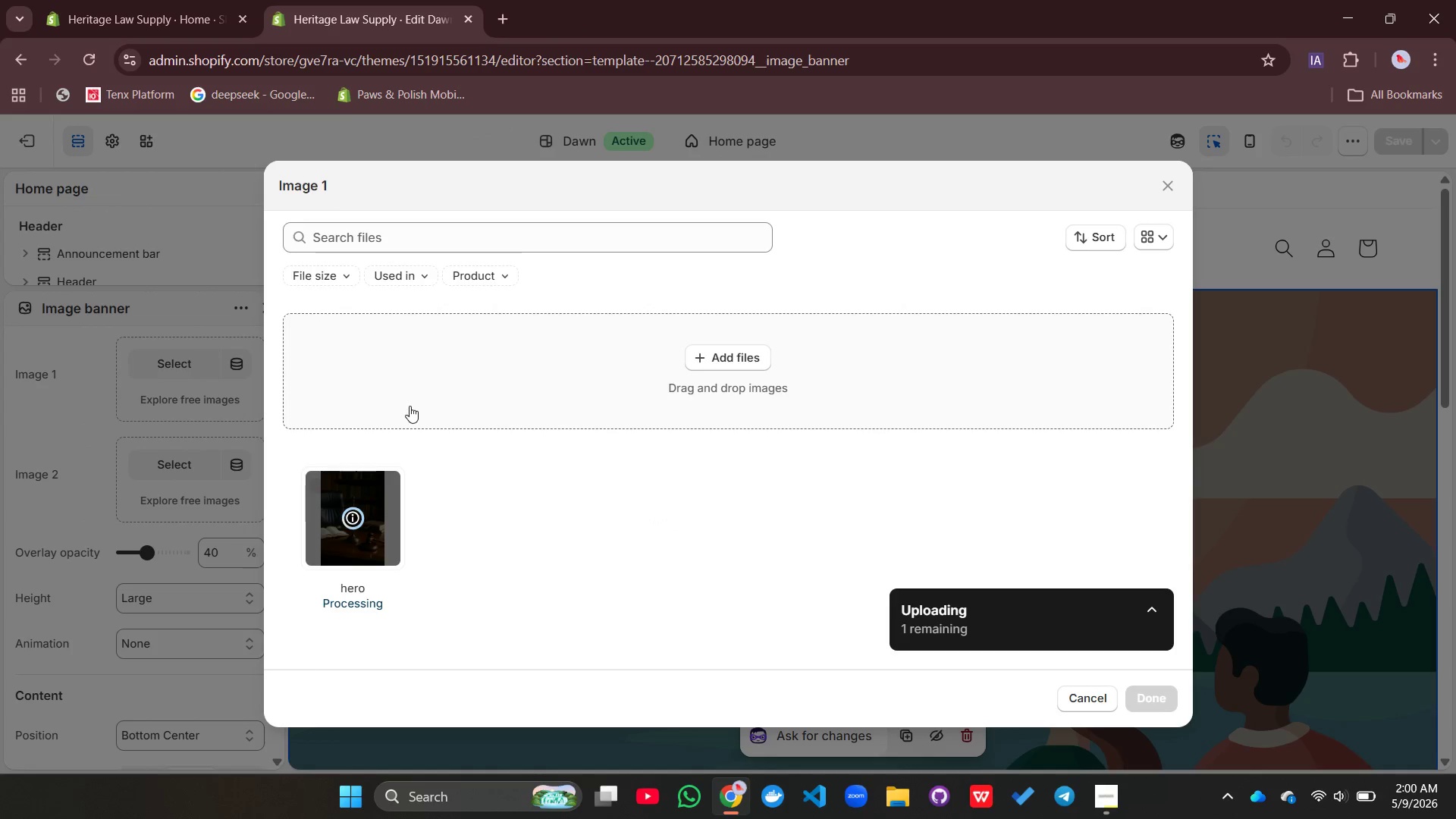 
left_click([1158, 692])
 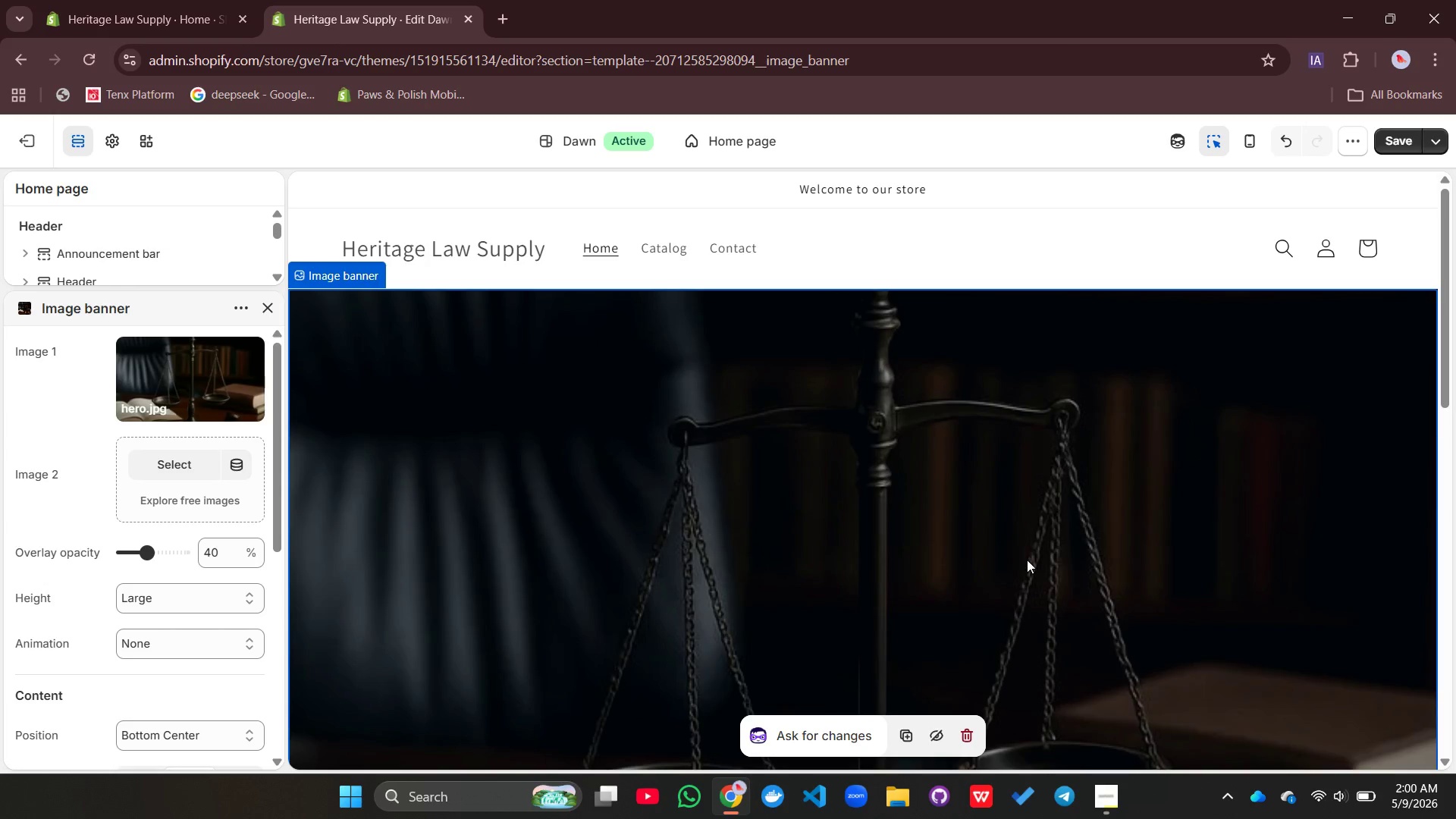 
scroll: coordinate [945, 554], scroll_direction: down, amount: 4.0
 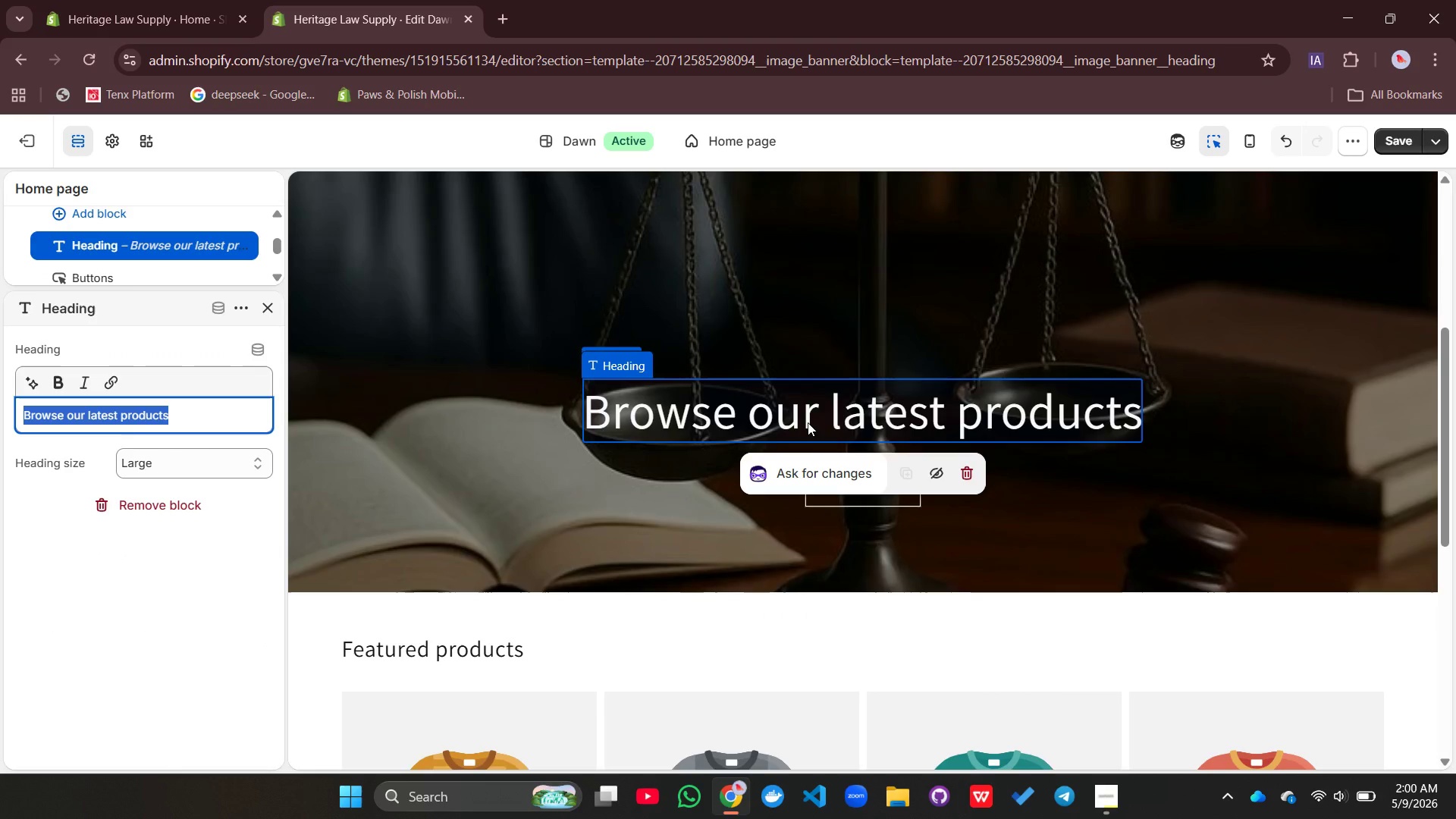 
key(Backspace)
type(For the Bentch)
key(Backspace)
key(Backspace)
key(Backspace)
type(ch. For the NAr. For Pres)
 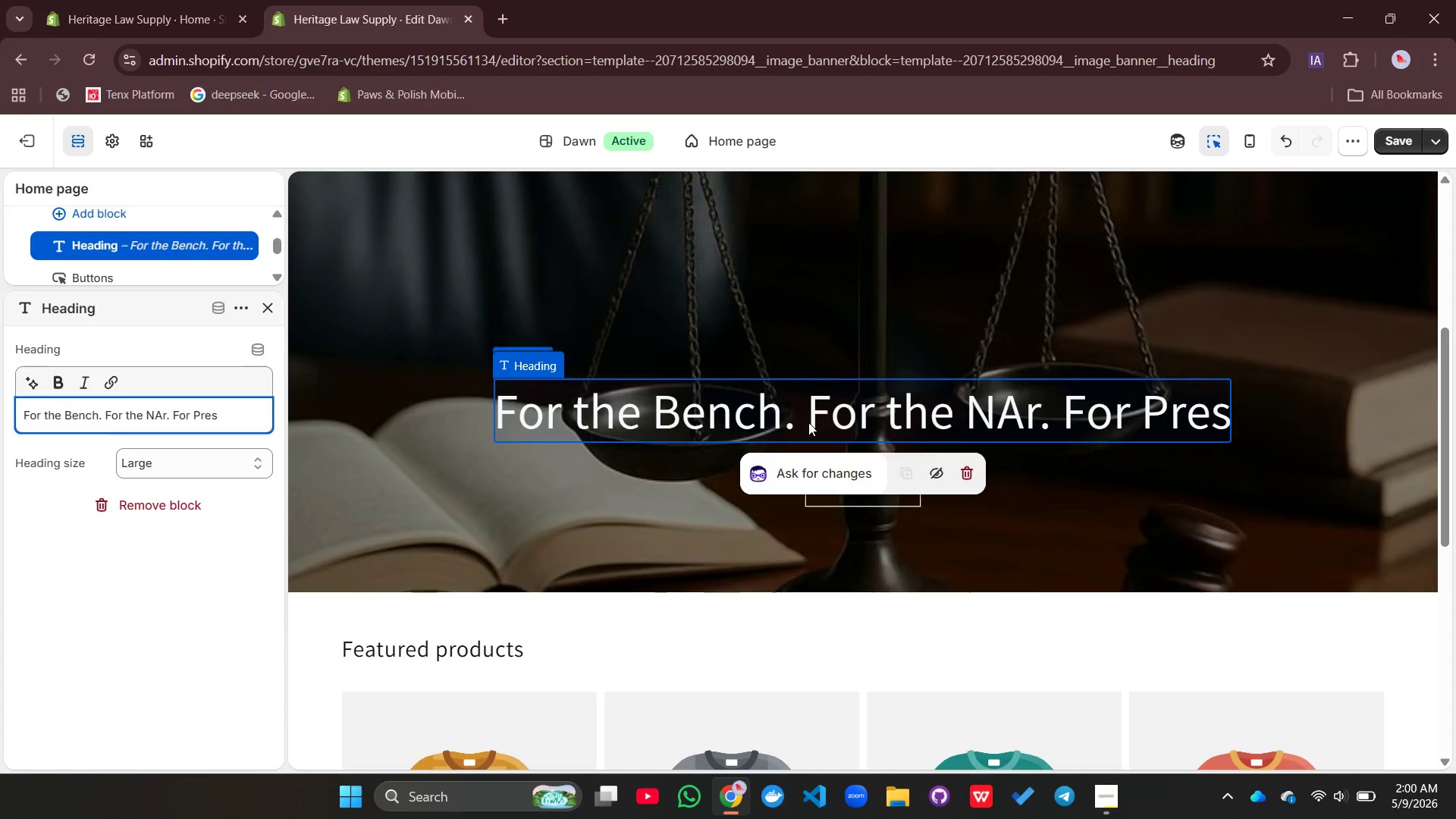 
type(tige)
 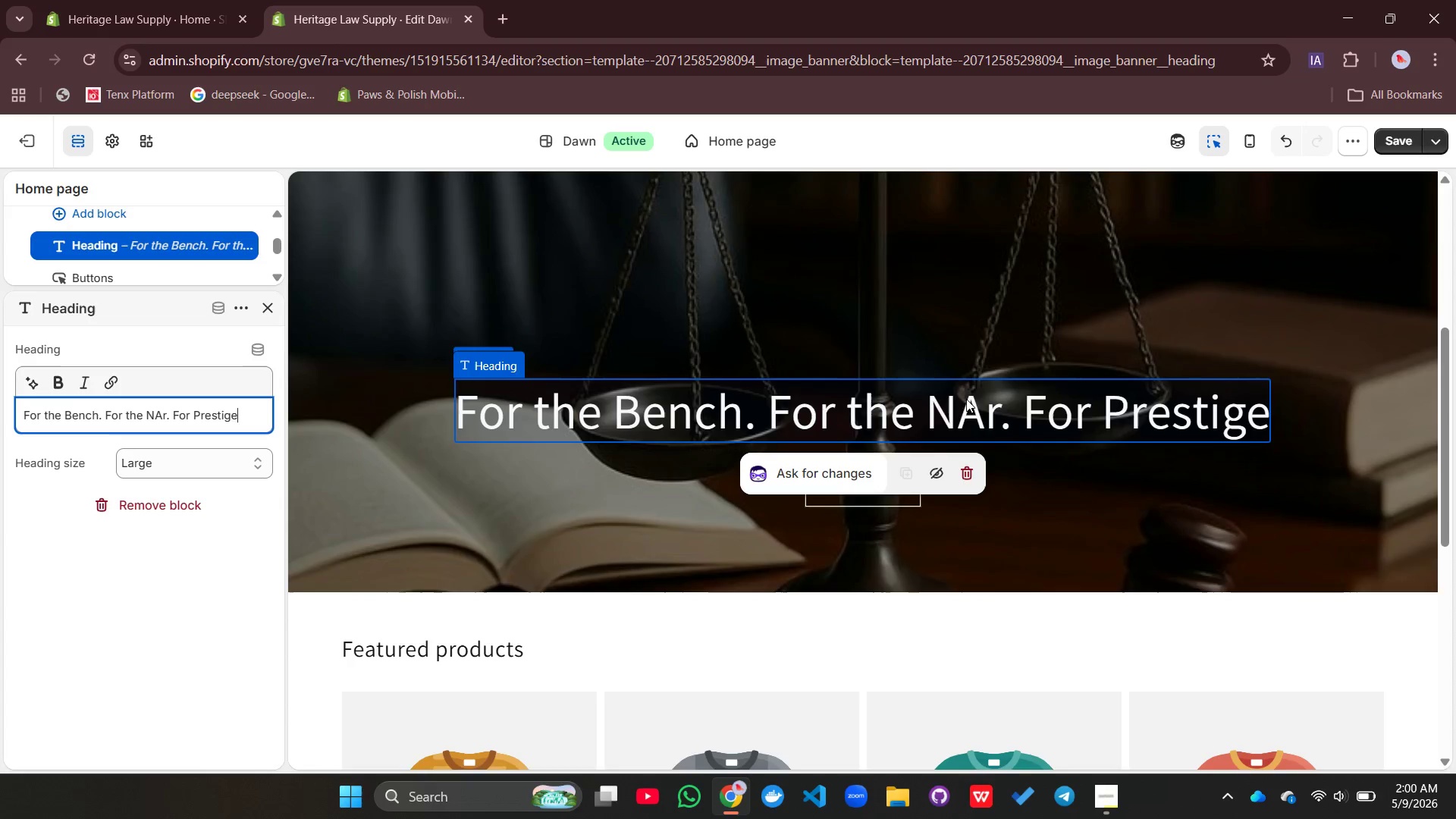 
left_click([956, 400])
 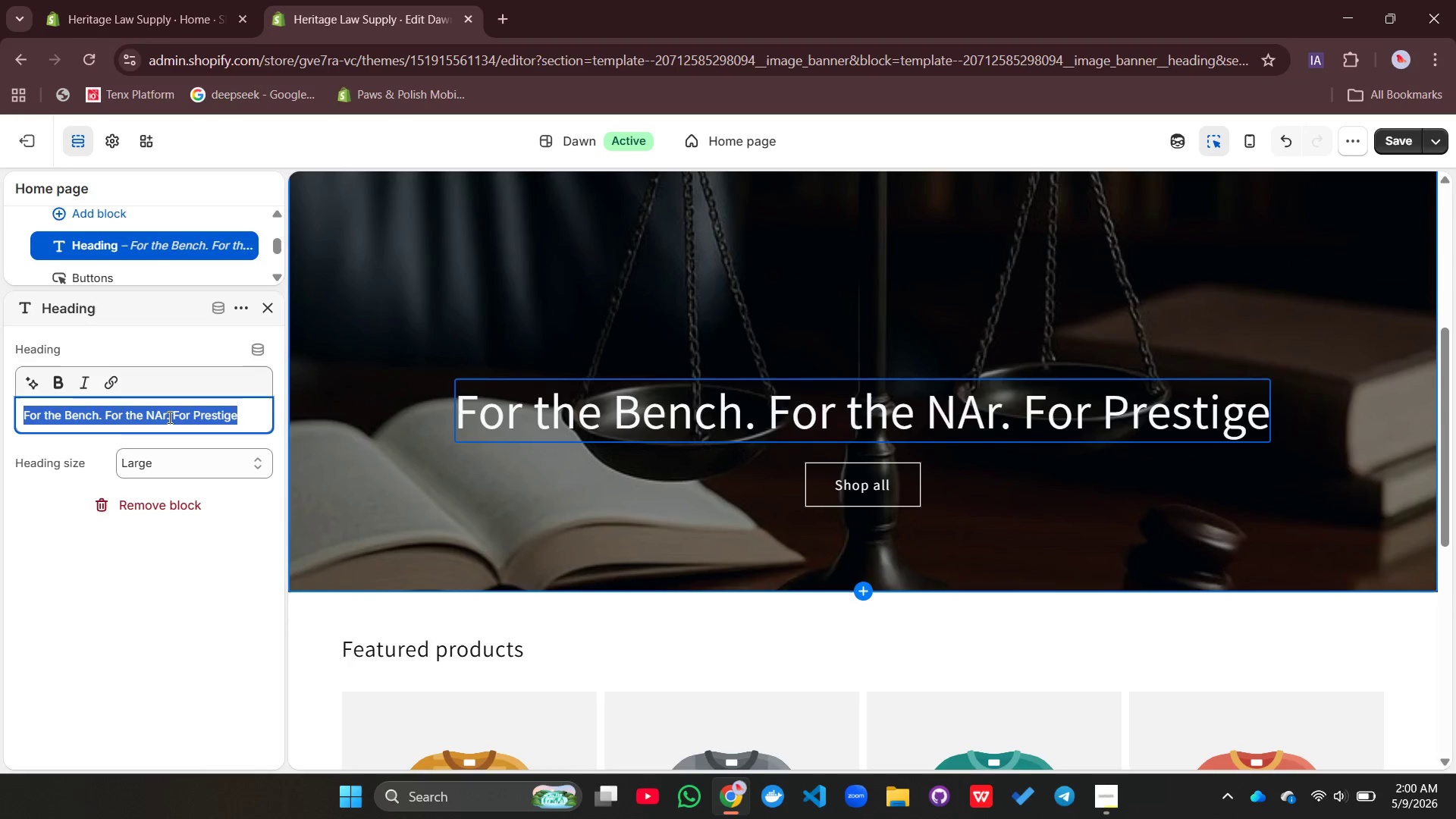 
left_click([166, 415])
 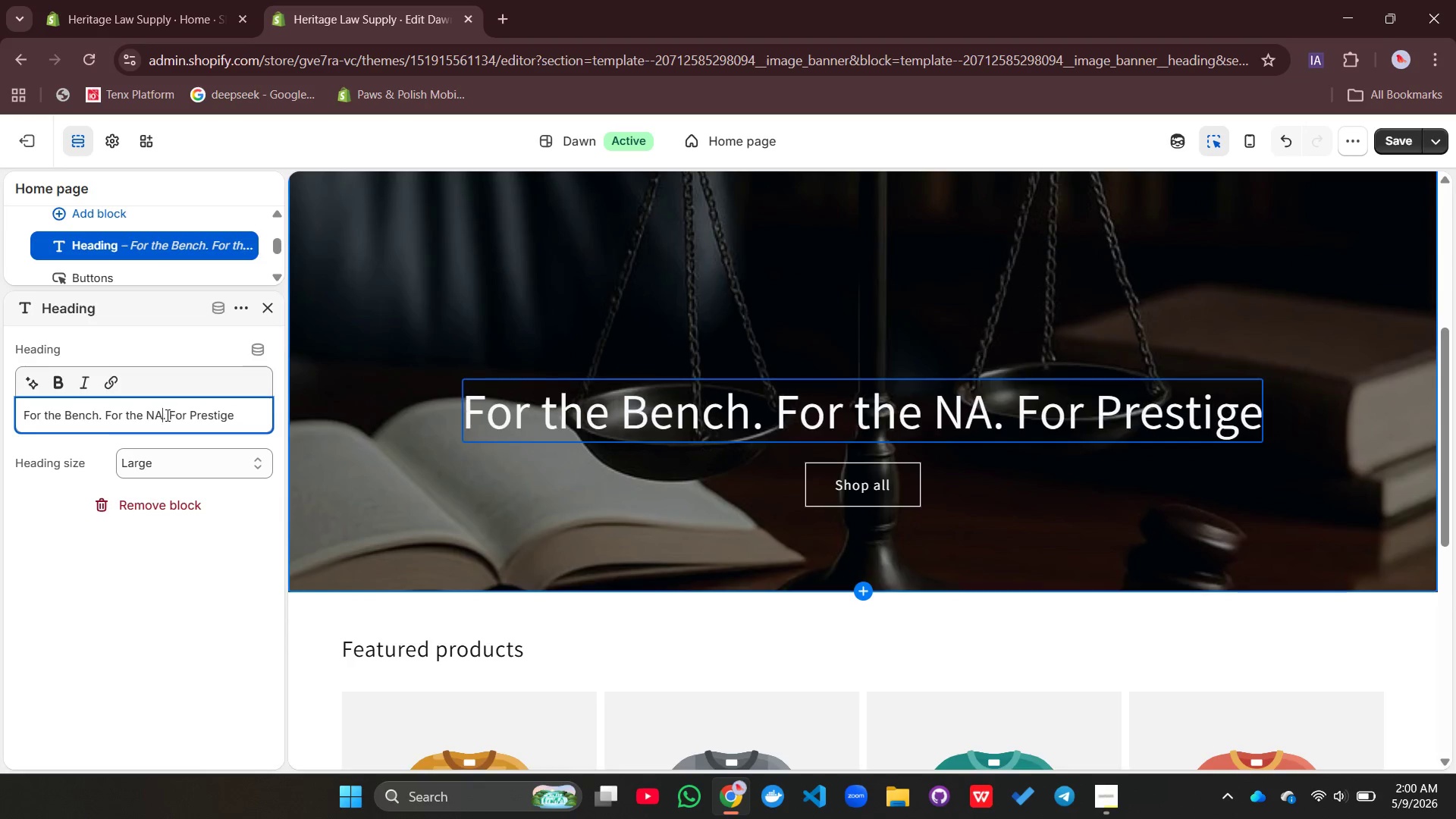 
key(Backspace)
key(Backspace)
key(Backspace)
type(Bar)
 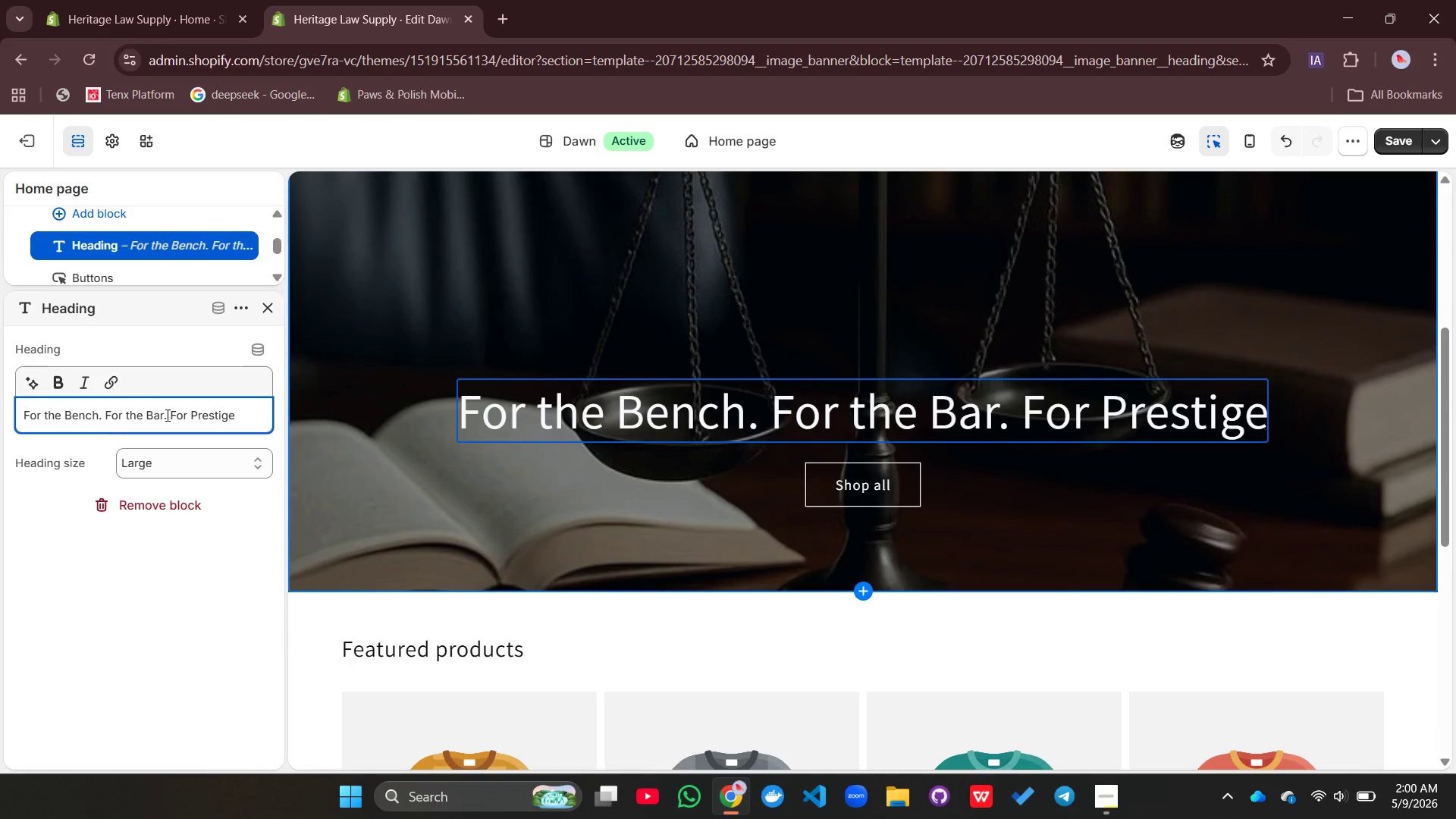 
wait(5.62)
 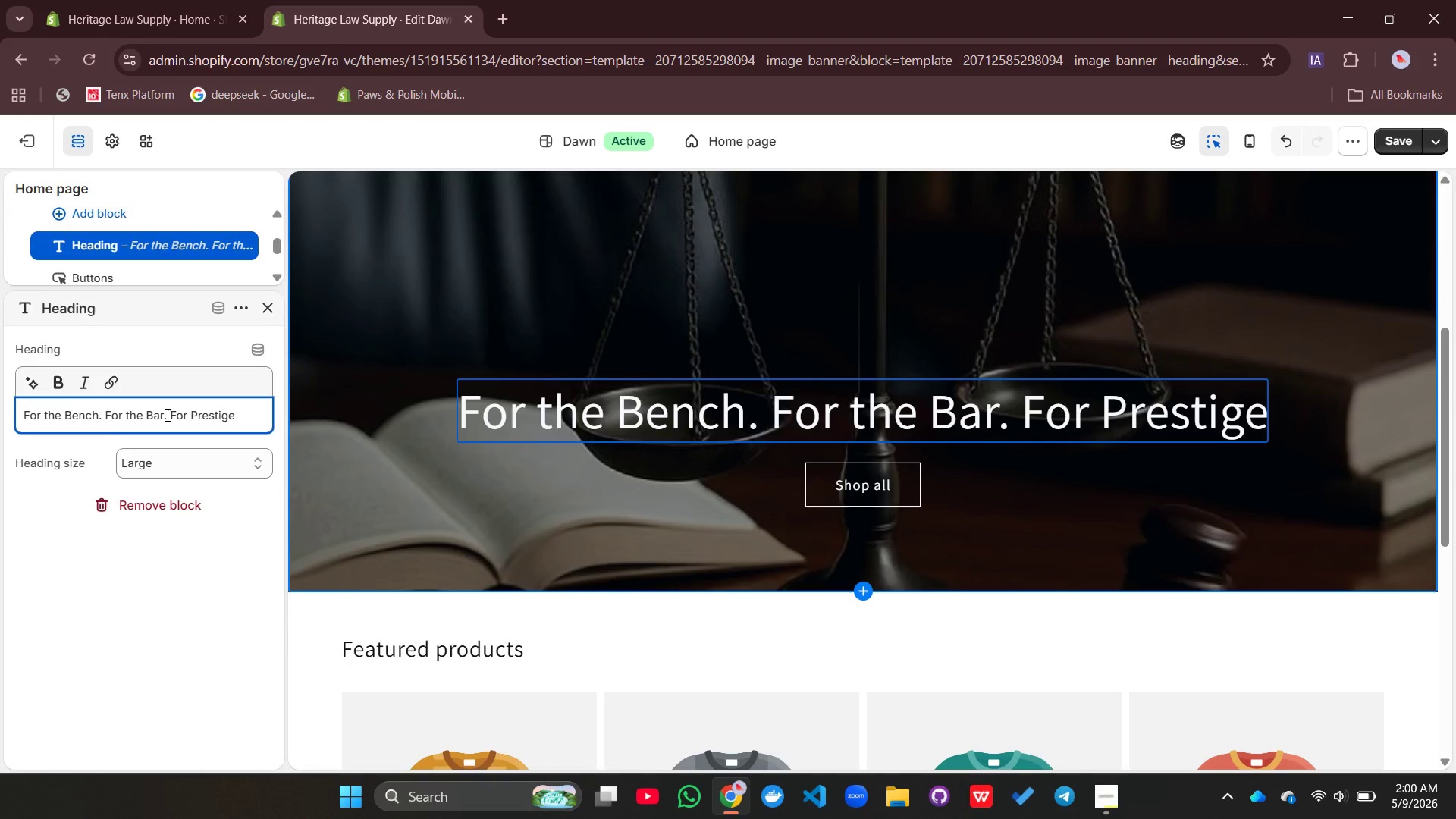 
left_click([878, 488])
 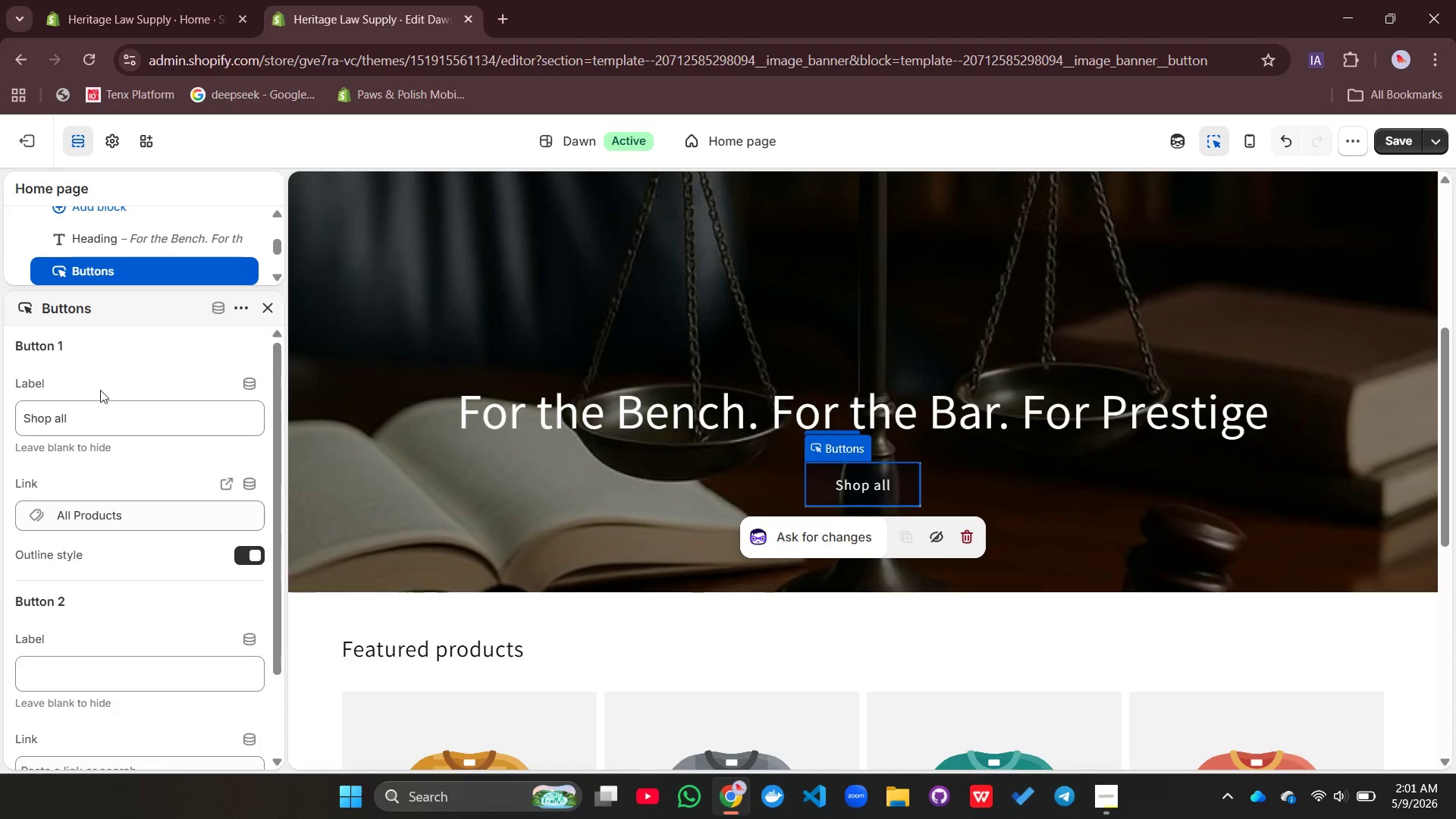 
wait(5.16)
 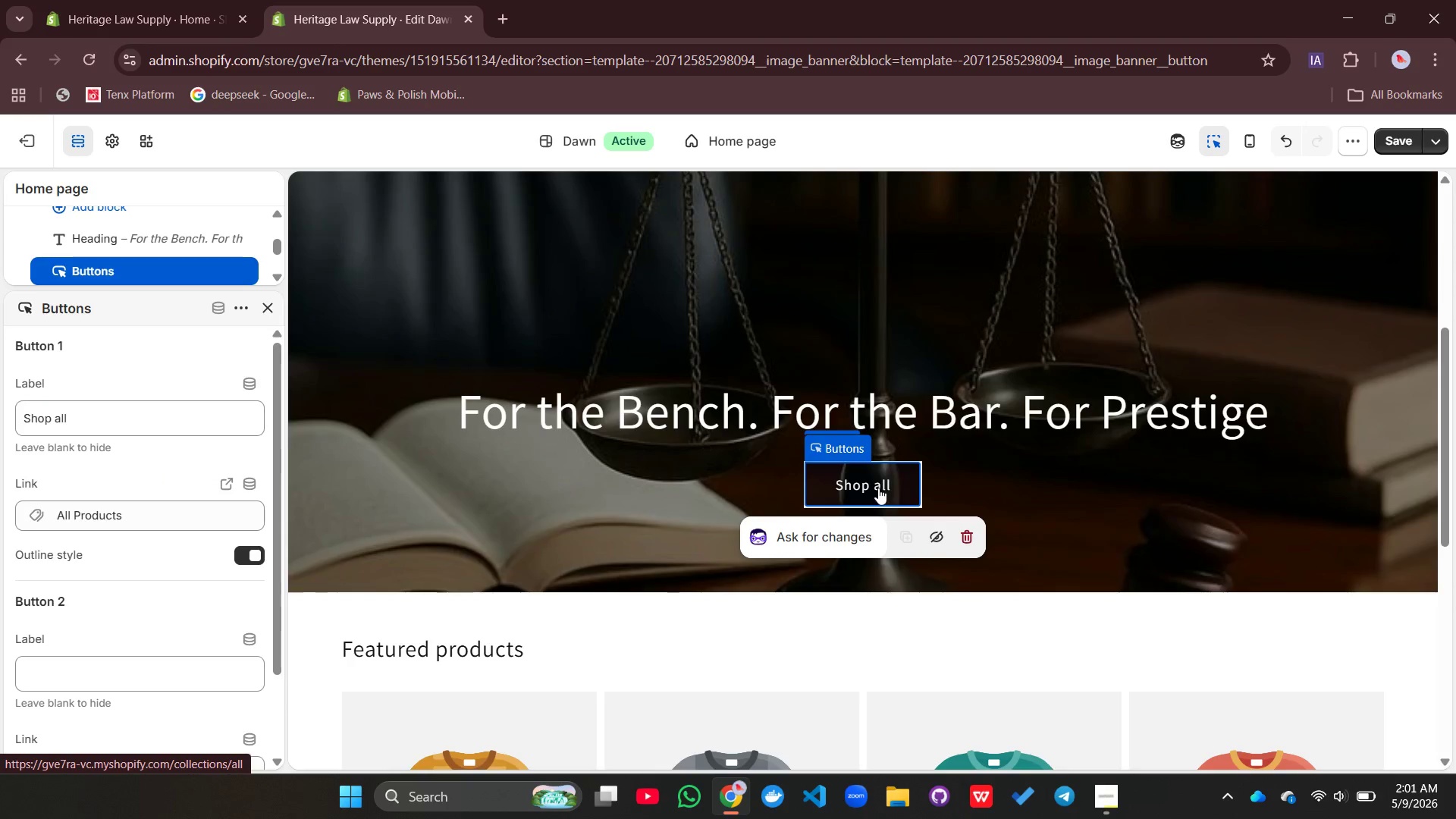 
left_click_drag(start_coordinate=[90, 422], to_coordinate=[0, 421])
 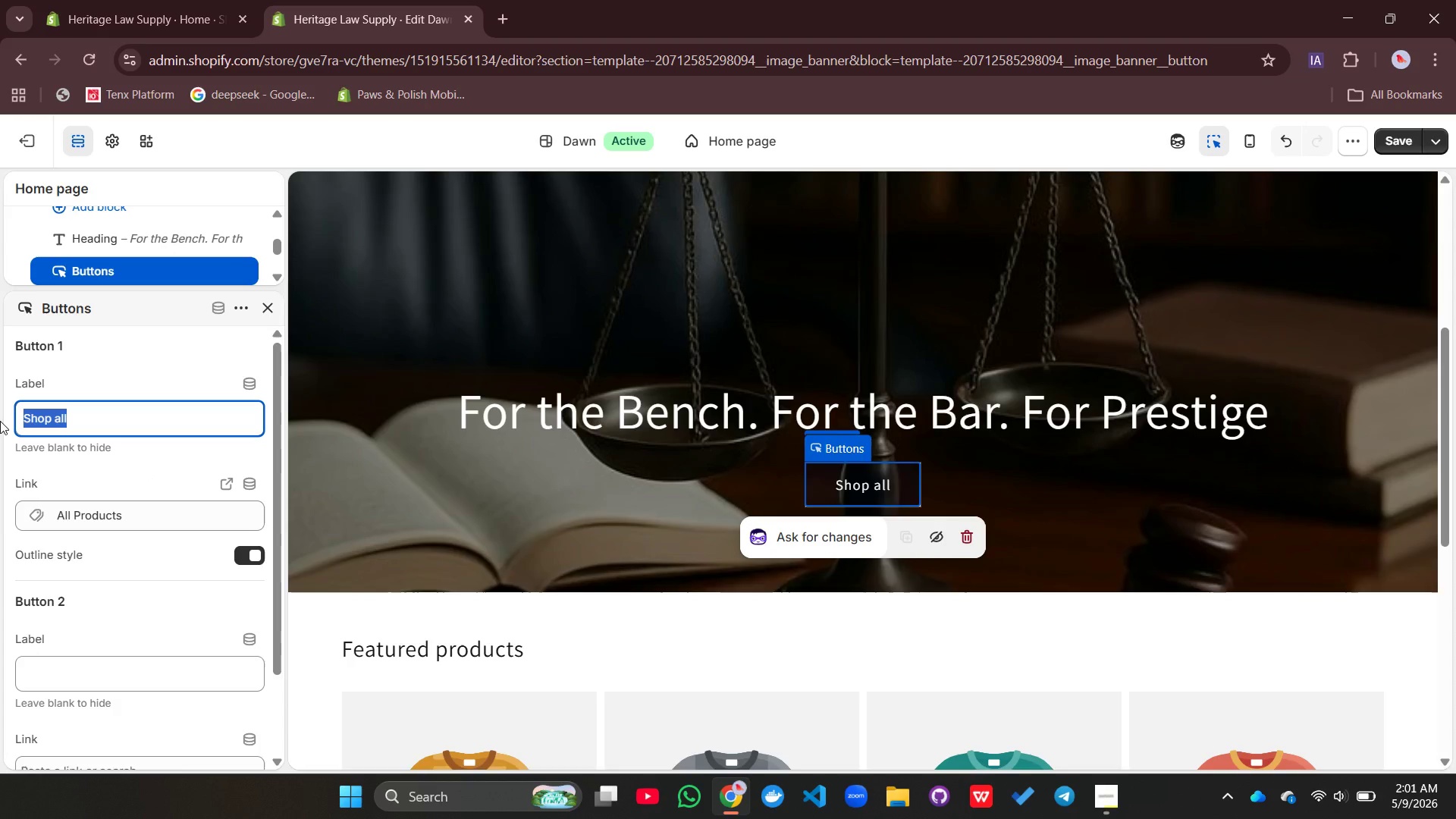 
type(Shob By[NumLock][NumLock])
key(Backspace)
key(Backspace)
type(by Practice Area)
 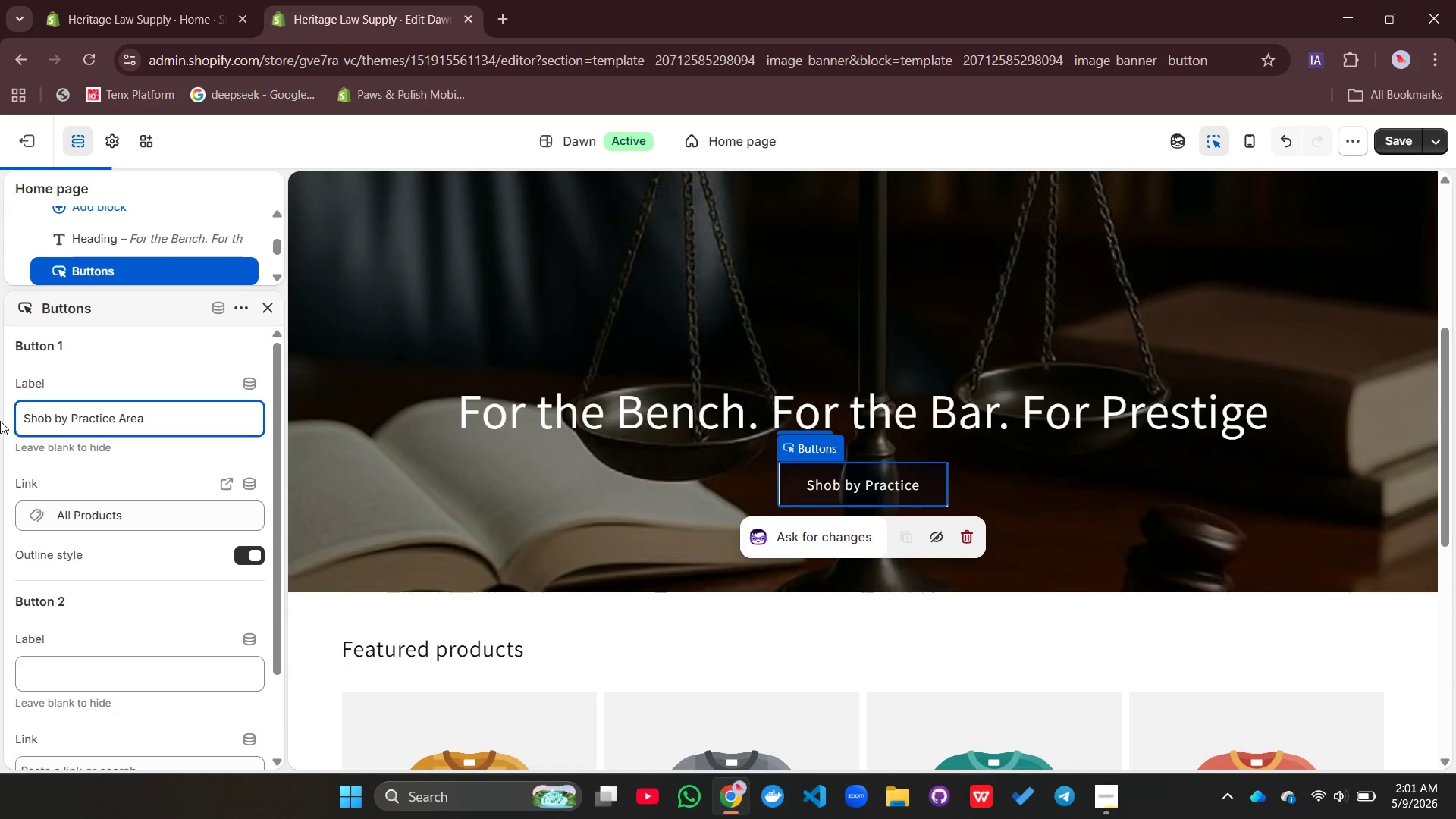 
key(Enter)
 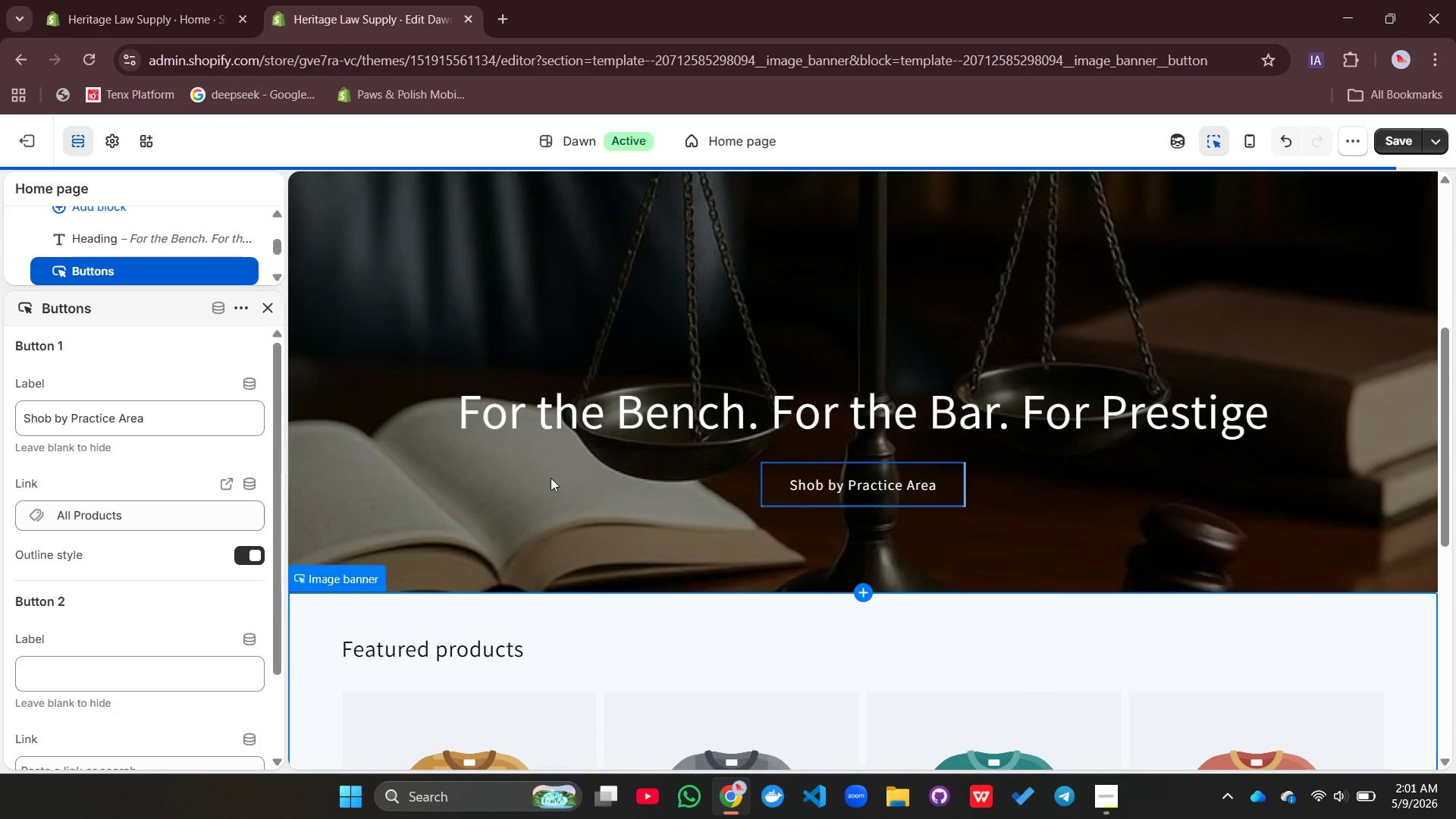 
left_click([435, 708])
 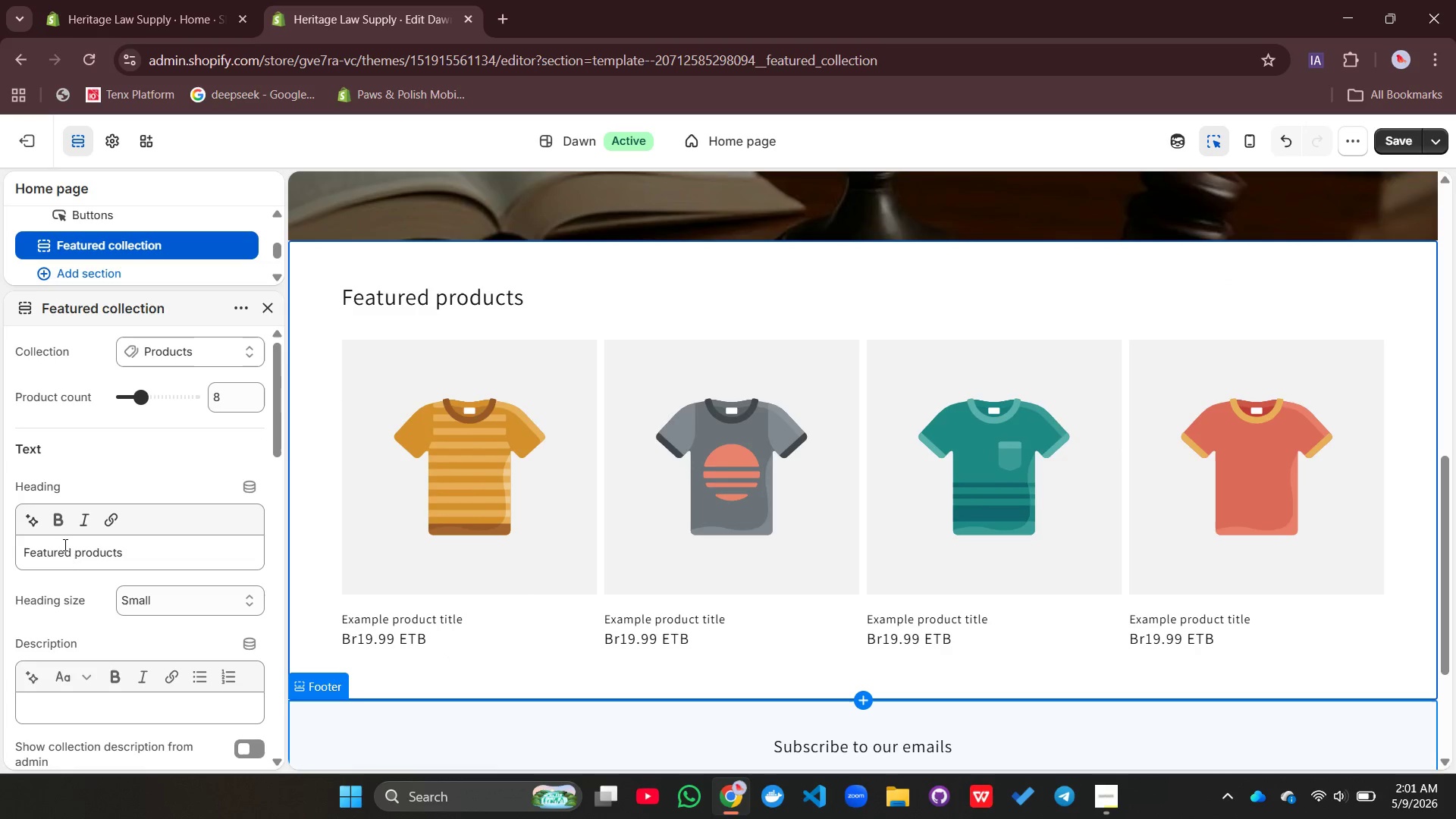 
scroll: coordinate [65, 546], scroll_direction: down, amount: 9.0
 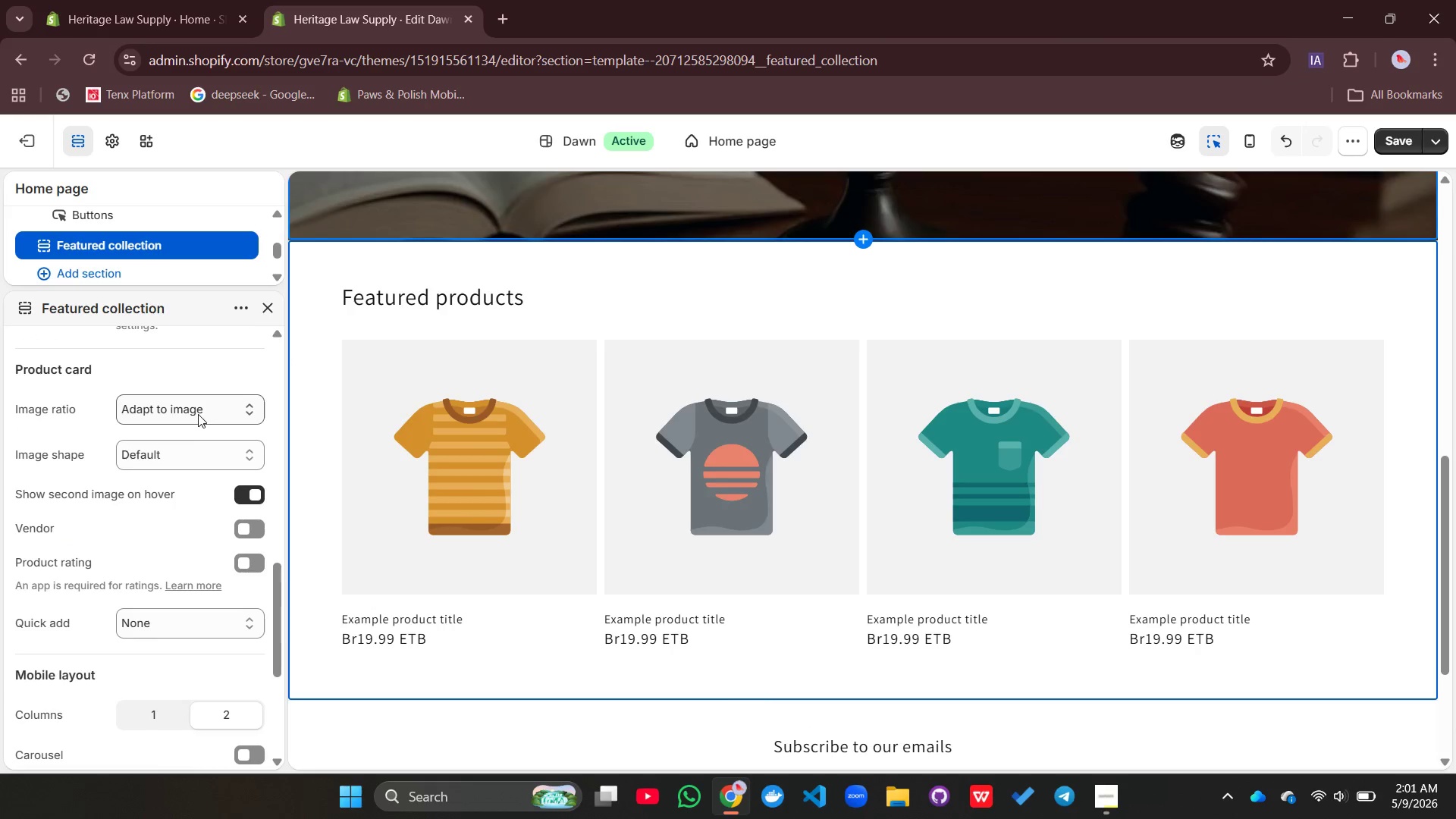 
left_click([198, 410])
 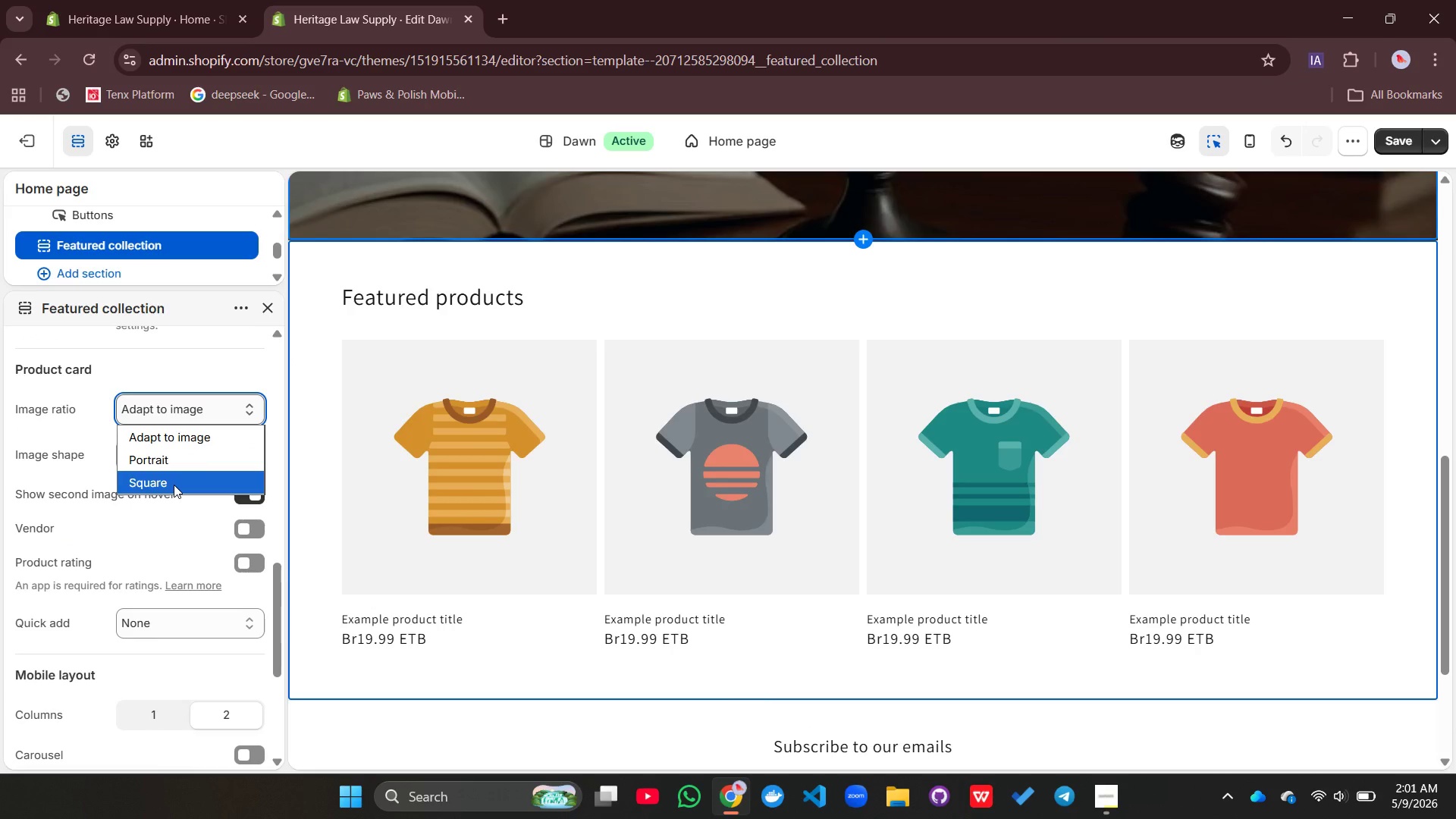 
left_click([174, 485])
 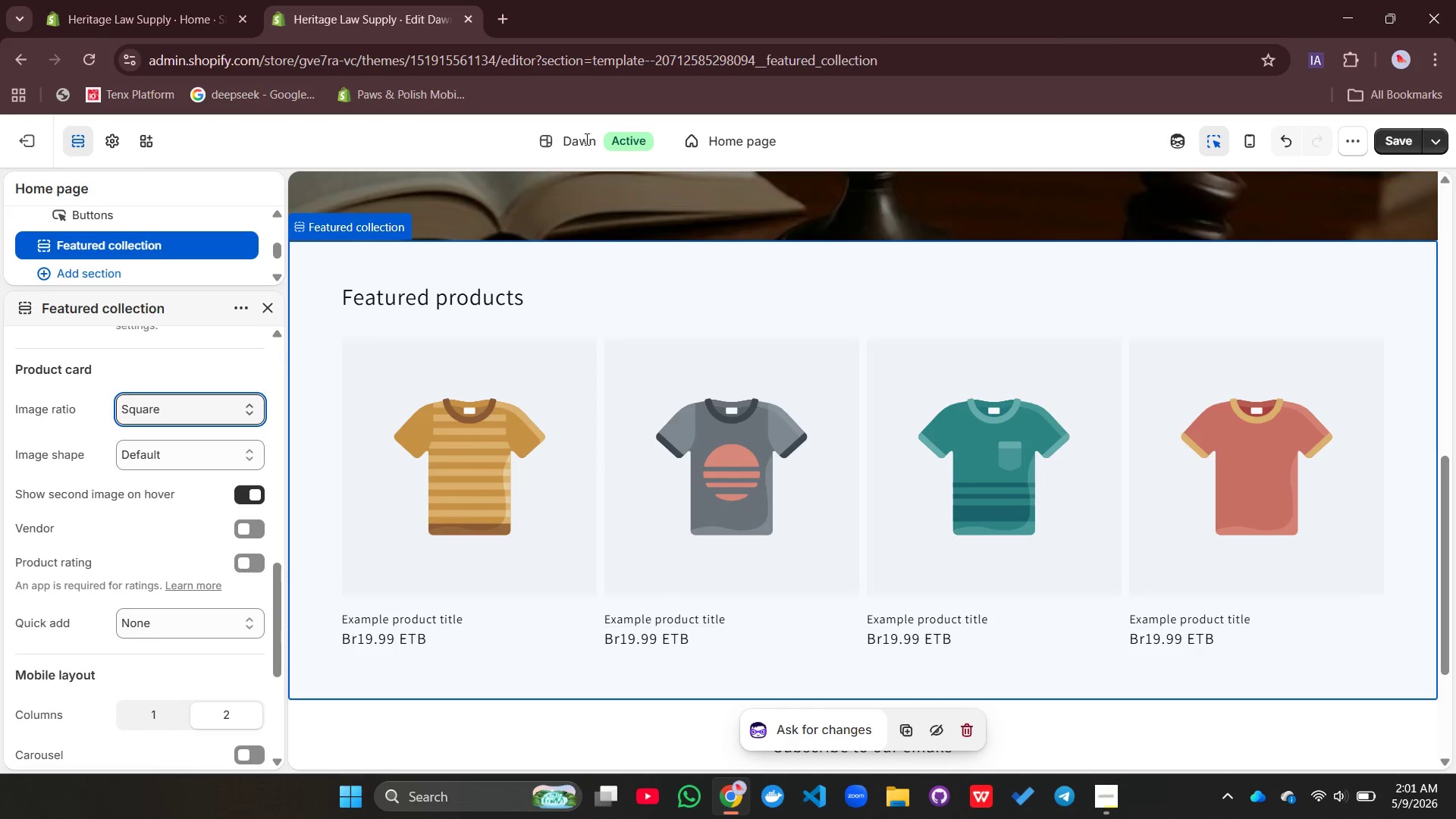 
scroll: coordinate [689, 476], scroll_direction: up, amount: 5.0
 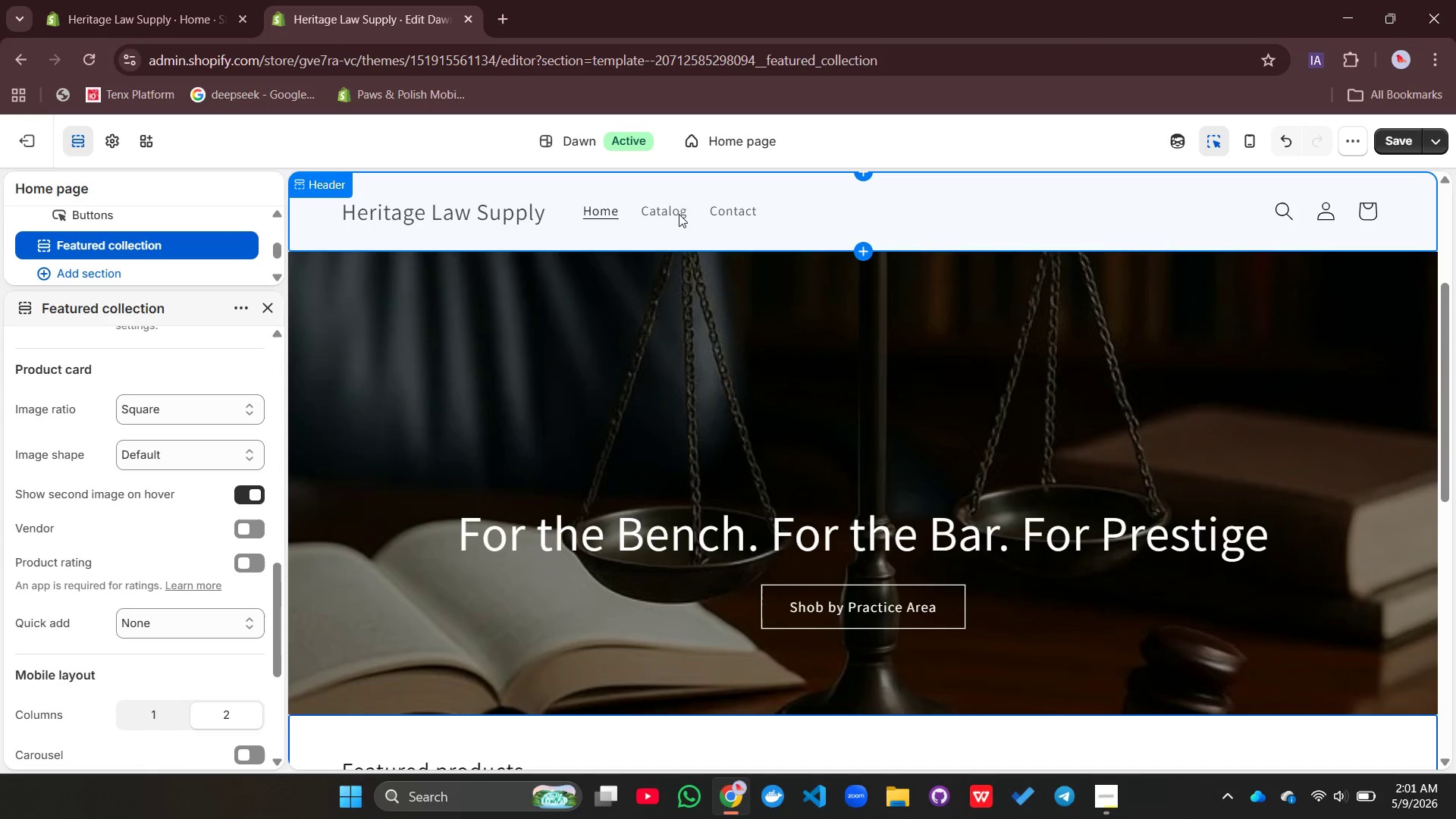 
left_click([679, 214])
 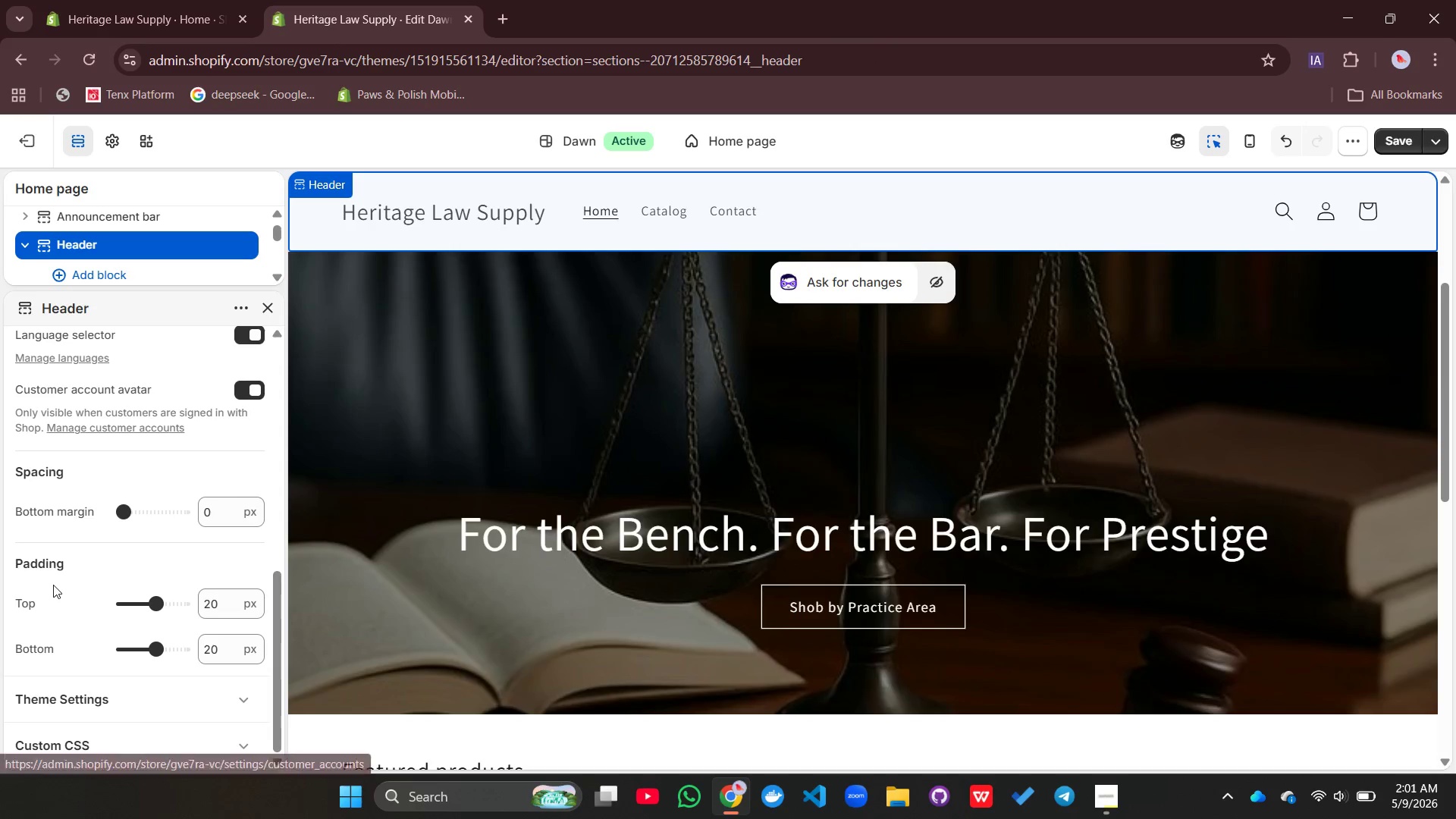 
scroll: coordinate [23, 584], scroll_direction: down, amount: 12.0
 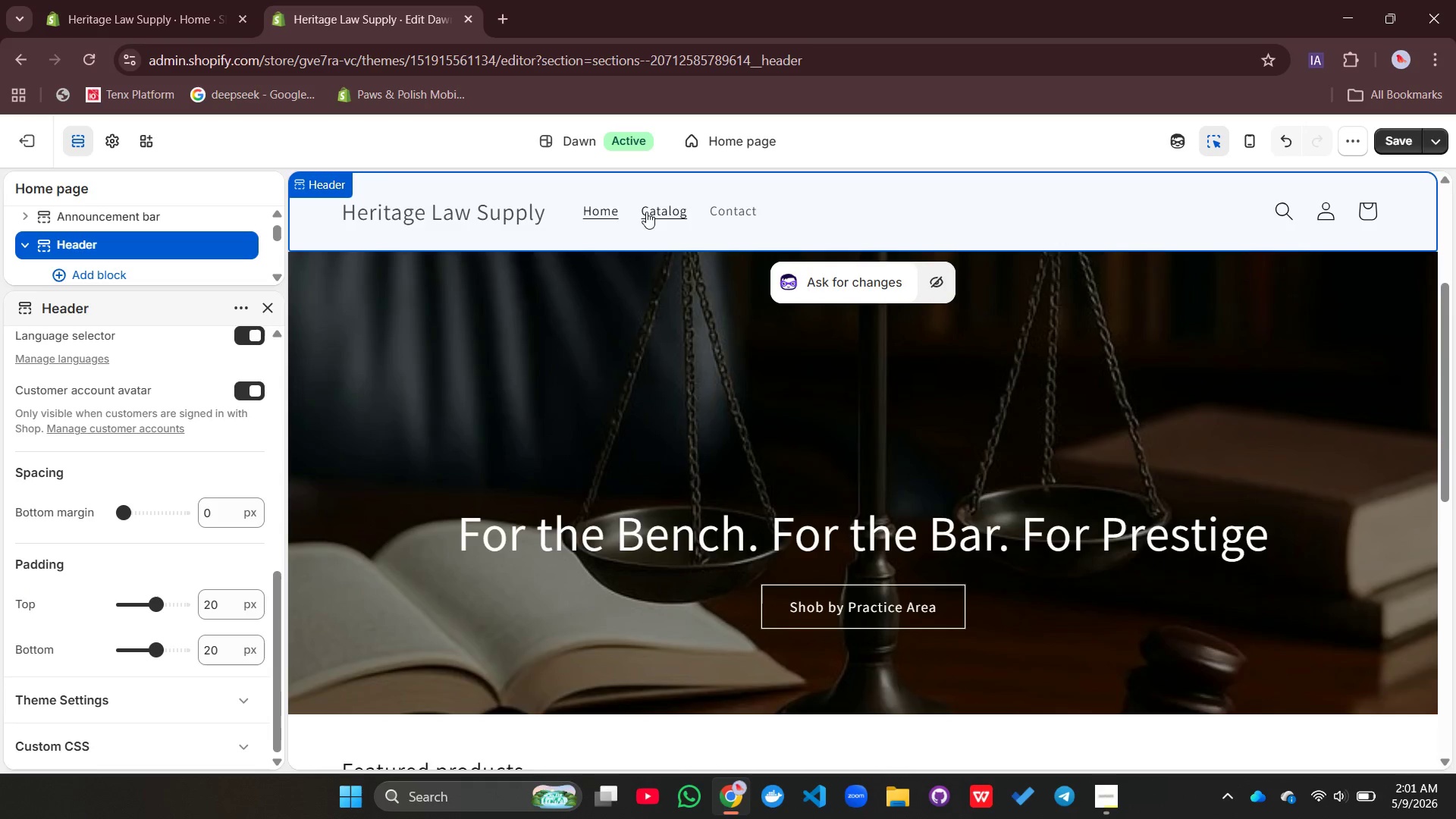 
left_click([650, 208])
 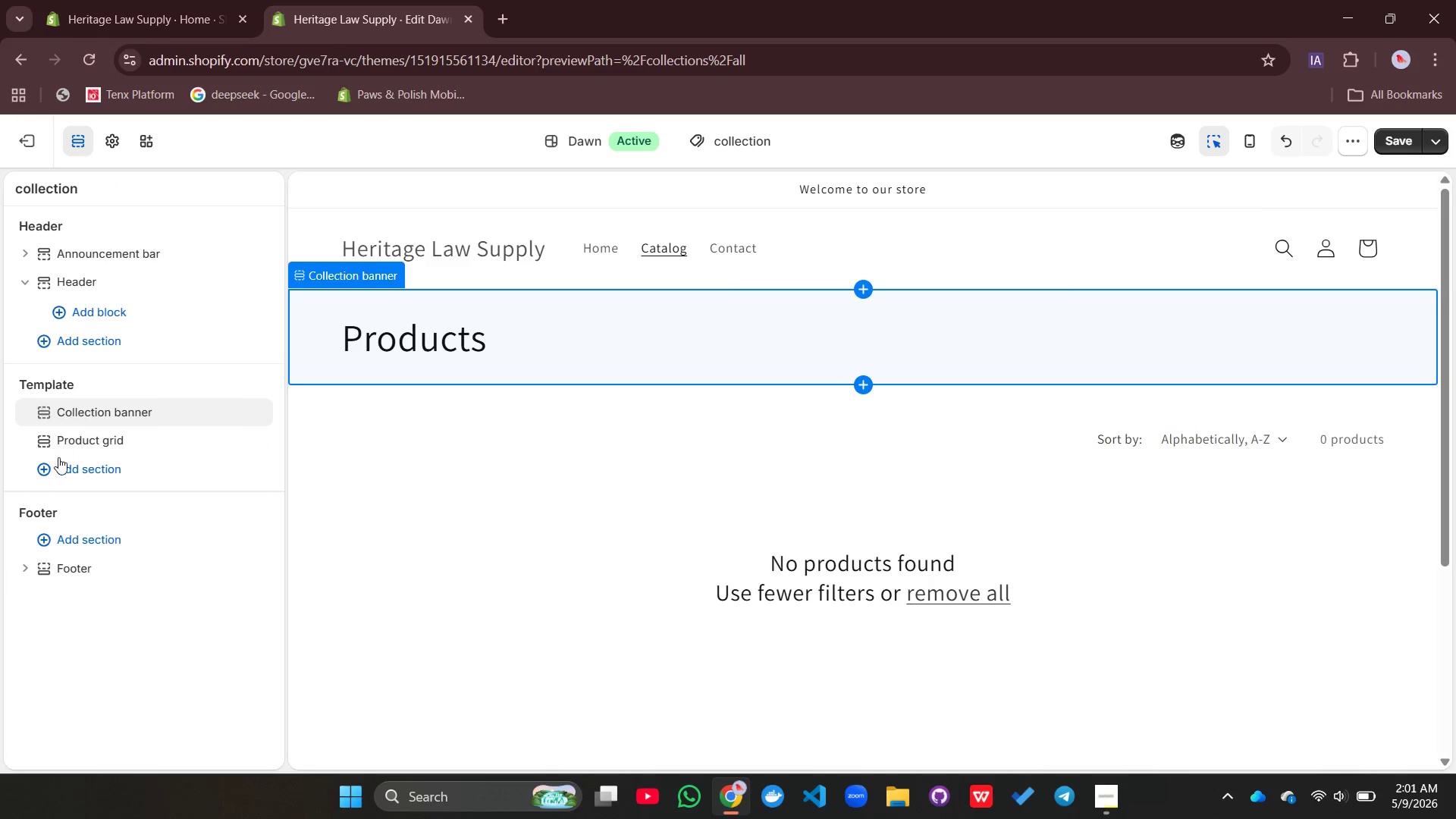 
scroll: coordinate [101, 484], scroll_direction: down, amount: 4.0
 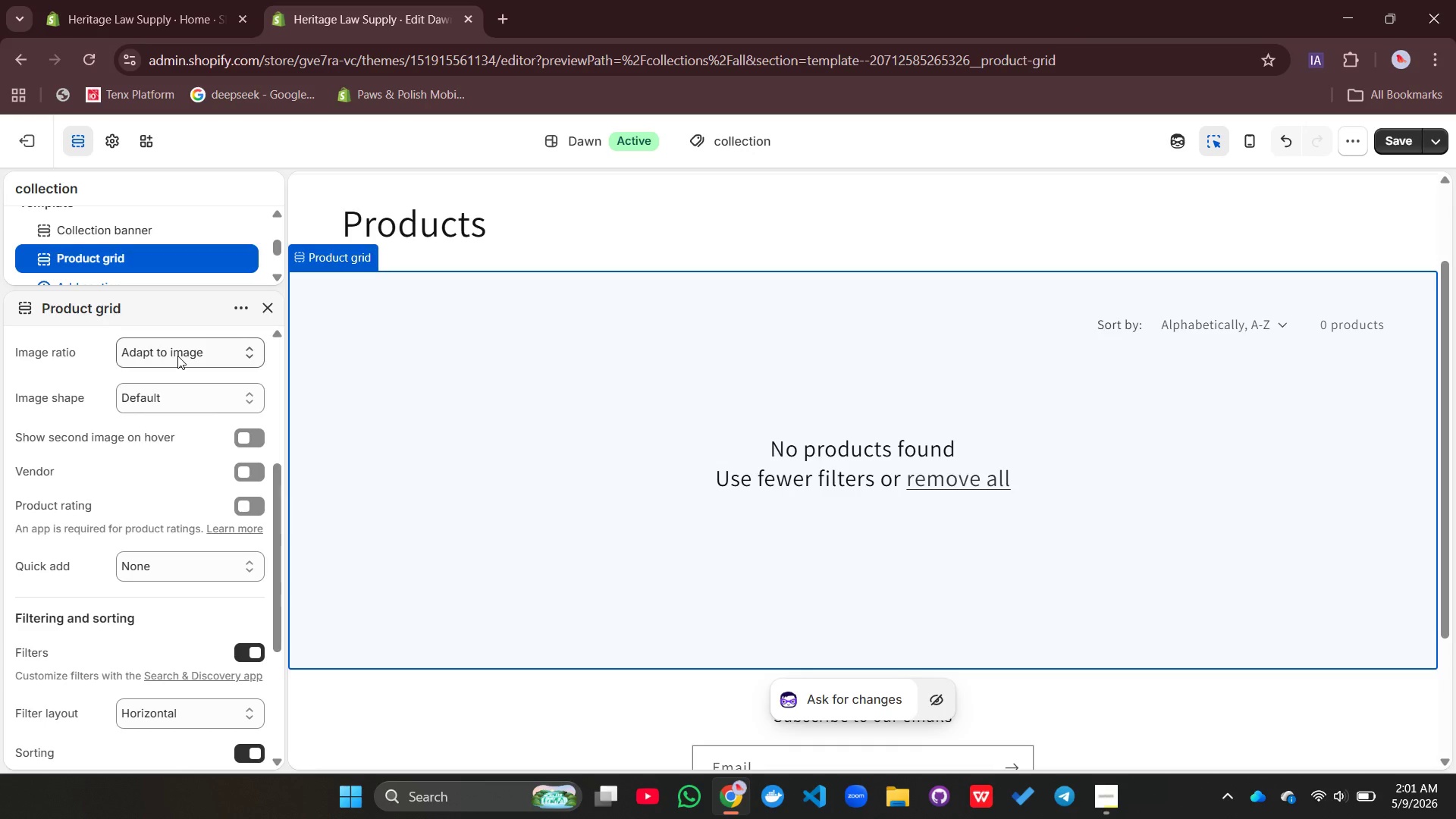 
left_click([177, 356])
 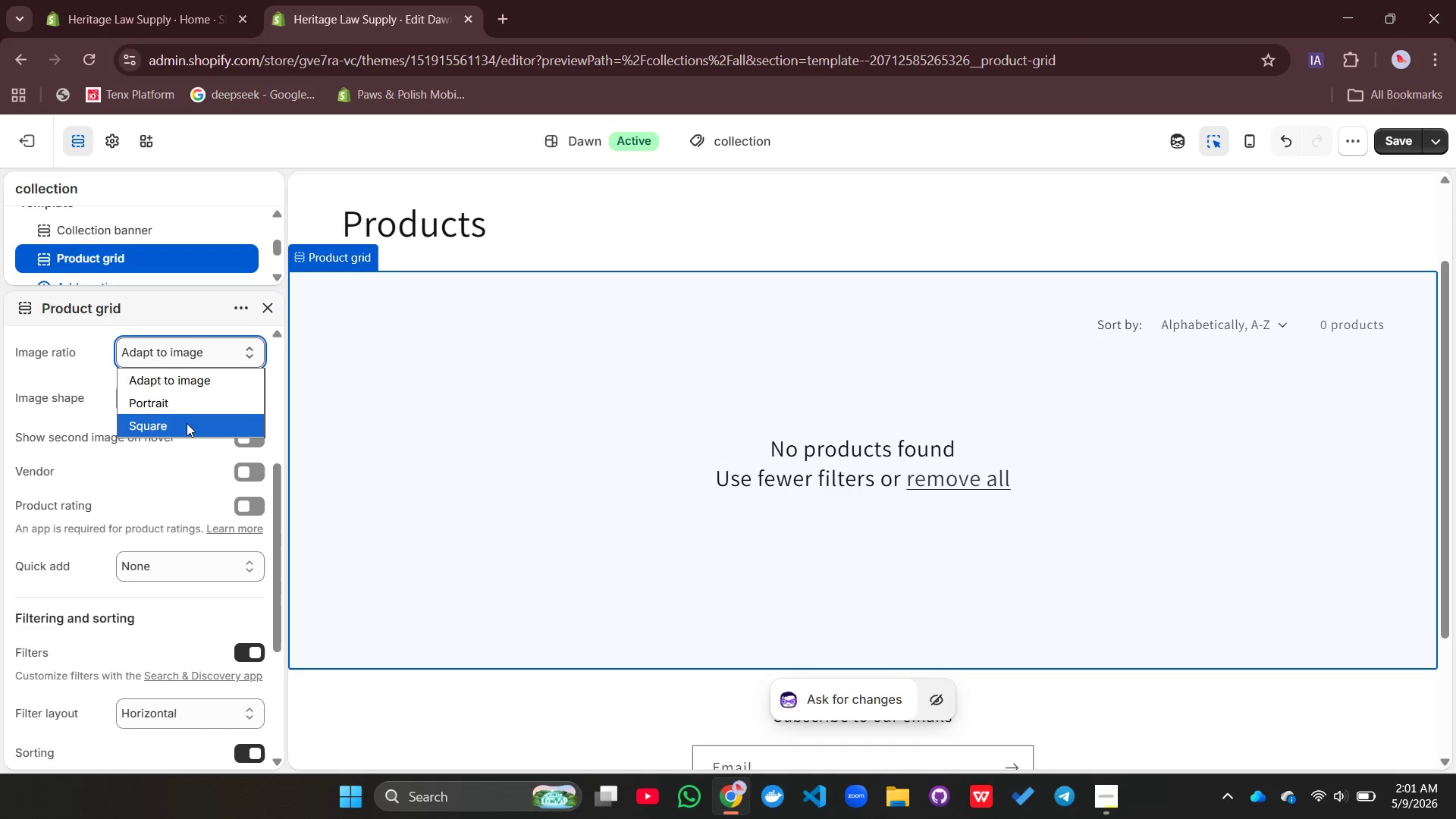 
left_click([187, 423])
 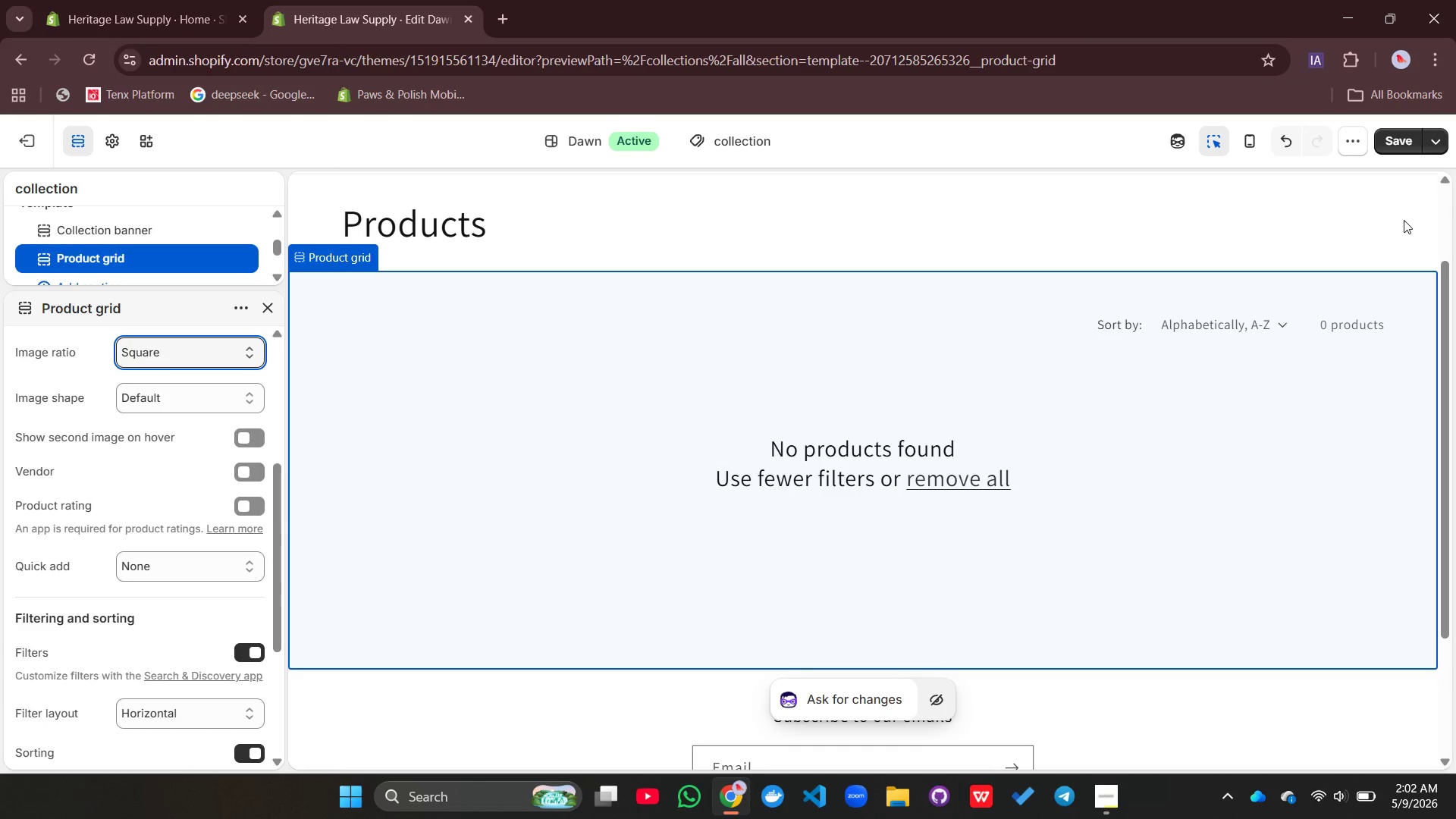 
left_click([1395, 144])
 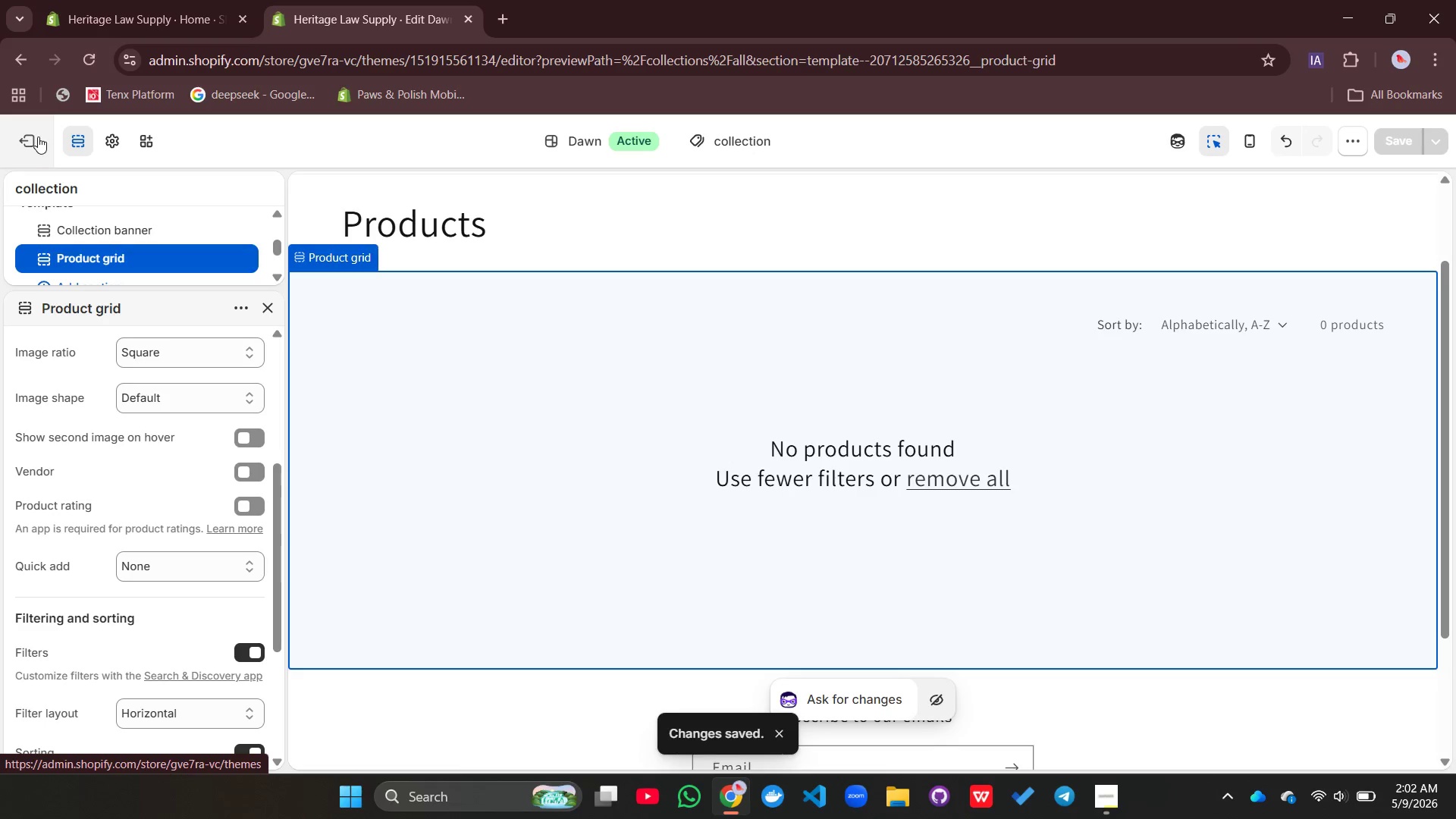 
wait(5.91)
 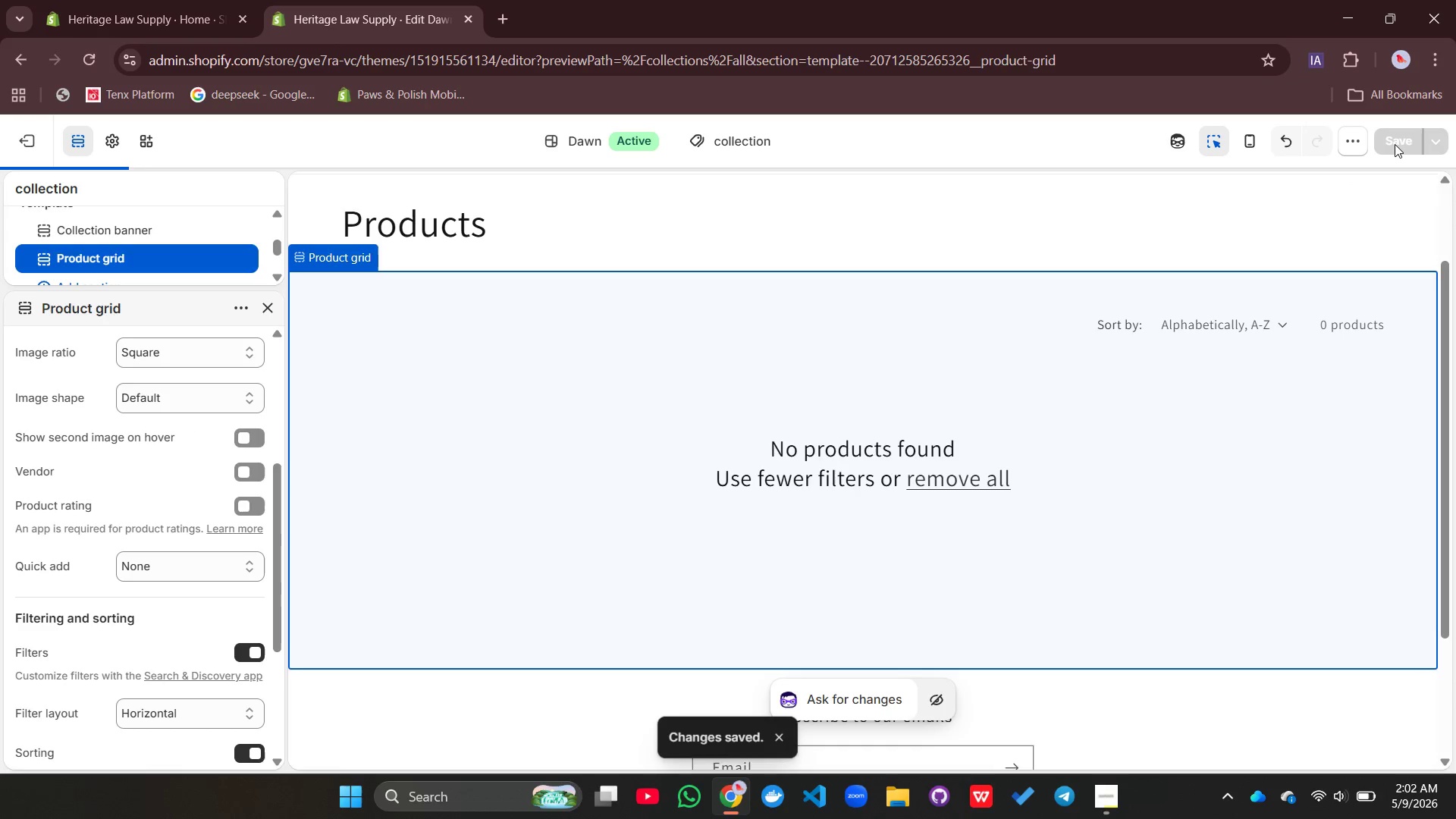 
left_click([35, 149])
 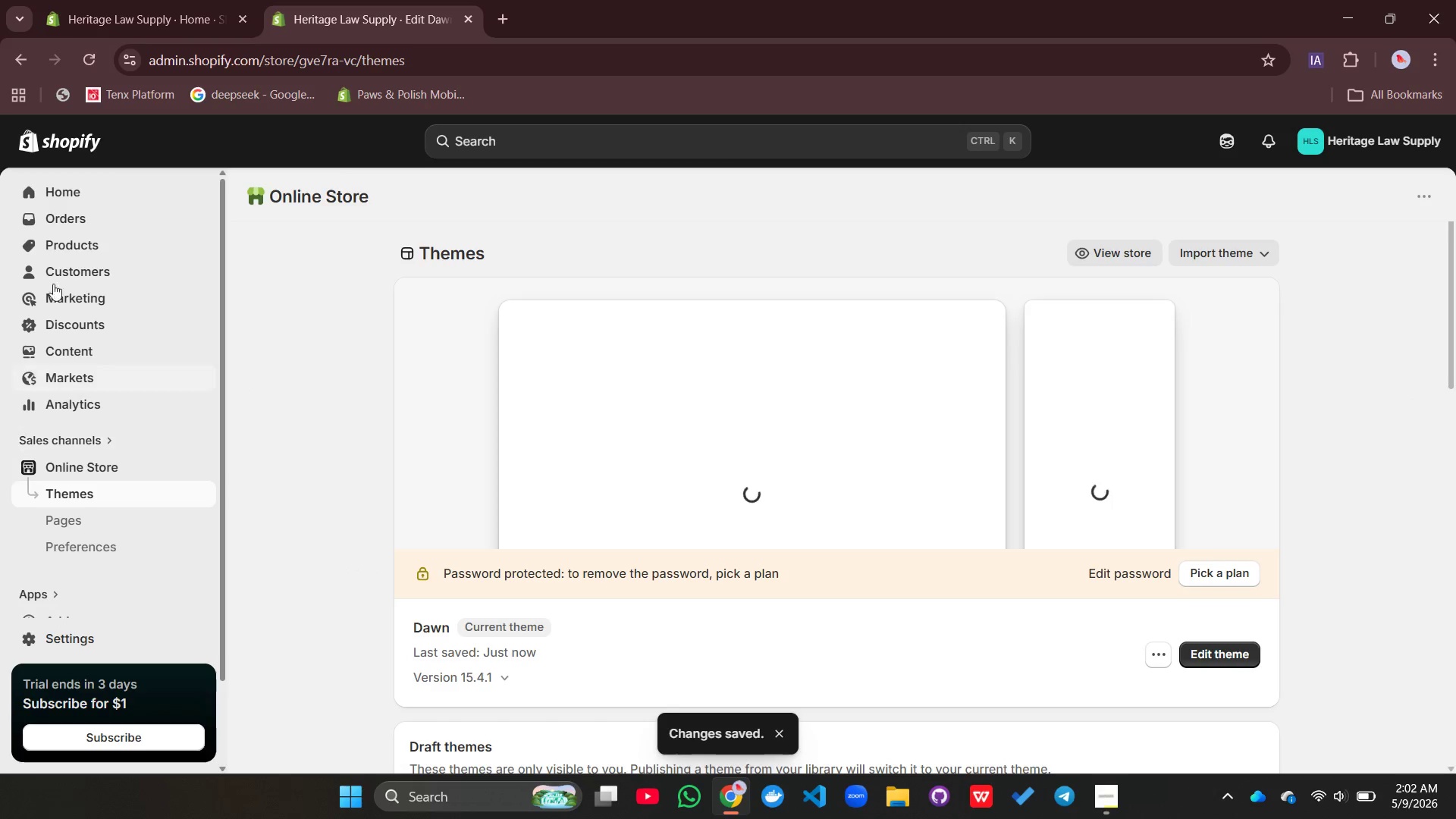 
left_click([77, 237])
 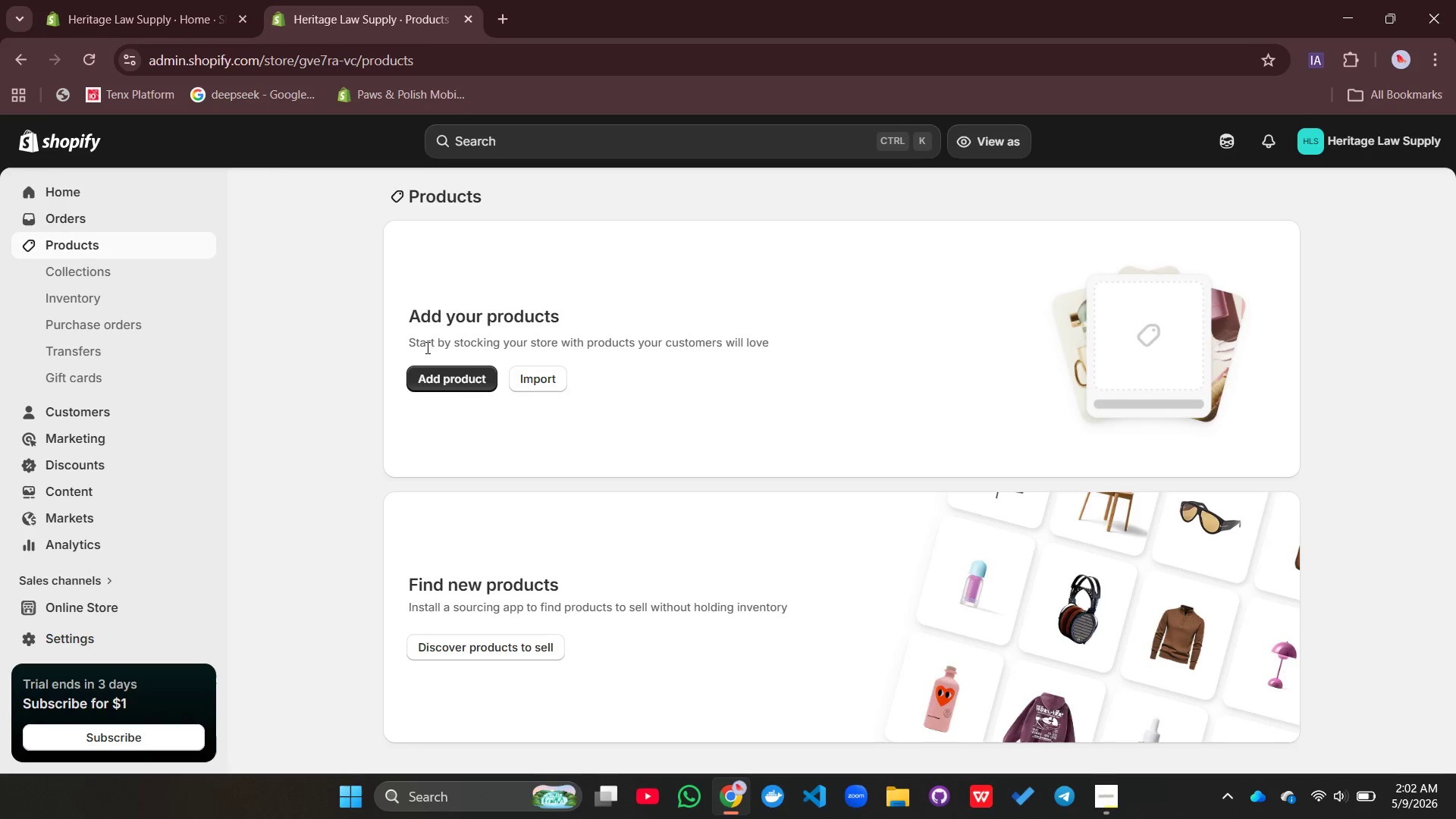 
left_click([539, 370])
 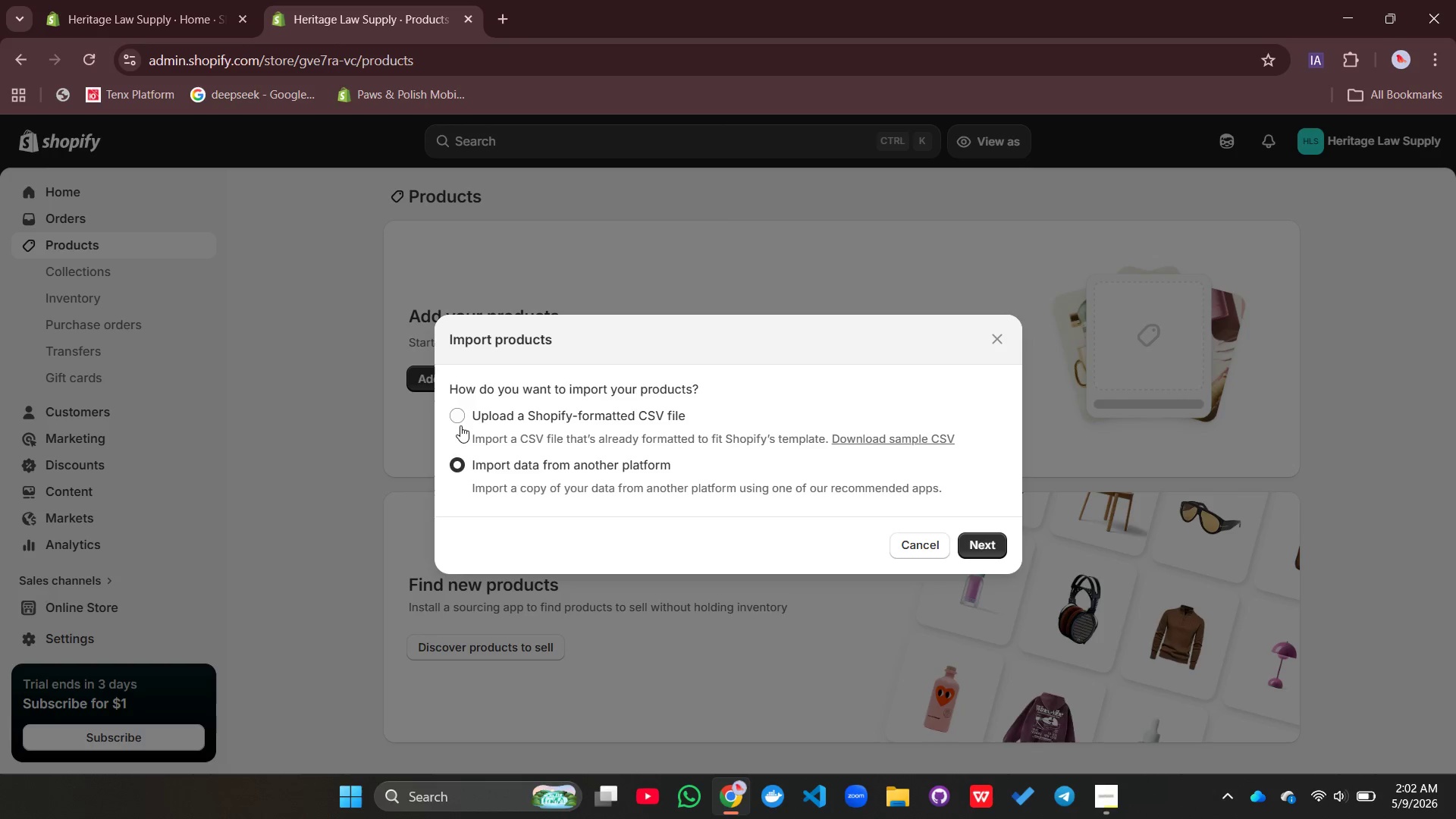 
left_click([457, 416])
 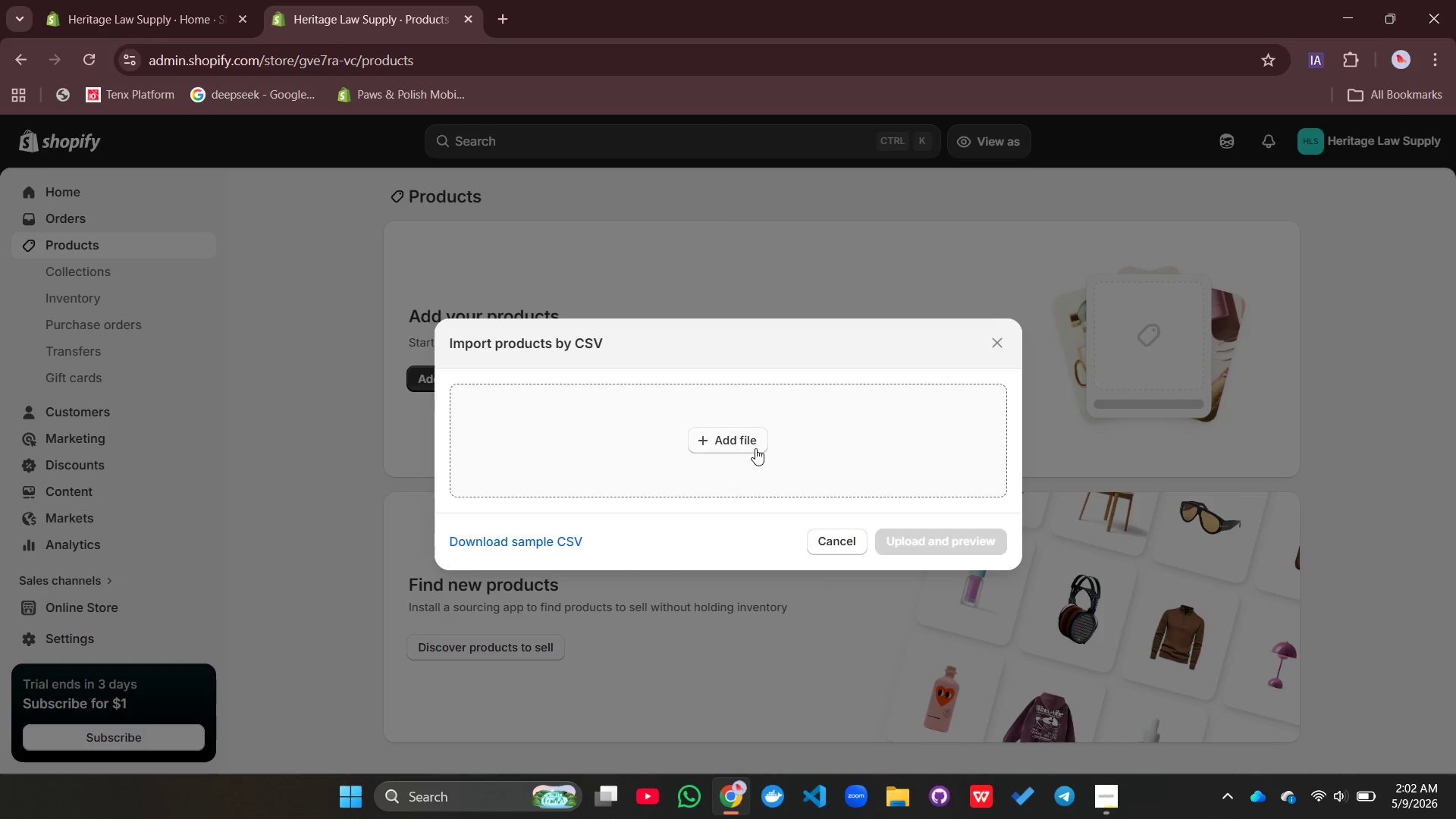 
left_click([726, 438])
 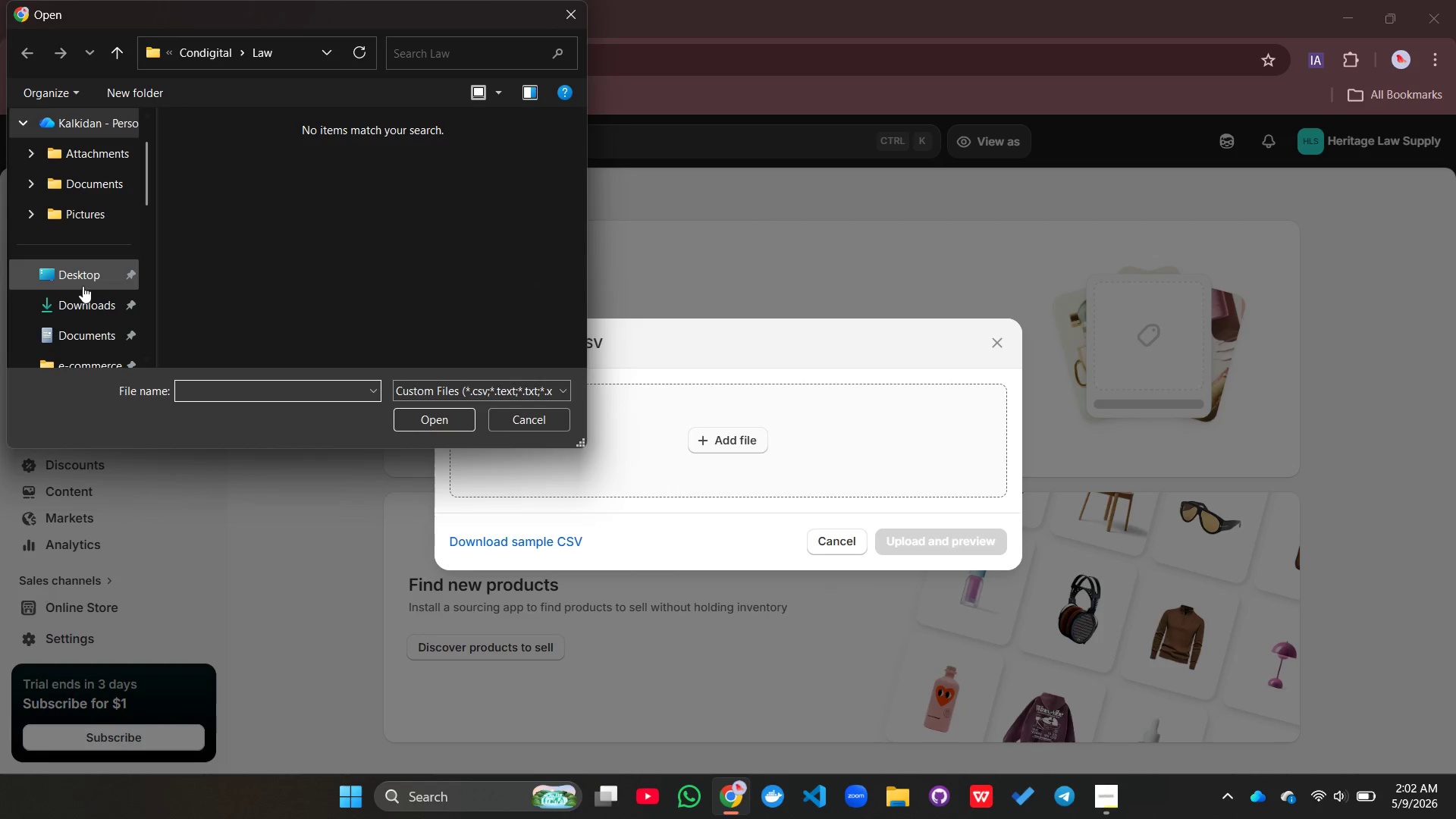 
left_click([83, 274])
 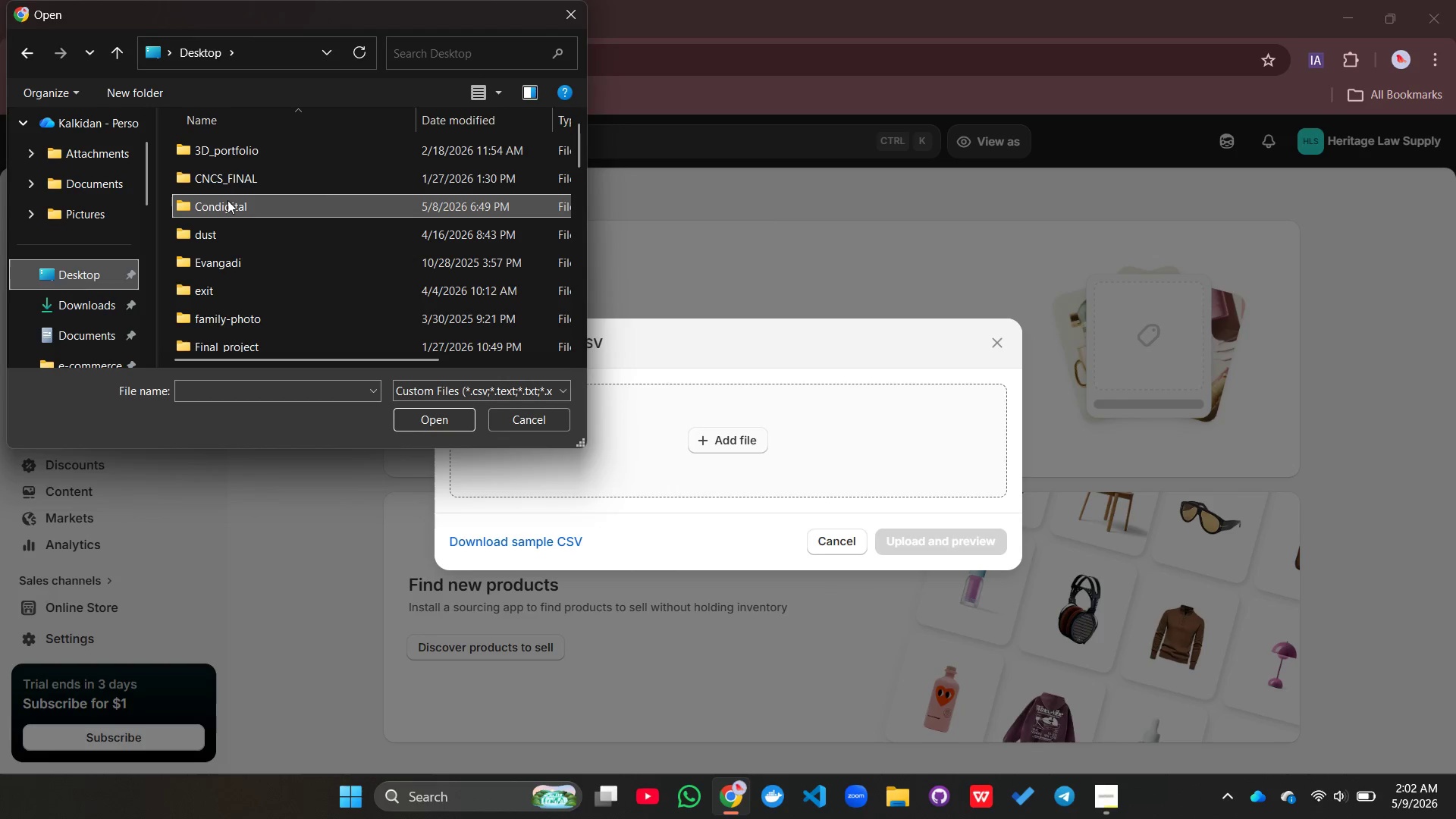 
double_click([228, 200])
 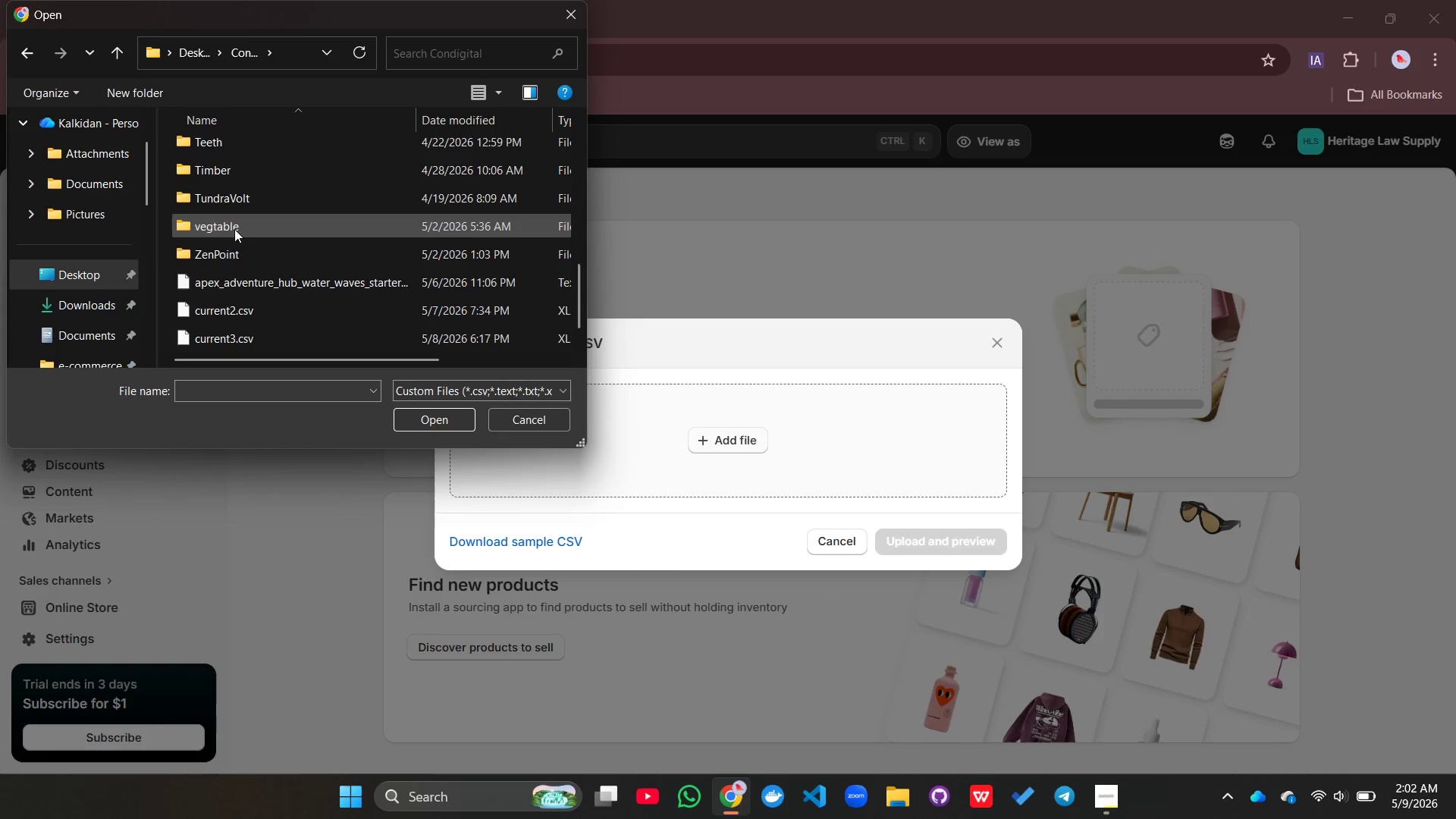 
scroll: coordinate [234, 229], scroll_direction: down, amount: 10.0
 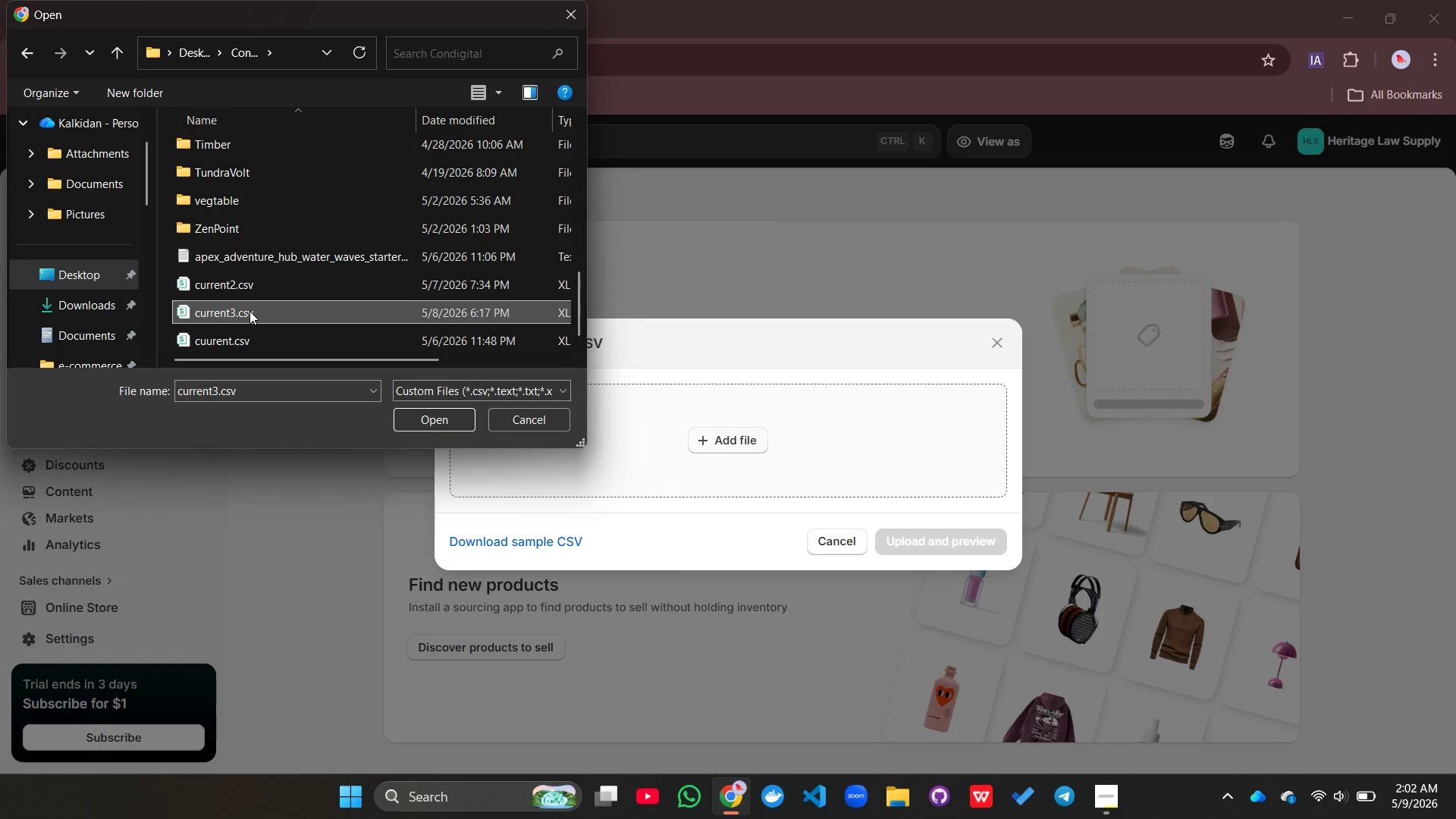 
left_click([249, 311])
 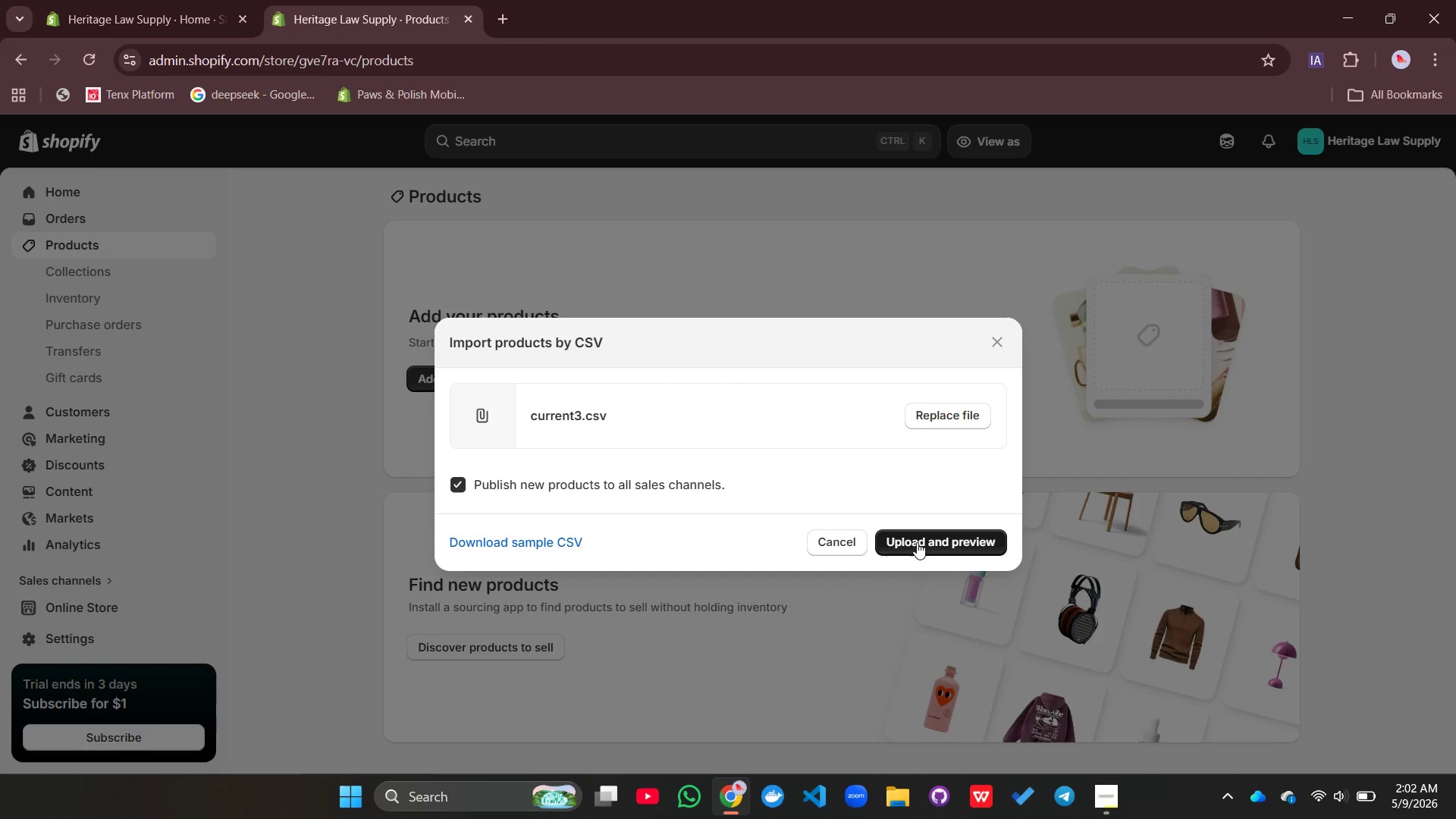 
left_click([917, 542])
 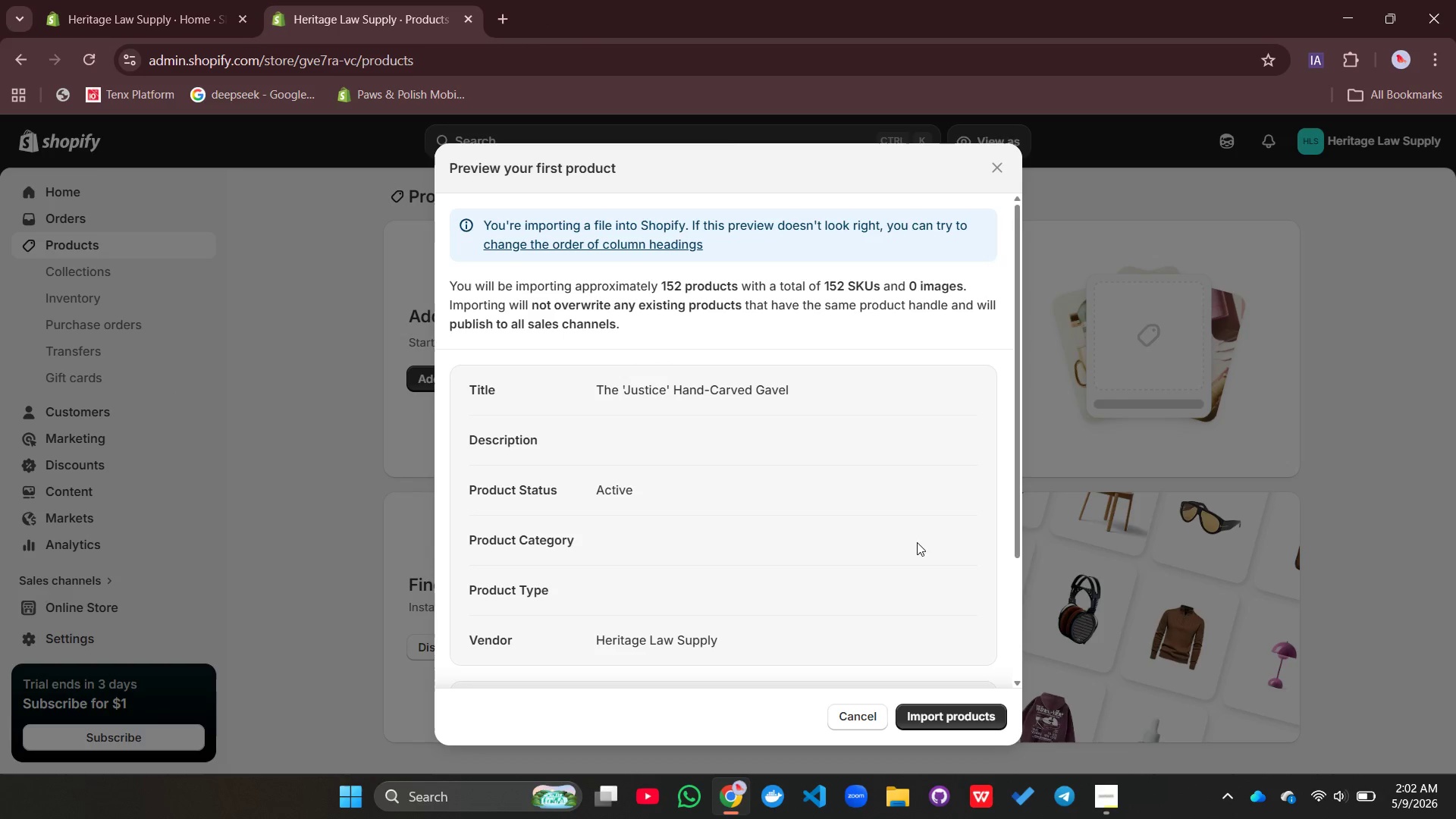 
scroll: coordinate [758, 485], scroll_direction: down, amount: 9.0
 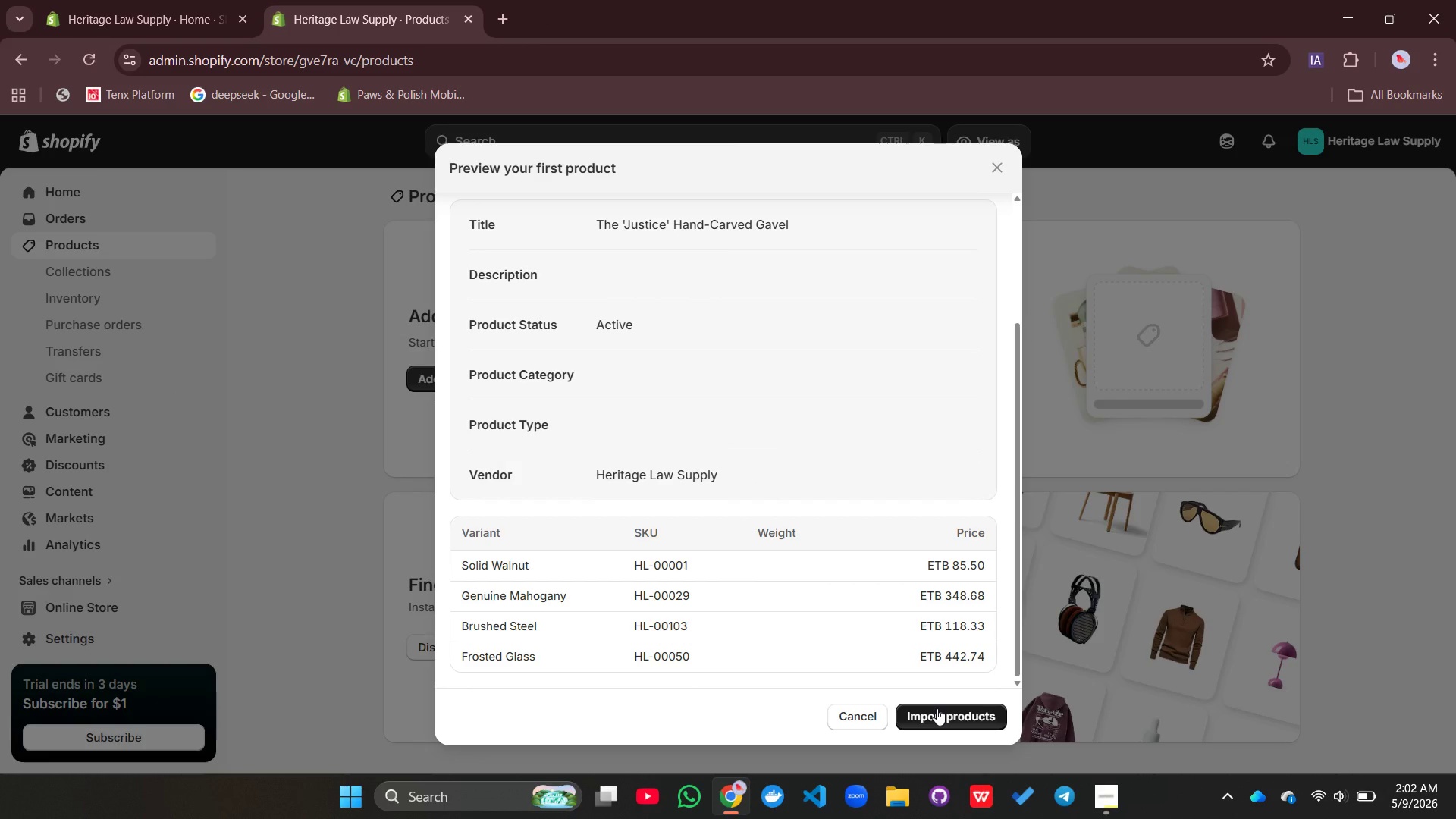 
left_click([937, 708])
 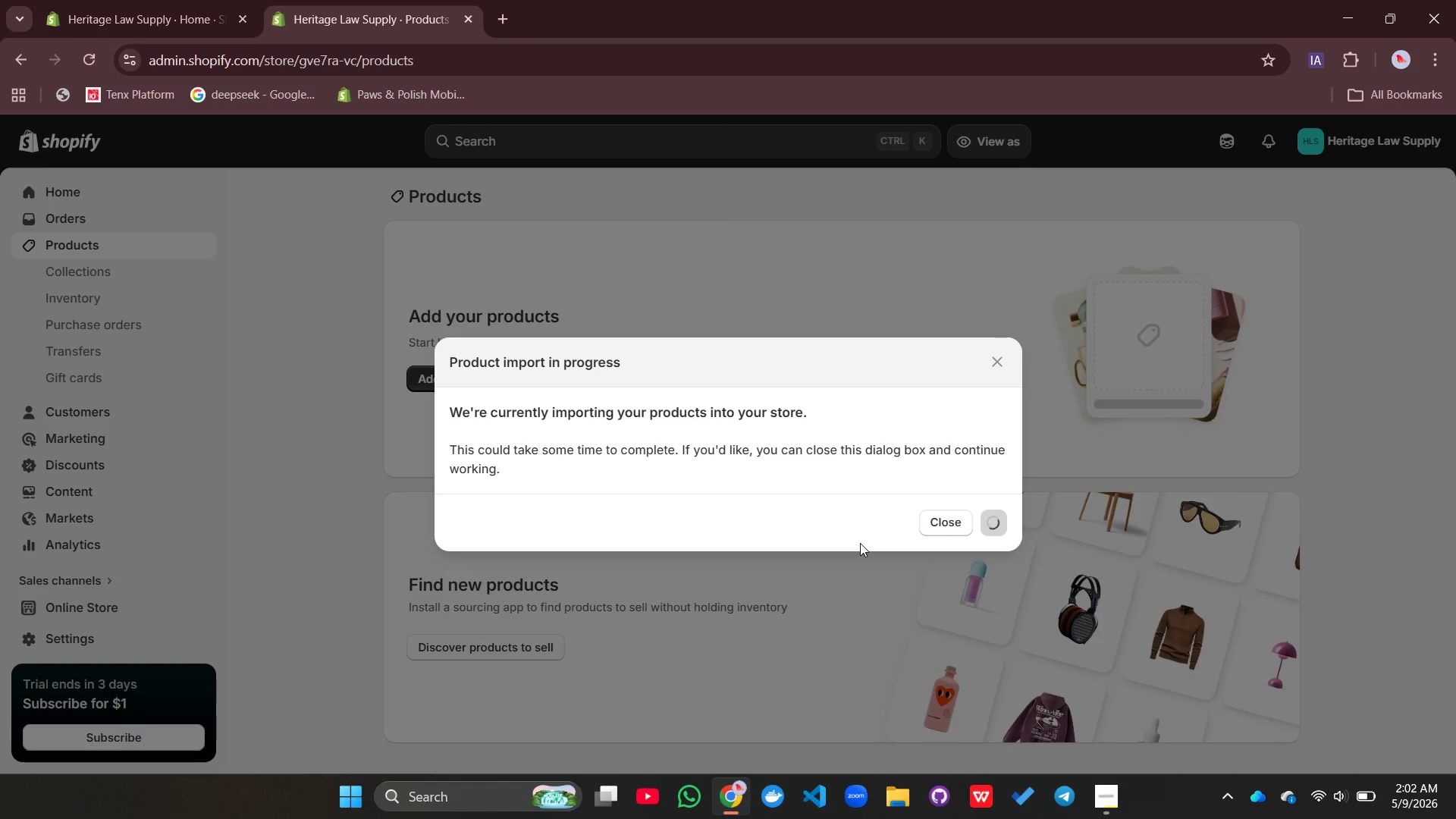 
wait(15.94)
 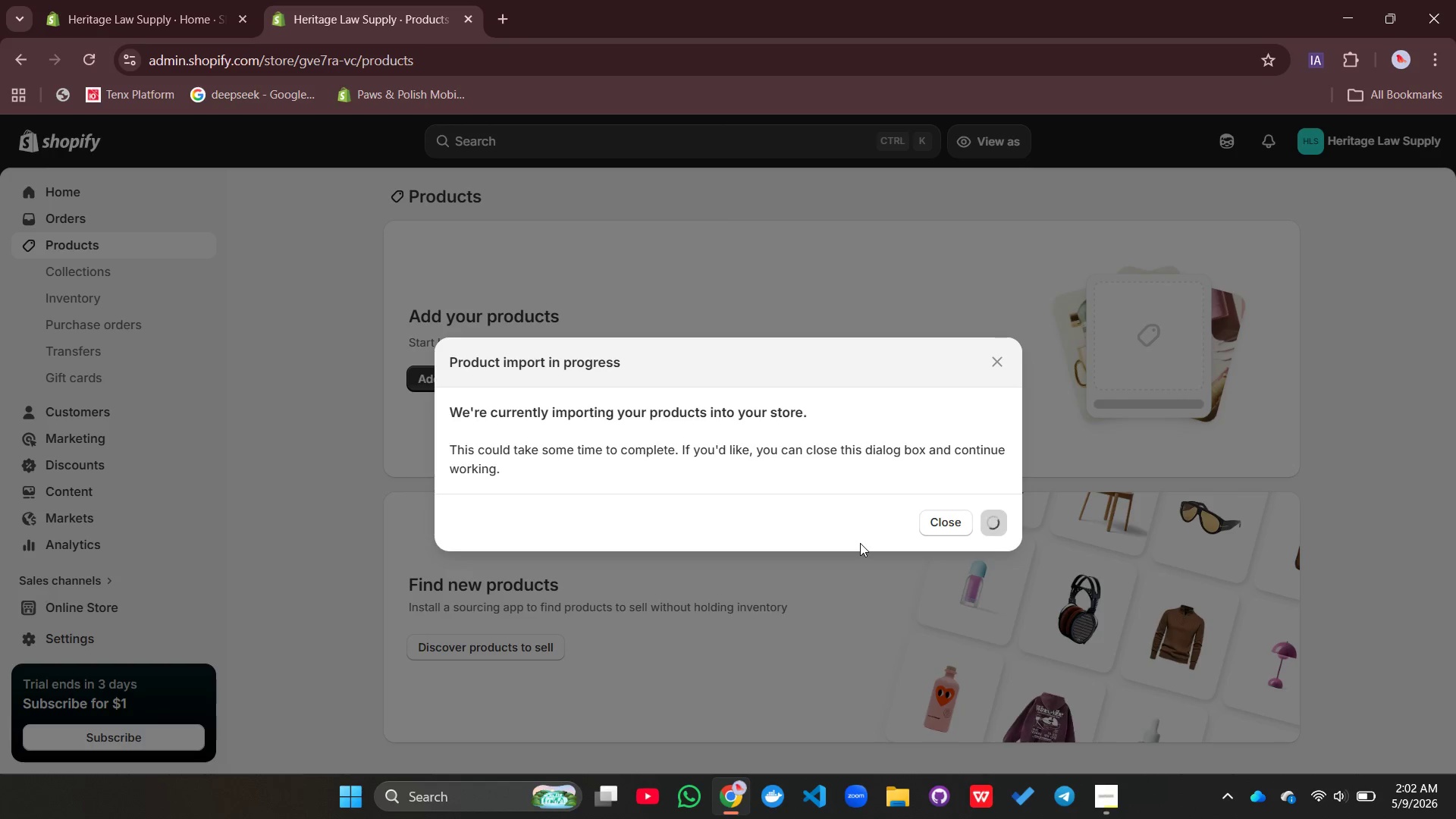 
mouse_move([808, 531])
 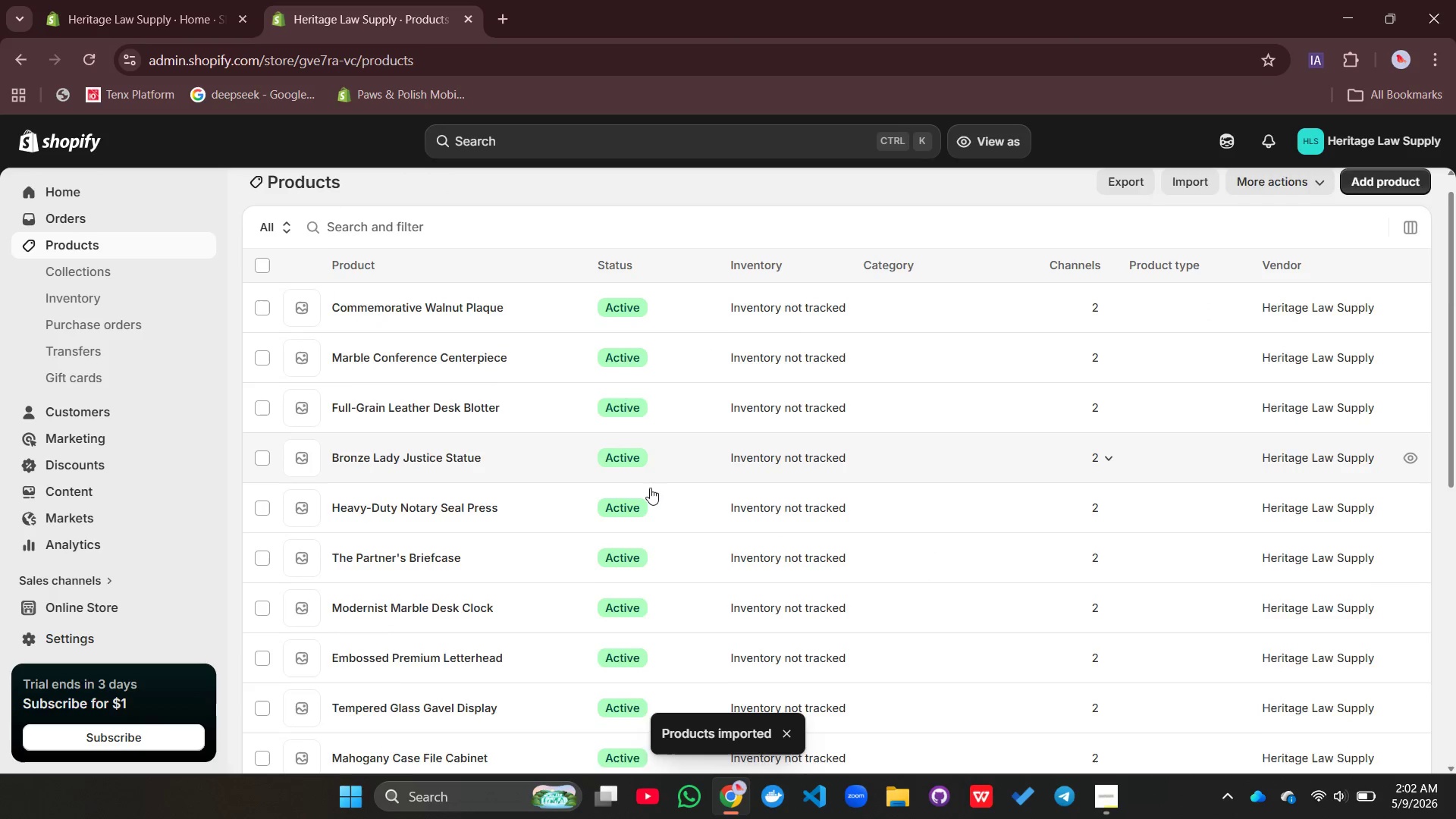 
scroll: coordinate [650, 488], scroll_direction: down, amount: 5.0
 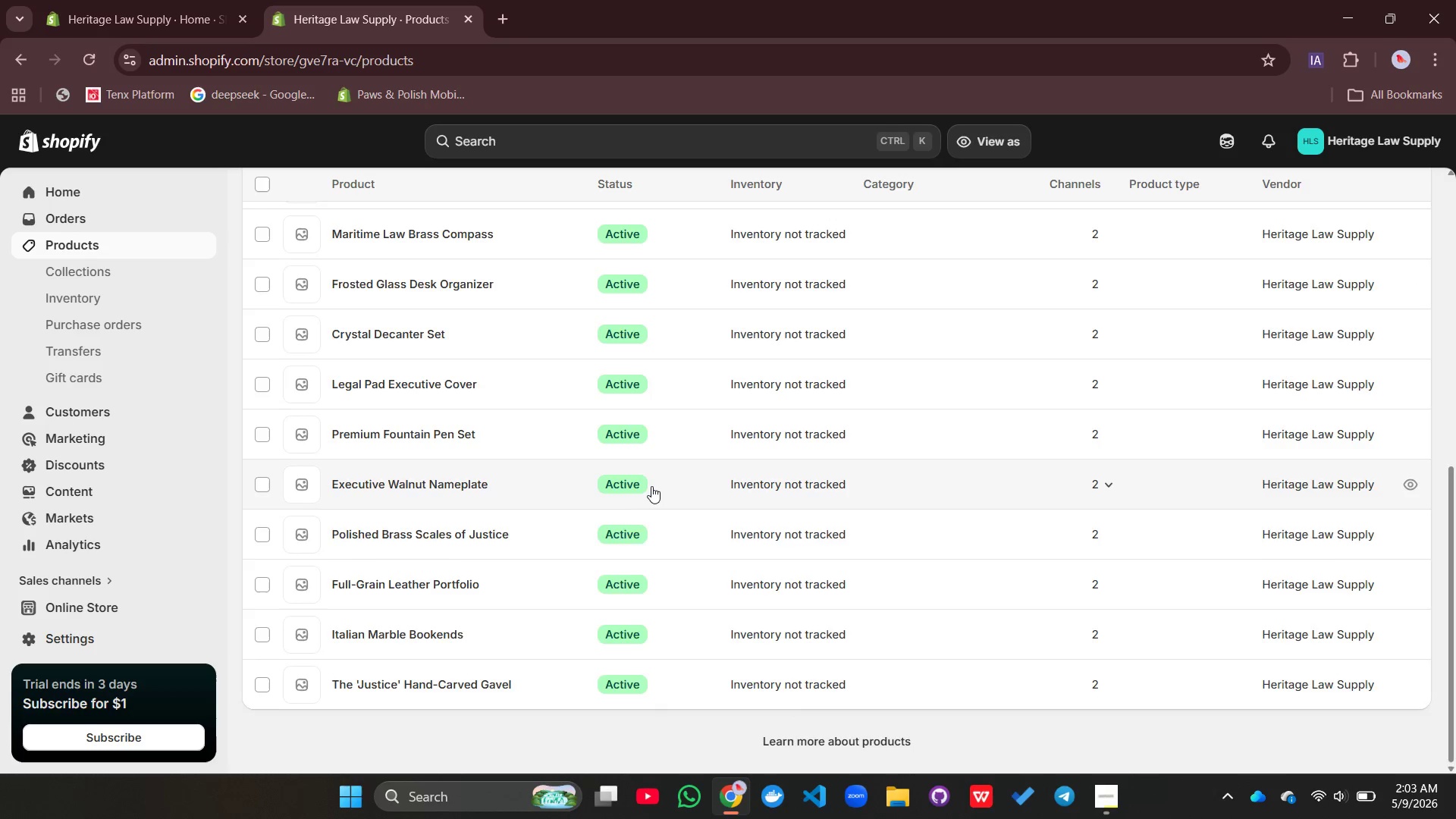 
scroll: coordinate [654, 482], scroll_direction: up, amount: 8.0
 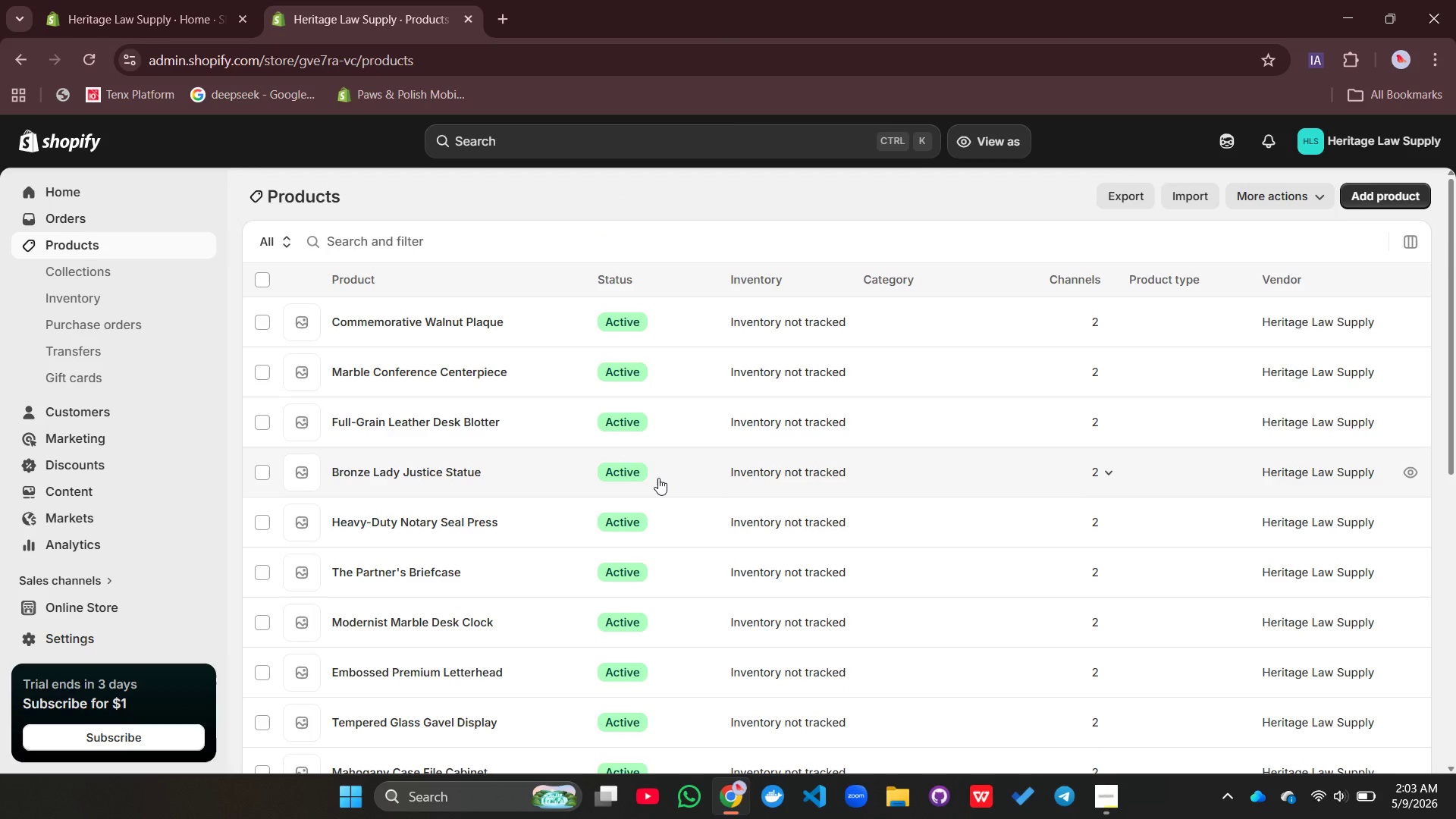 
scroll: coordinate [675, 480], scroll_direction: down, amount: 7.0
 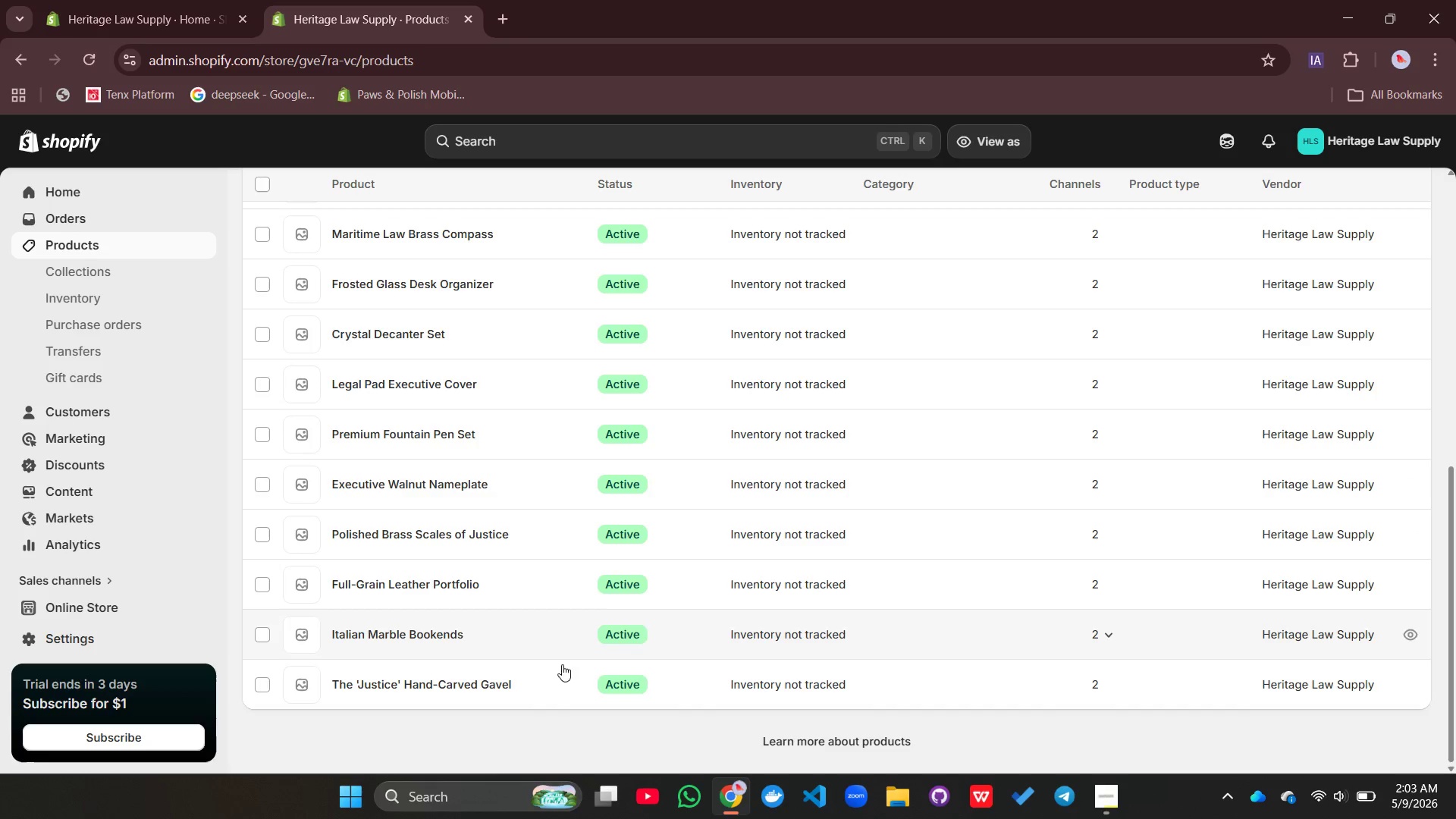 
wait(5.16)
 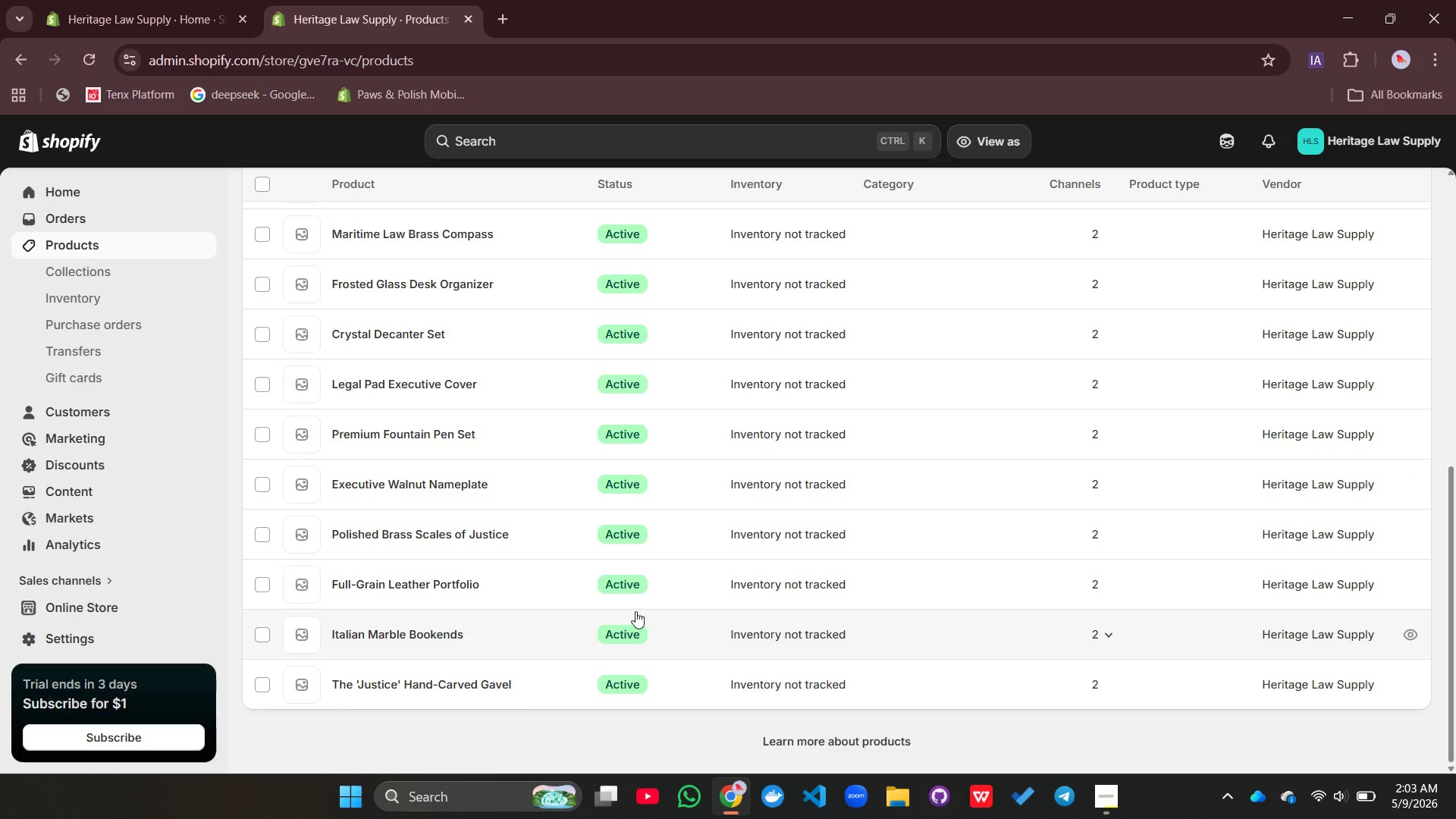 
left_click([452, 689])
 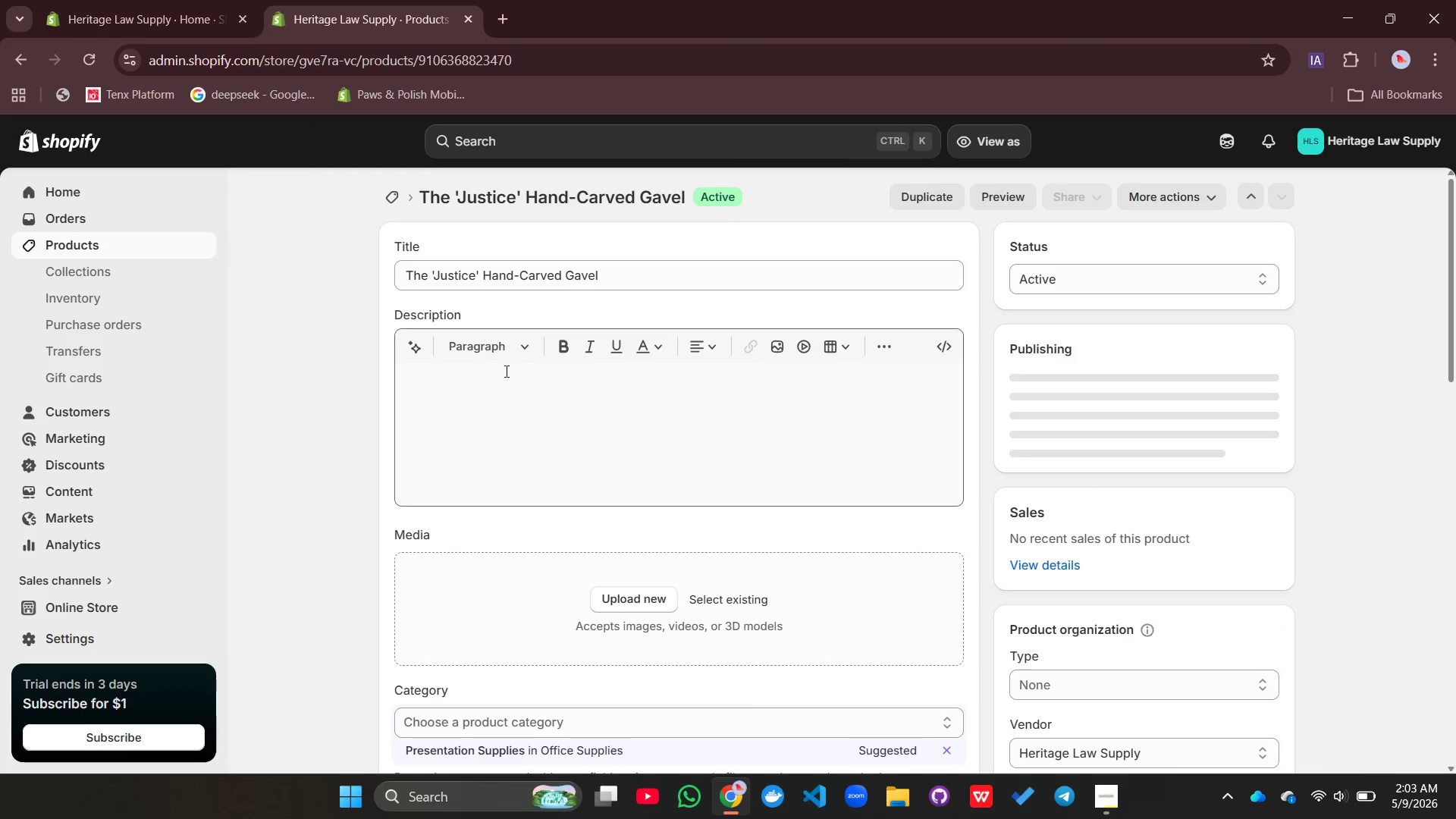 
scroll: coordinate [519, 433], scroll_direction: down, amount: 17.0
 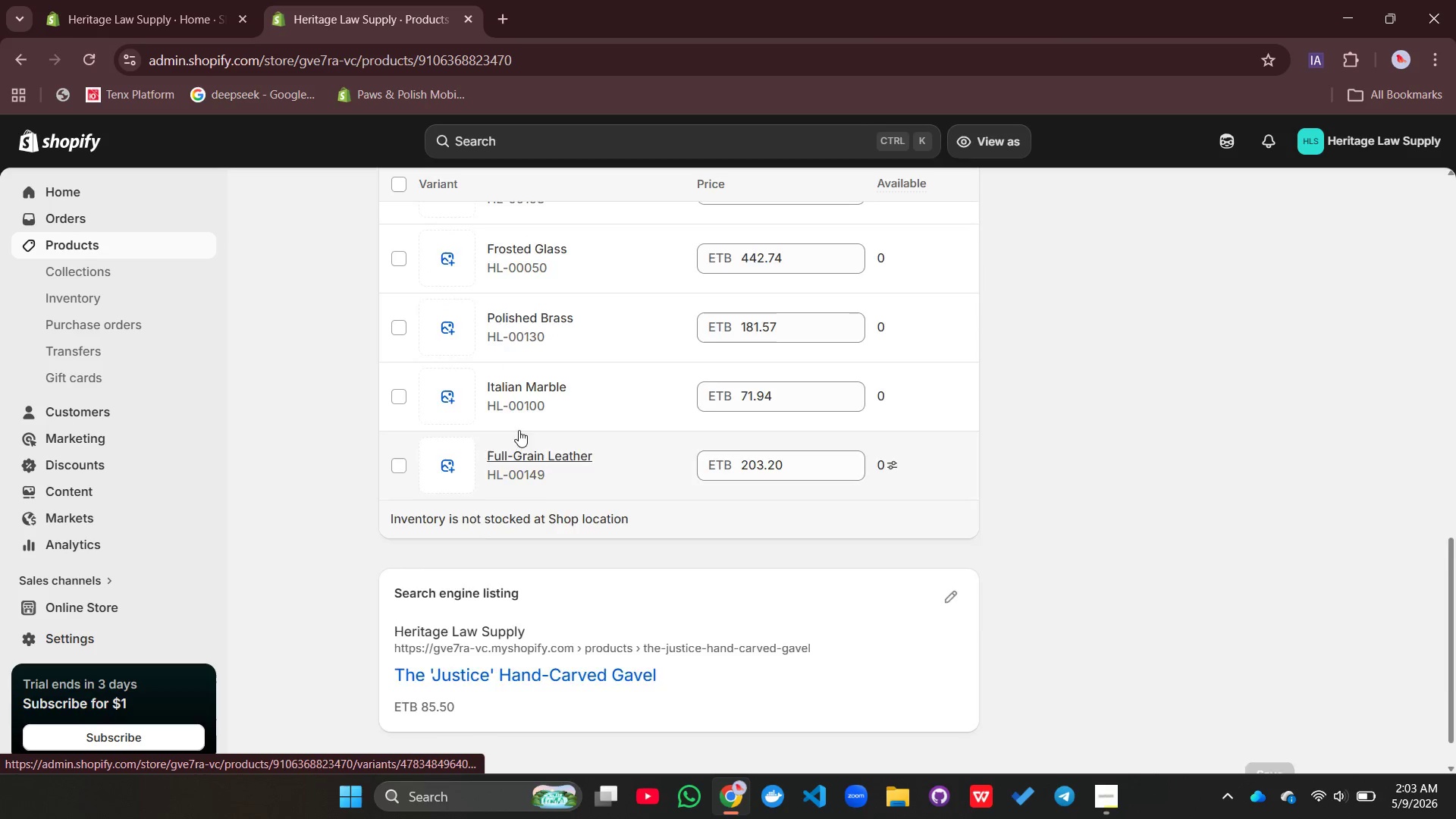 
scroll: coordinate [517, 429], scroll_direction: up, amount: 12.0
 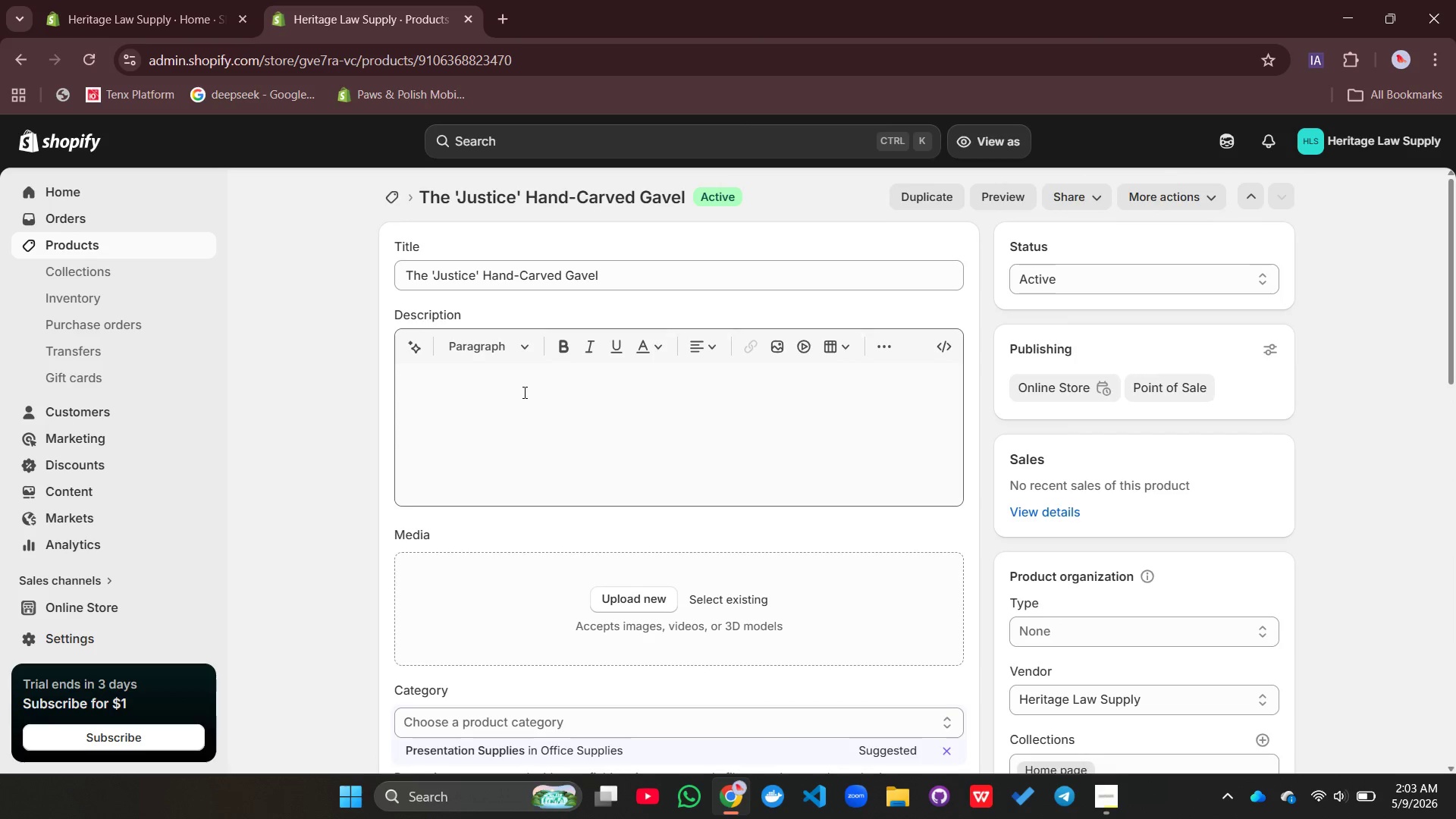 
left_click([523, 392])
 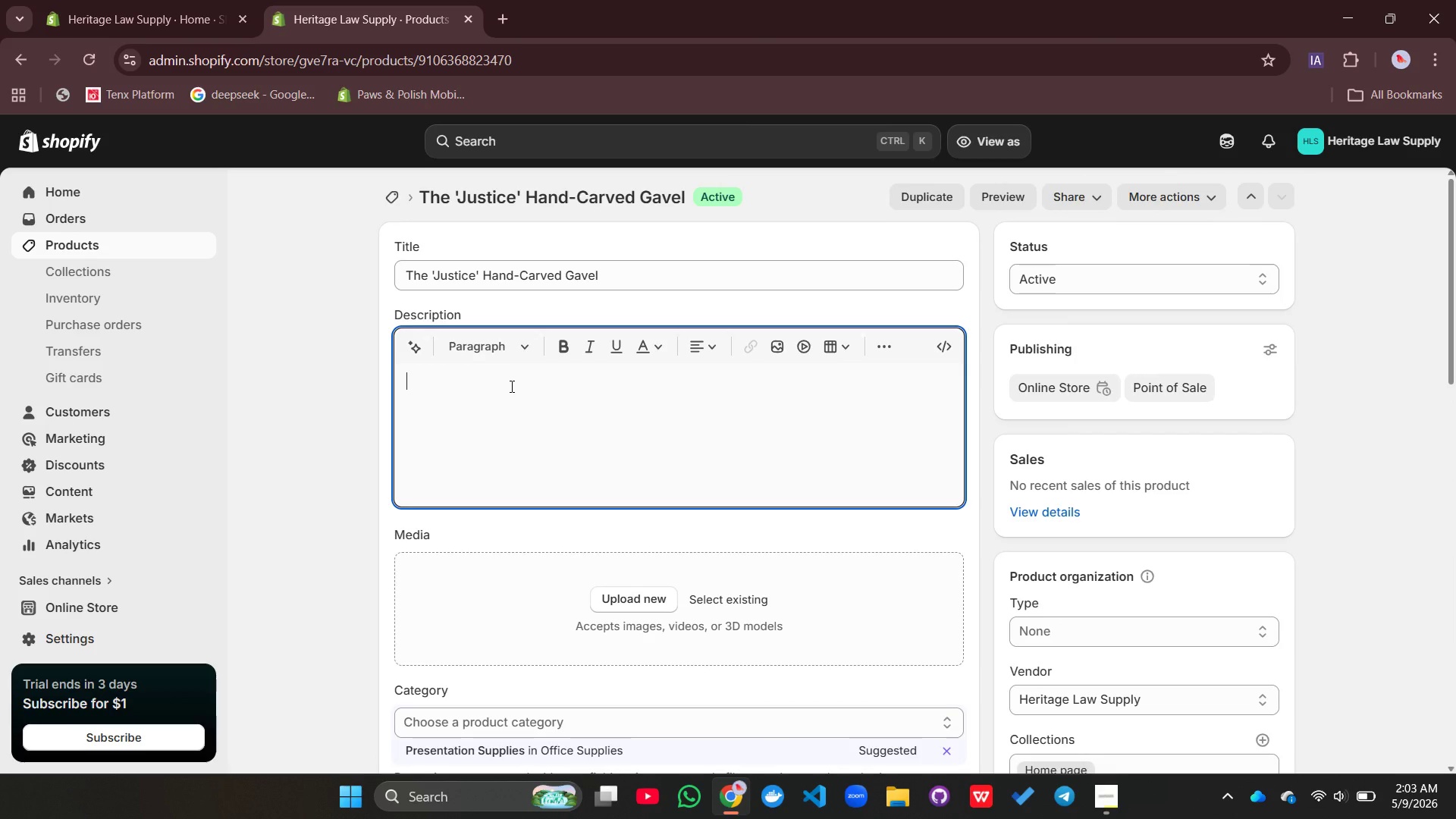 
type(An authorative symbol )
 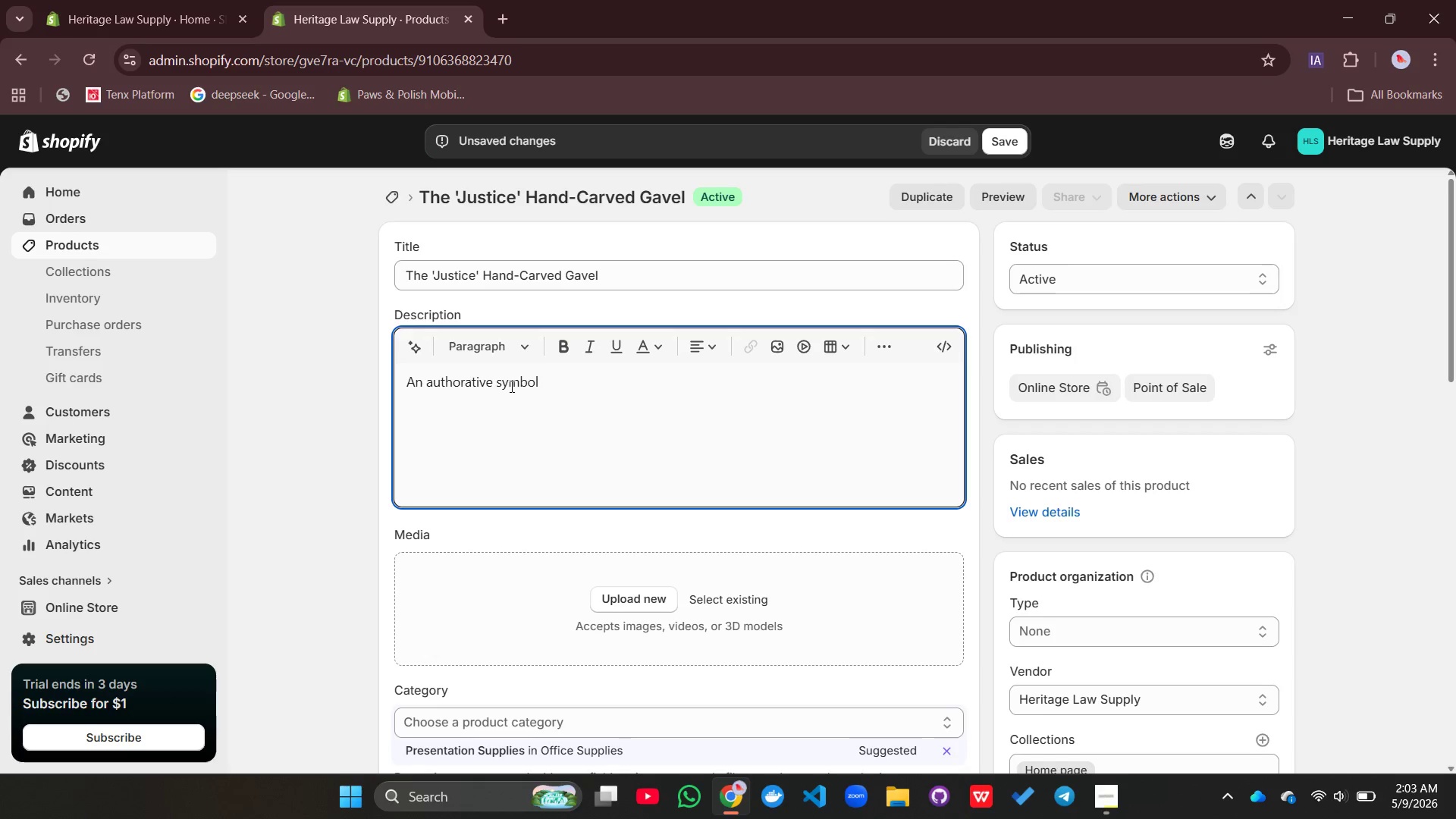 
wait(24.45)
 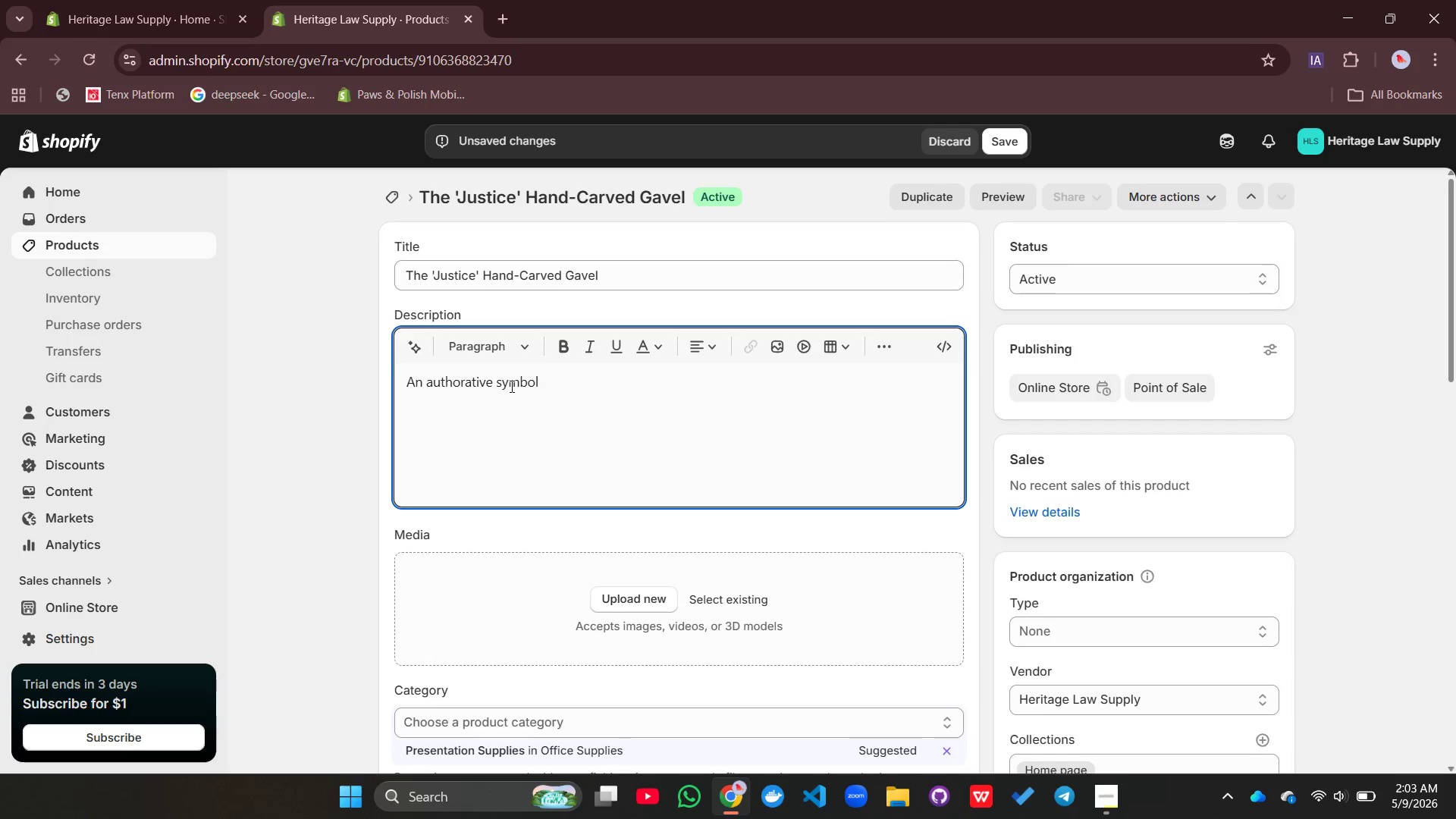 
type(of judical power, hand-carved fpr the discerning legal professional.)
 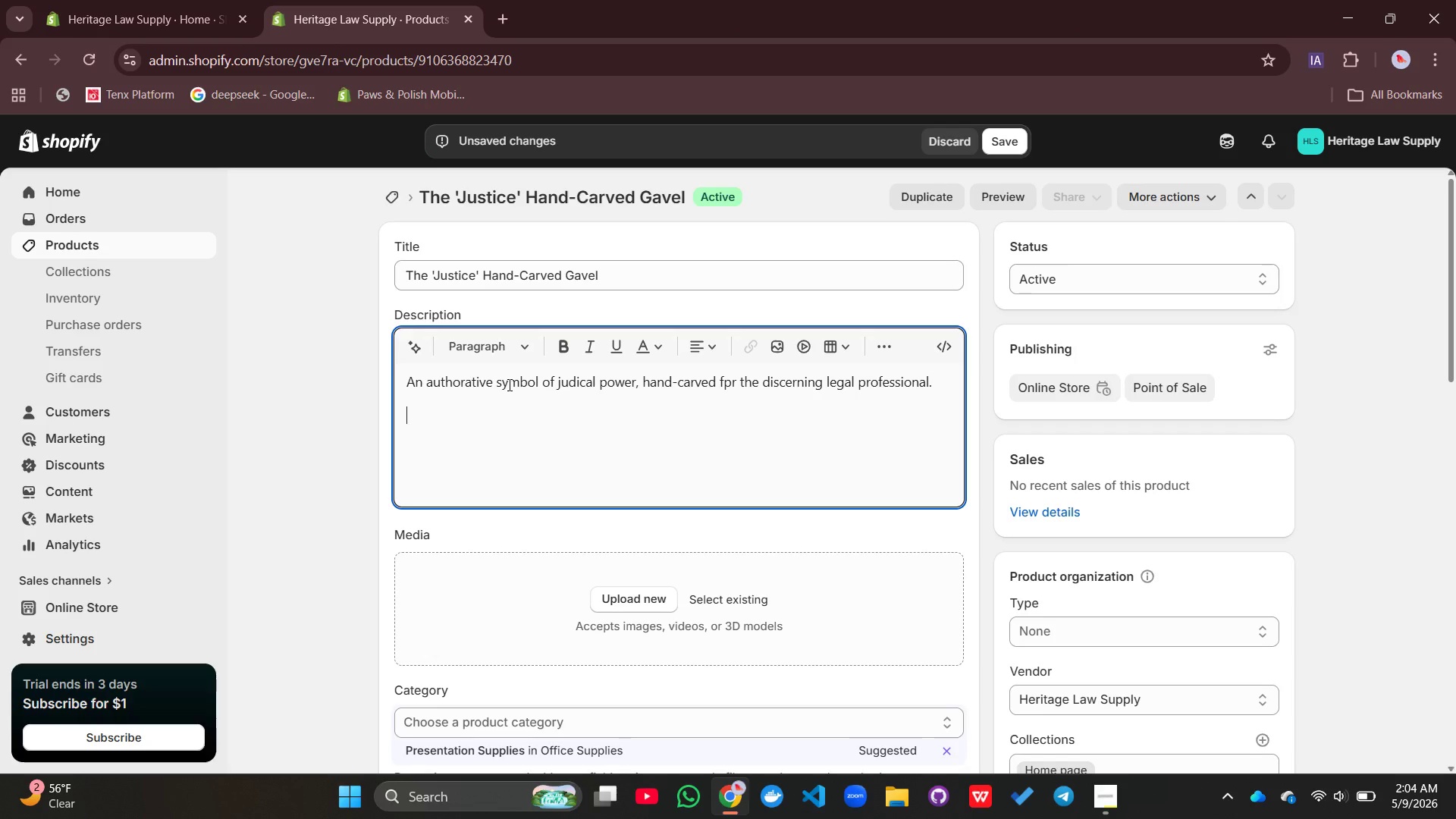 
key(Enter)
 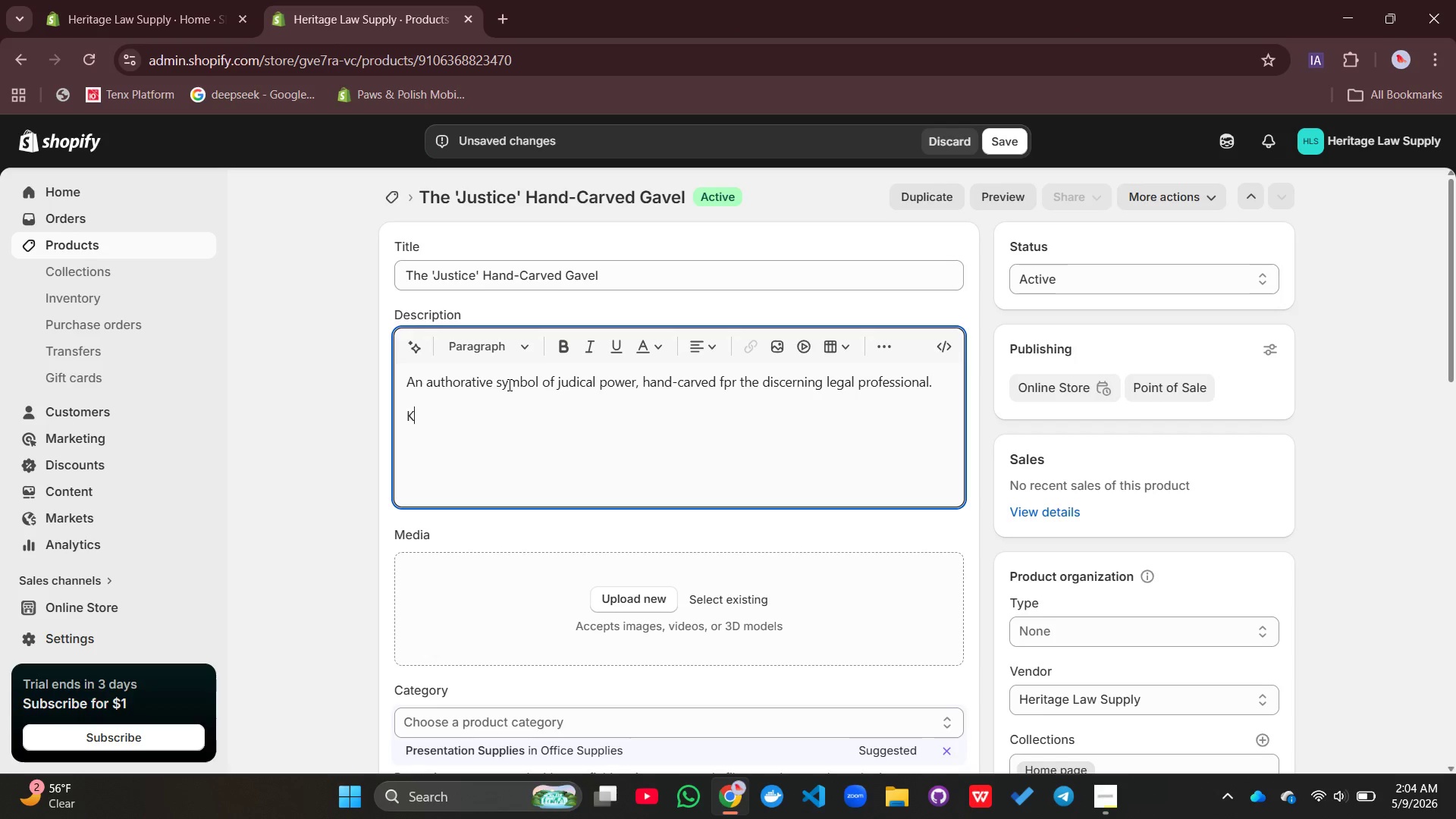 
type(Key Features:)
 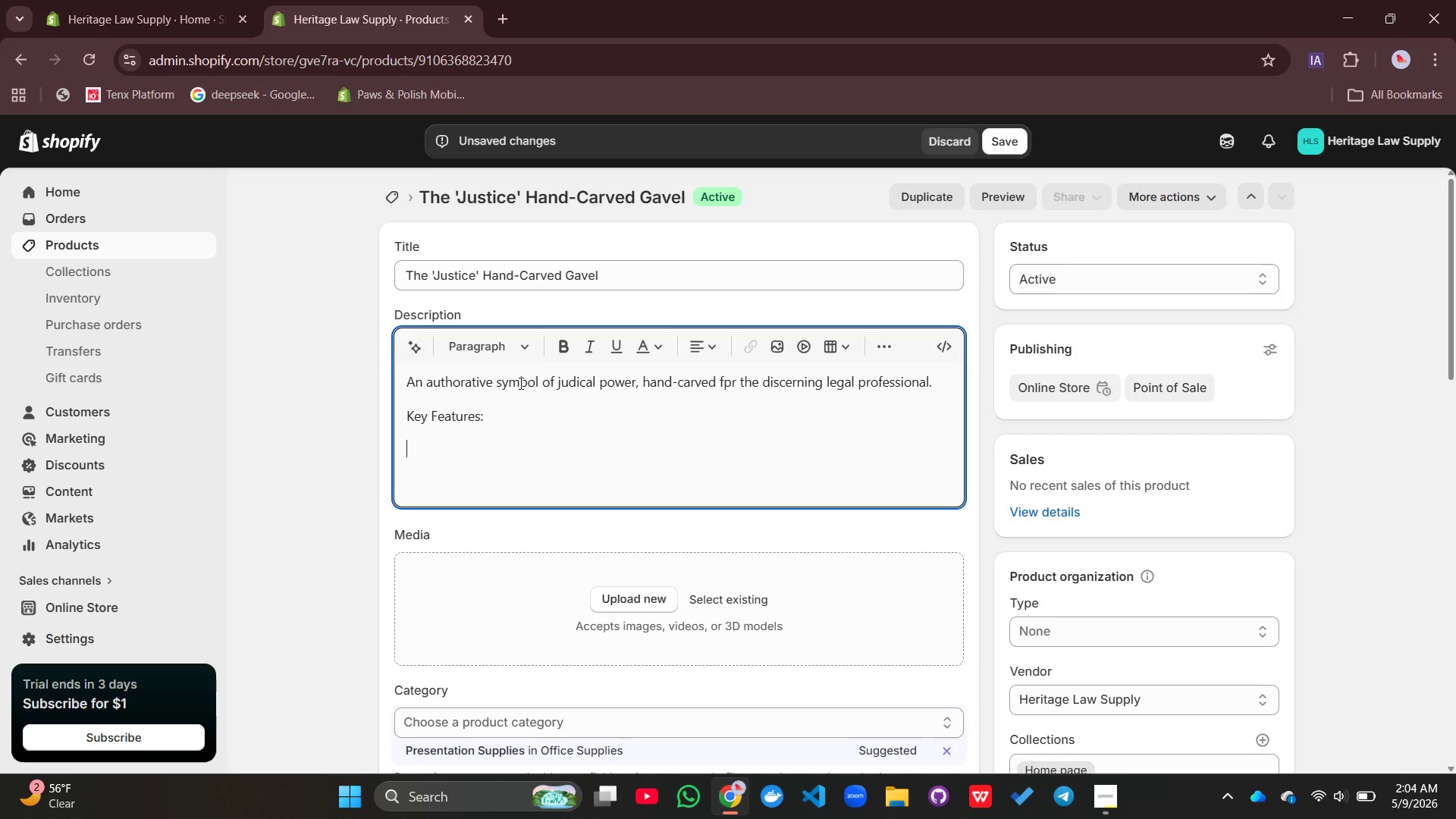 
 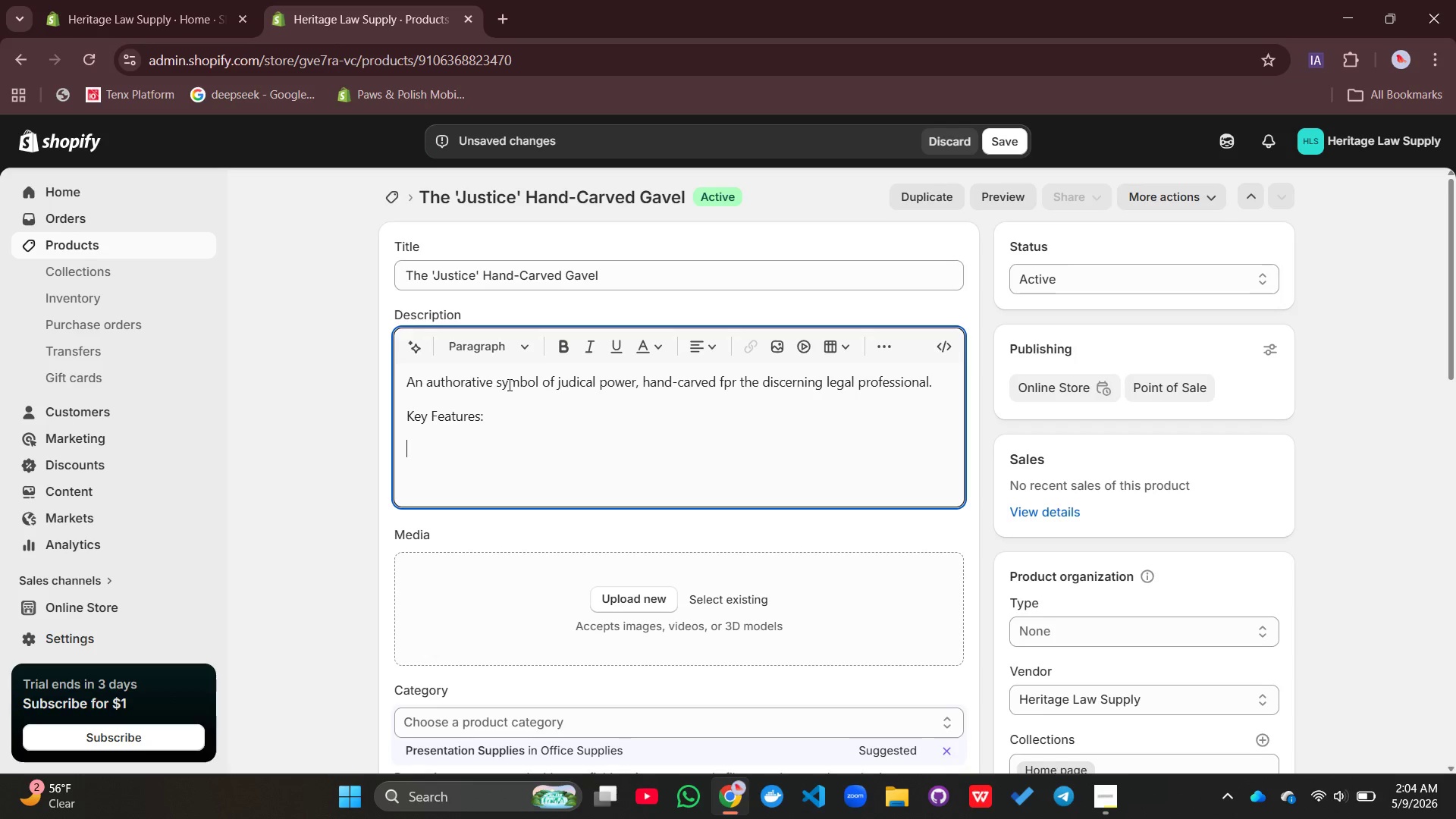 
key(Enter)
 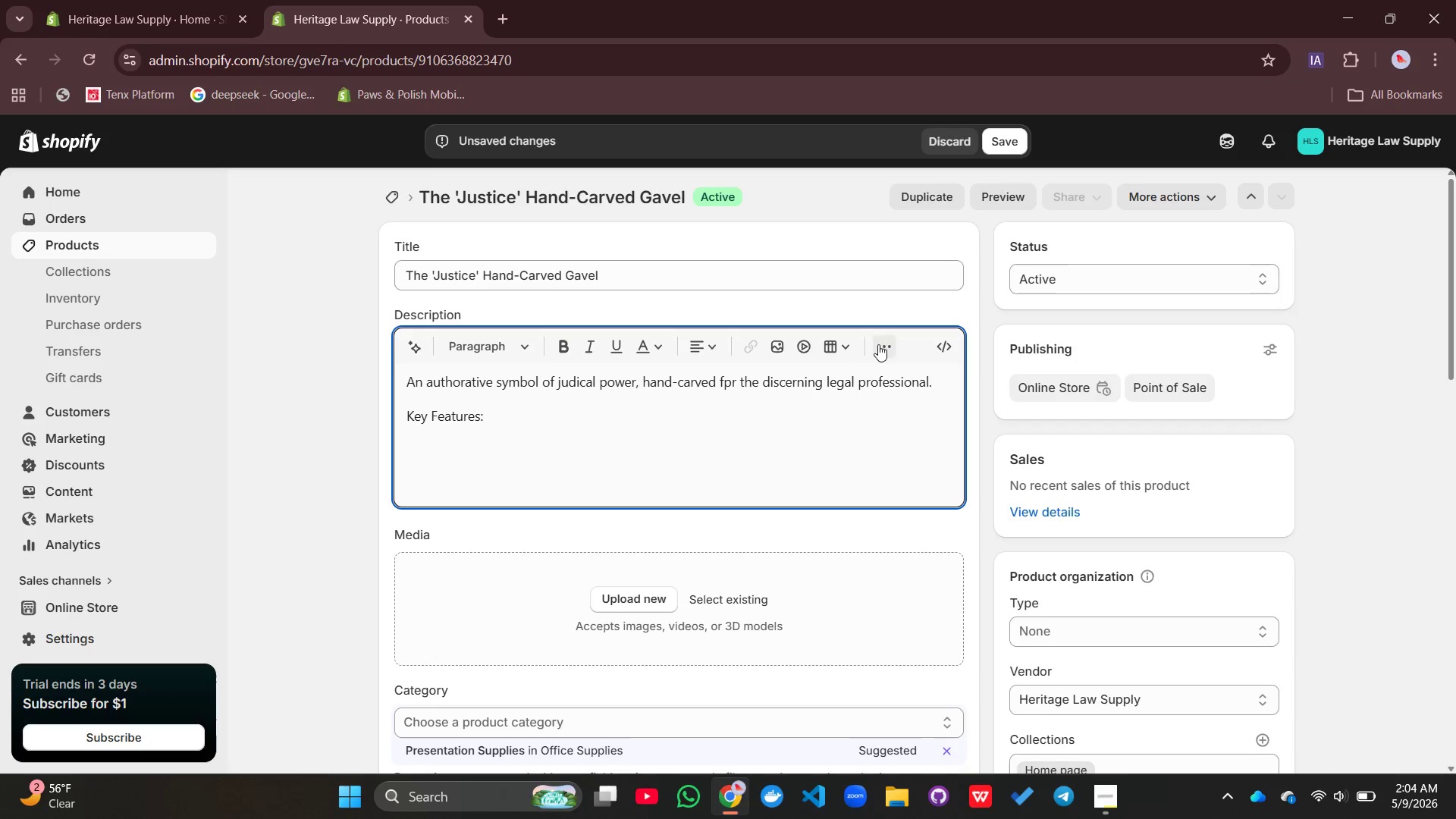 
left_click([883, 347])
 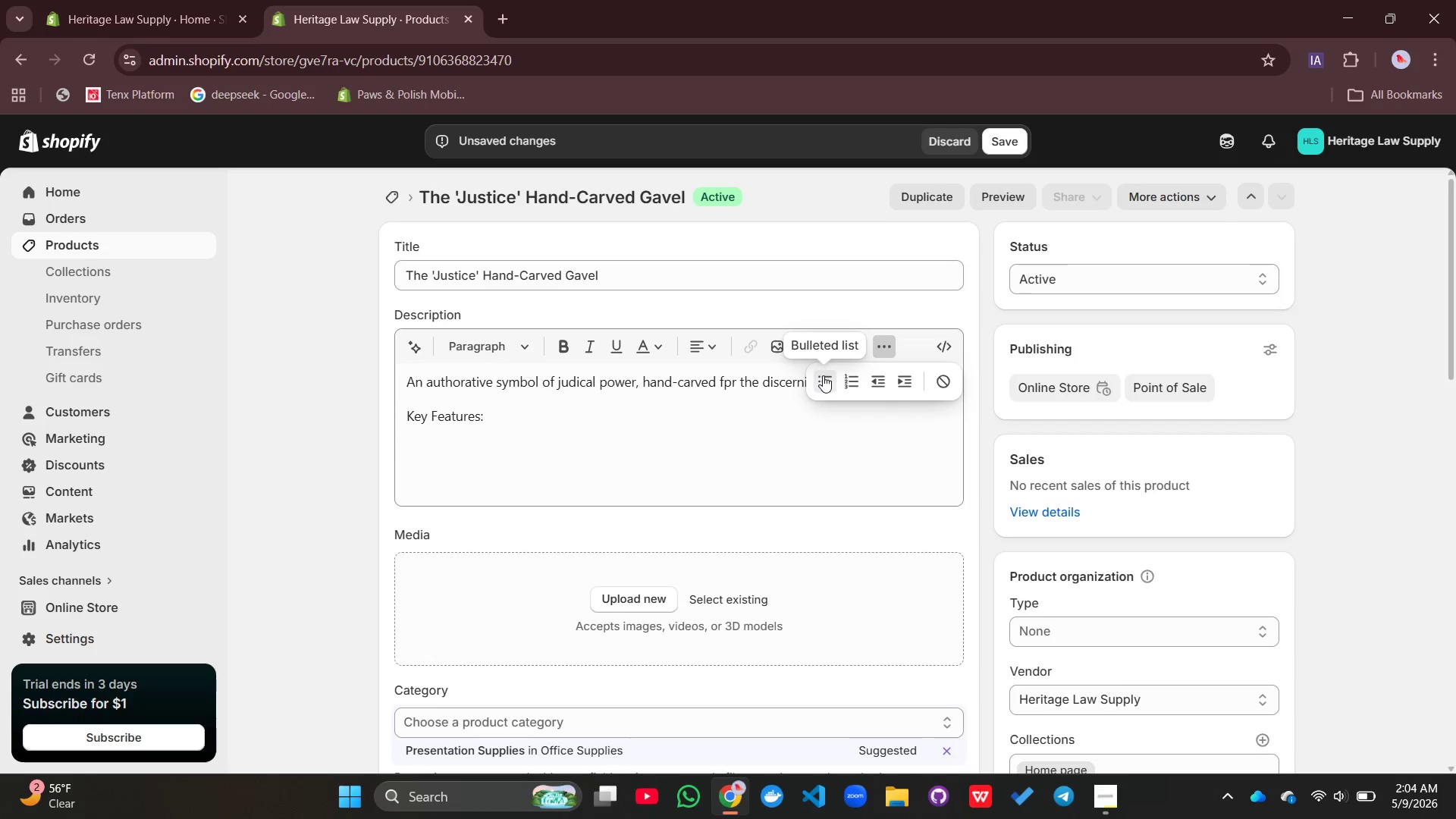 
left_click([823, 375])
 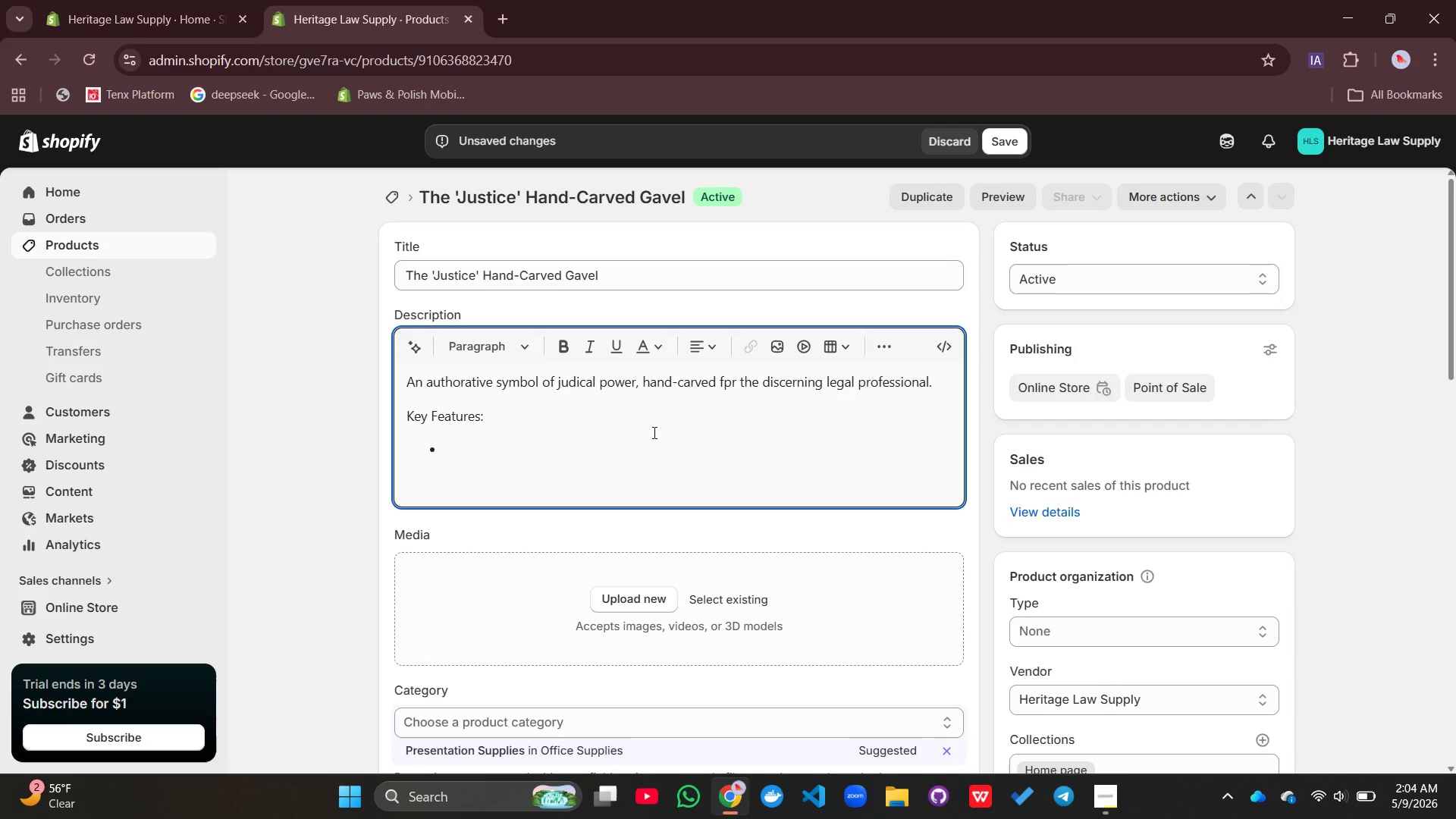 
type(Hand-carved from premium materials for superior balance)
 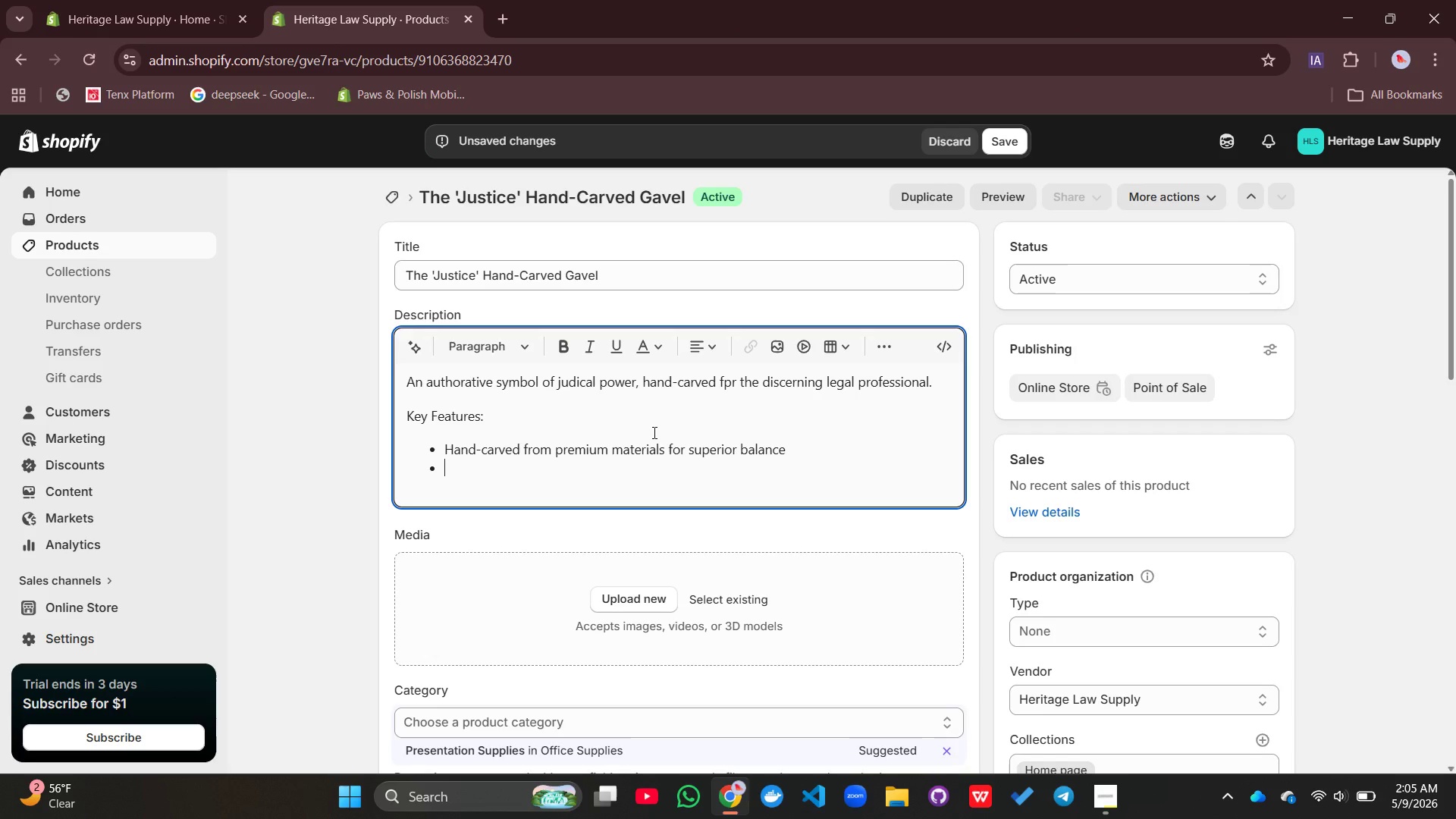 
key(Enter)
 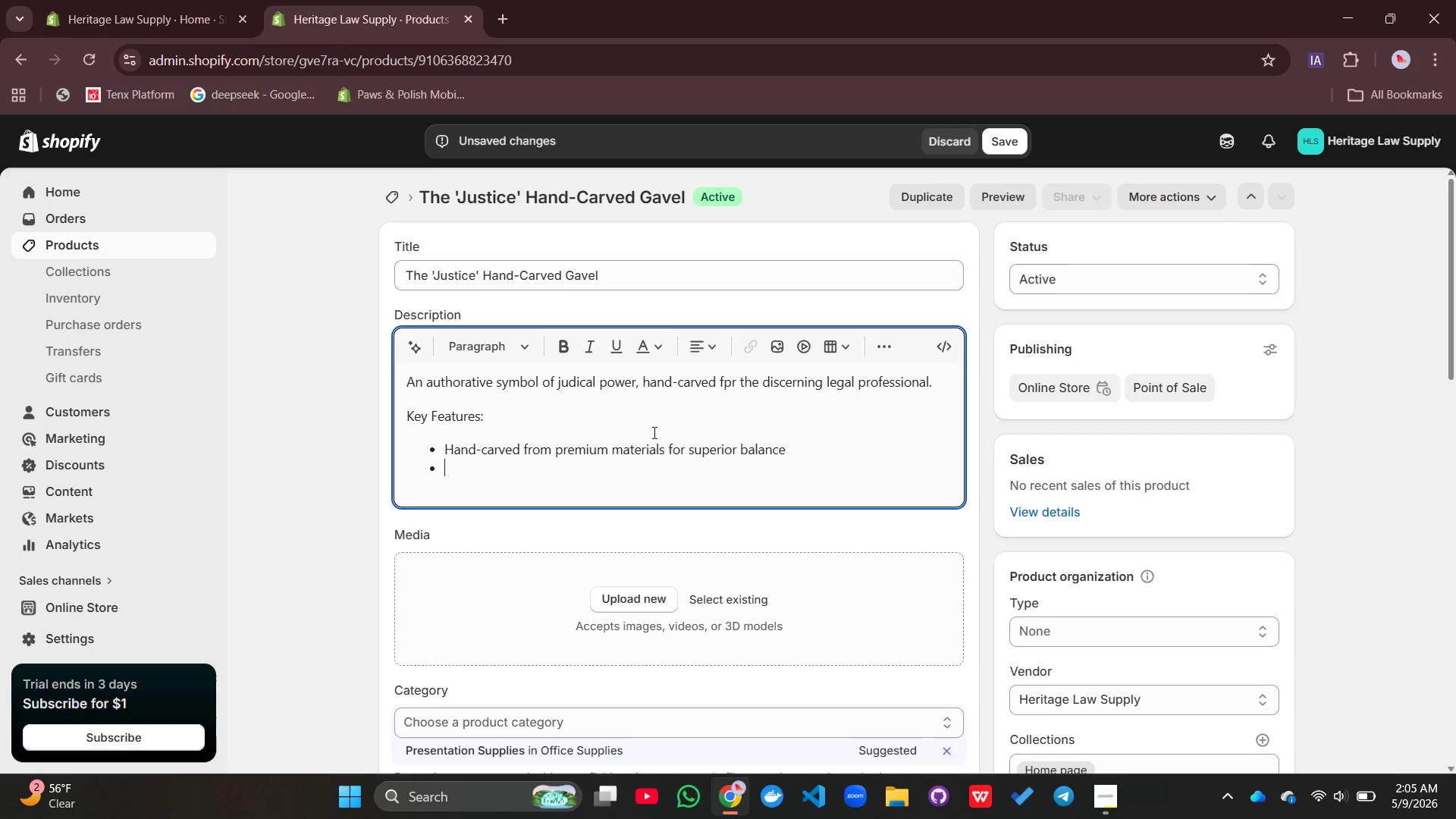 
type(Perfectly weighr)
key(Backspace)
type(ted for confident gavel strikes)
 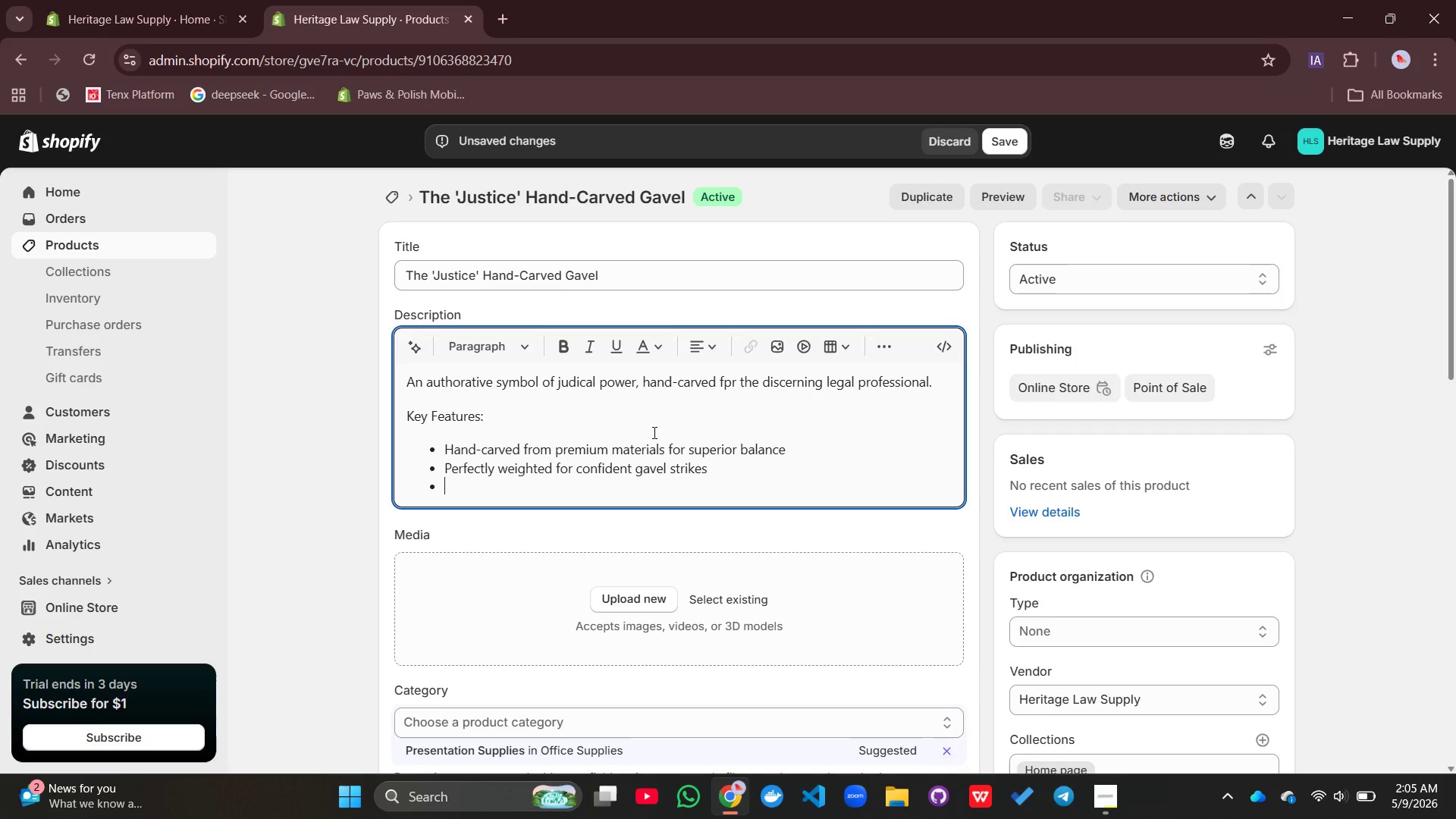 
key(Enter)
 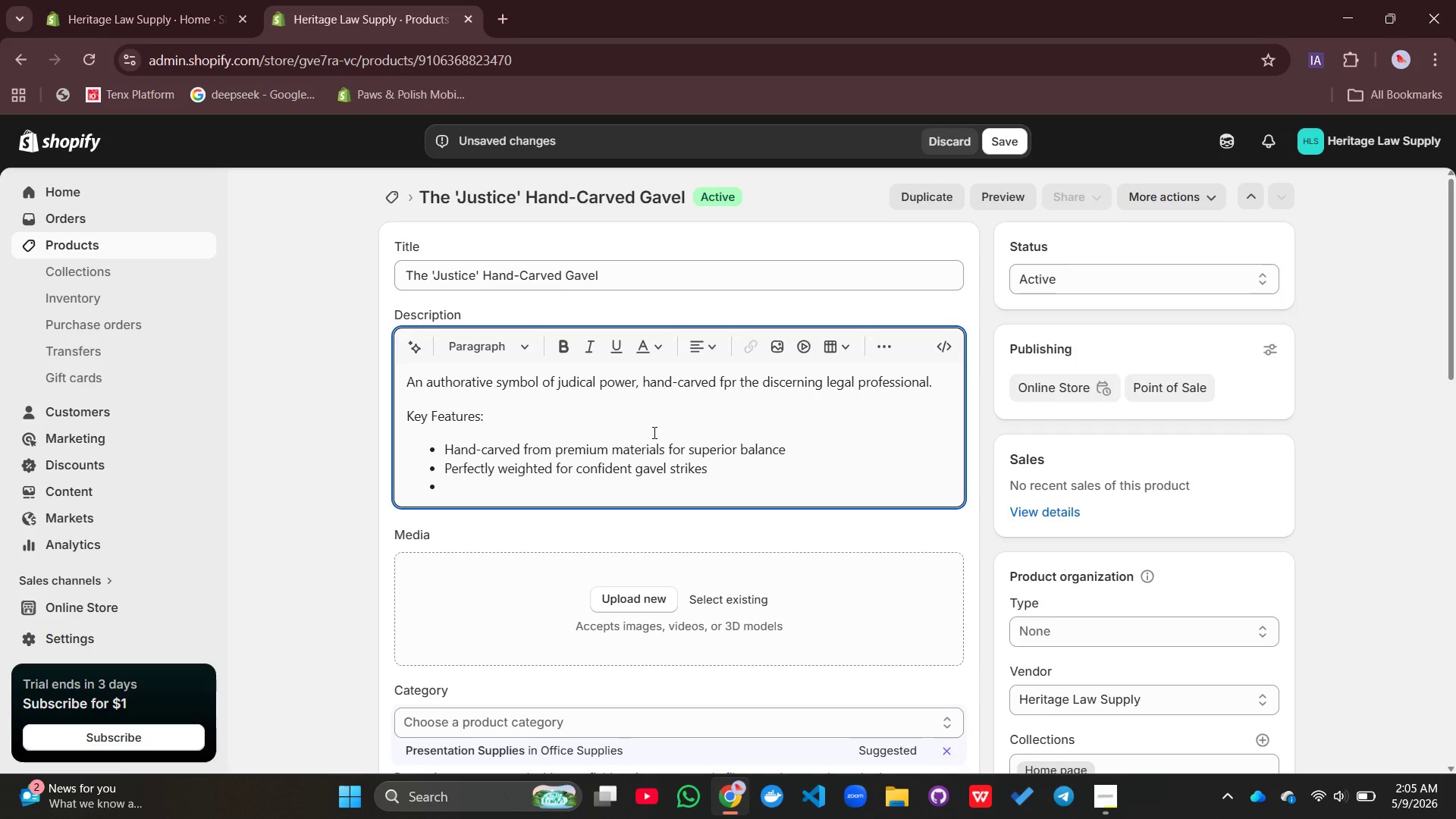 
type(Smoothe)
key(Backspace)
type( polished finish commands )
 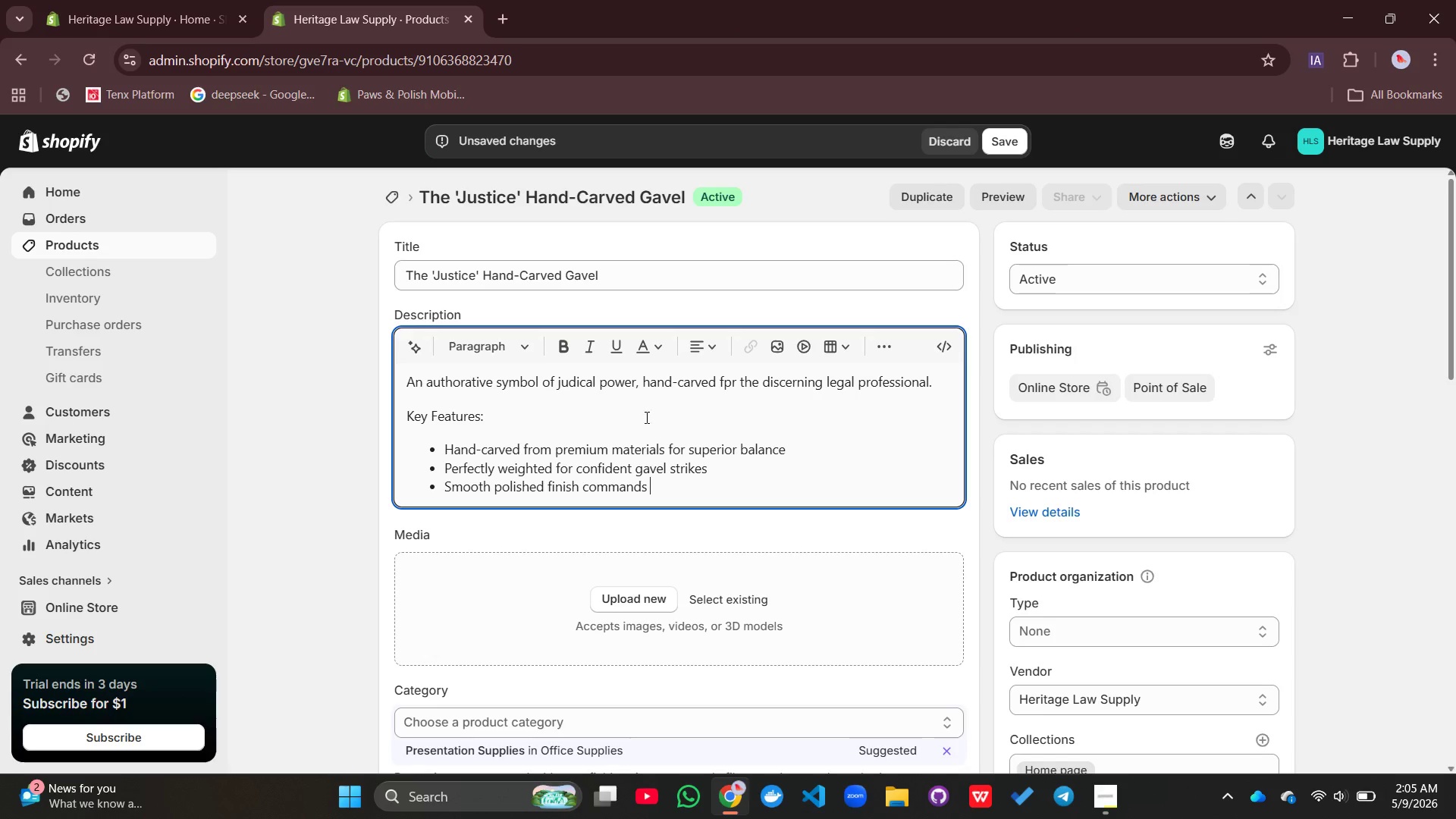 
type(courtroom respect)
 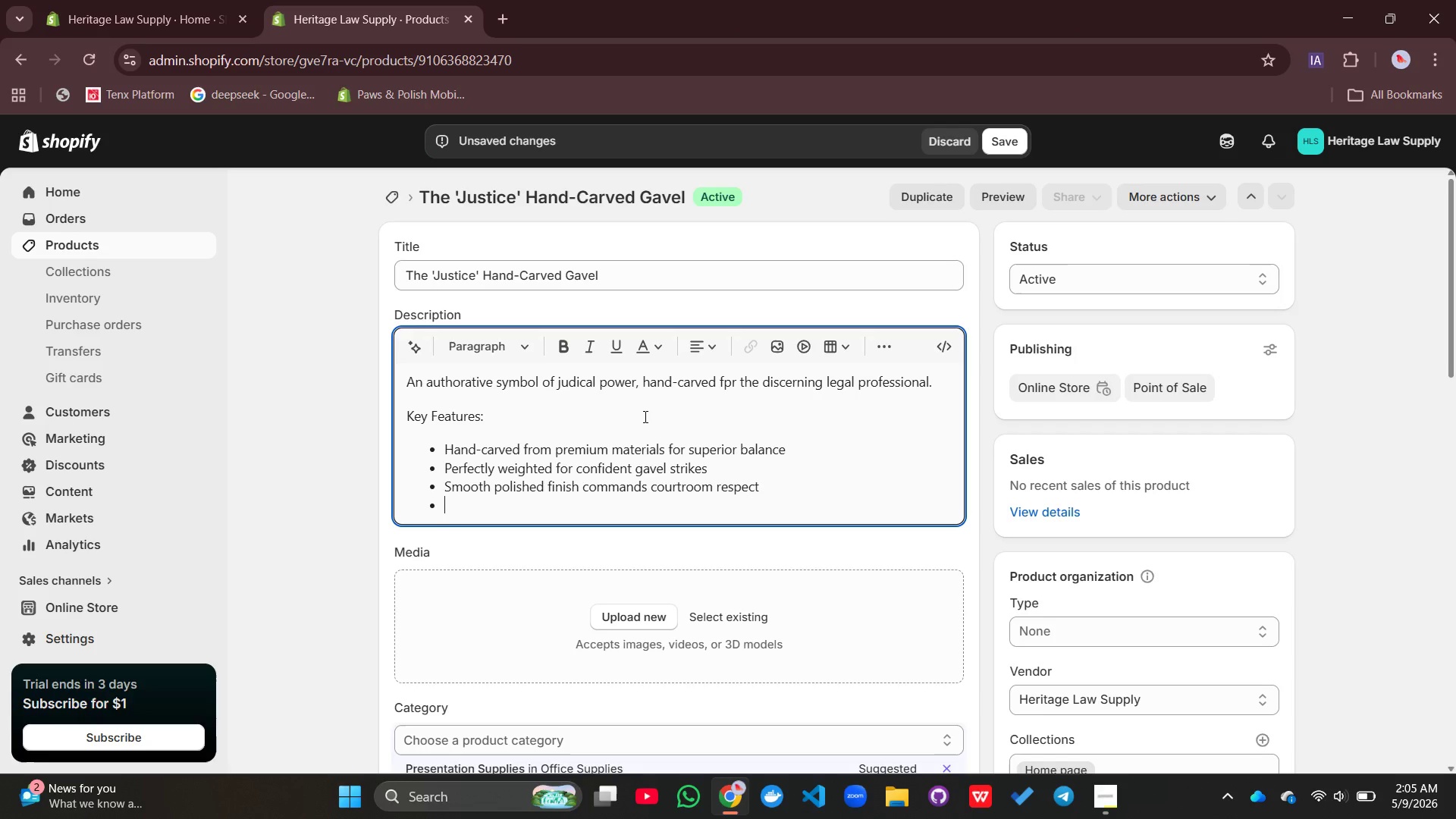 
key(Enter)
 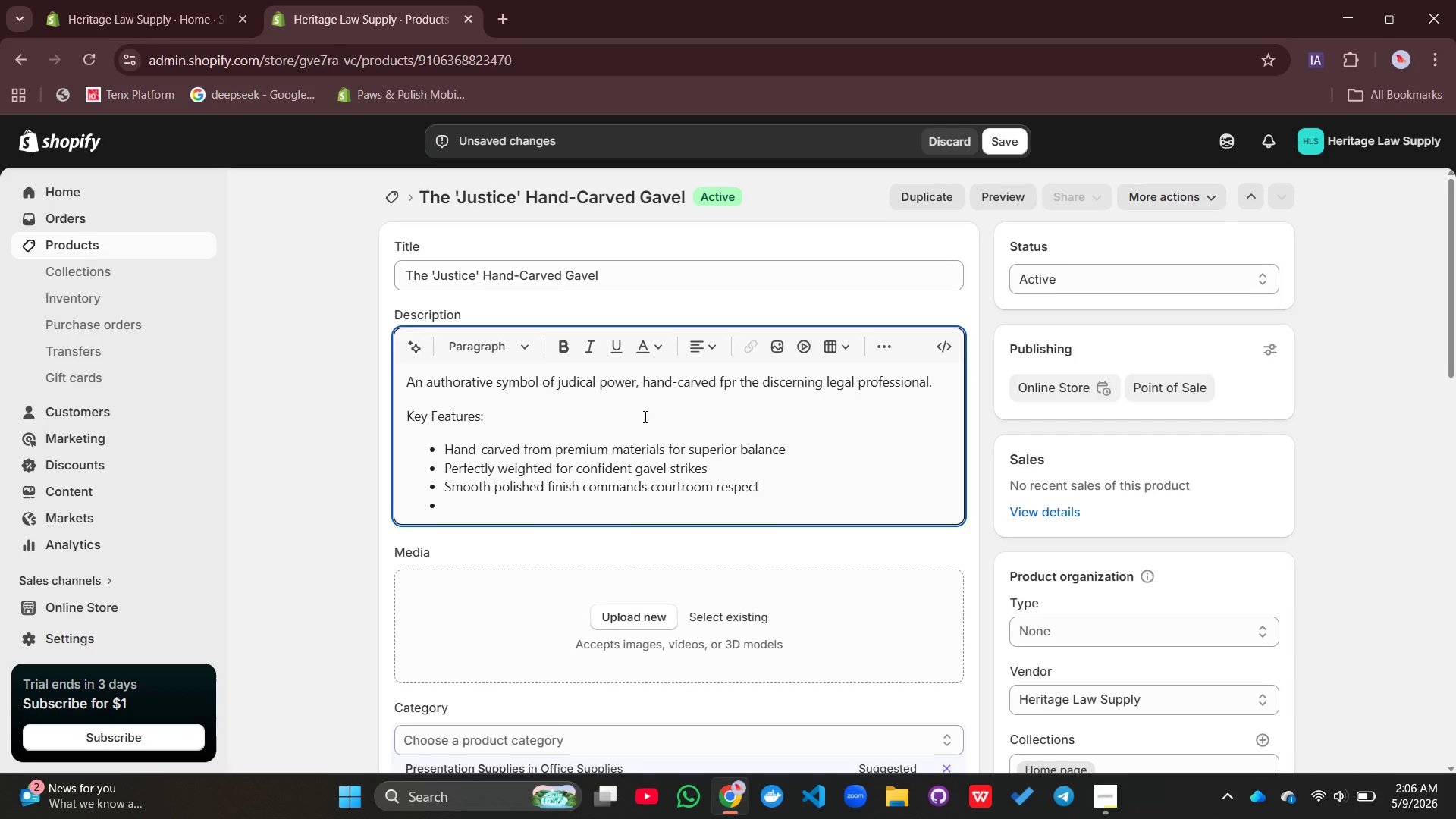 
type(Felt-wrapped head protects bench )
 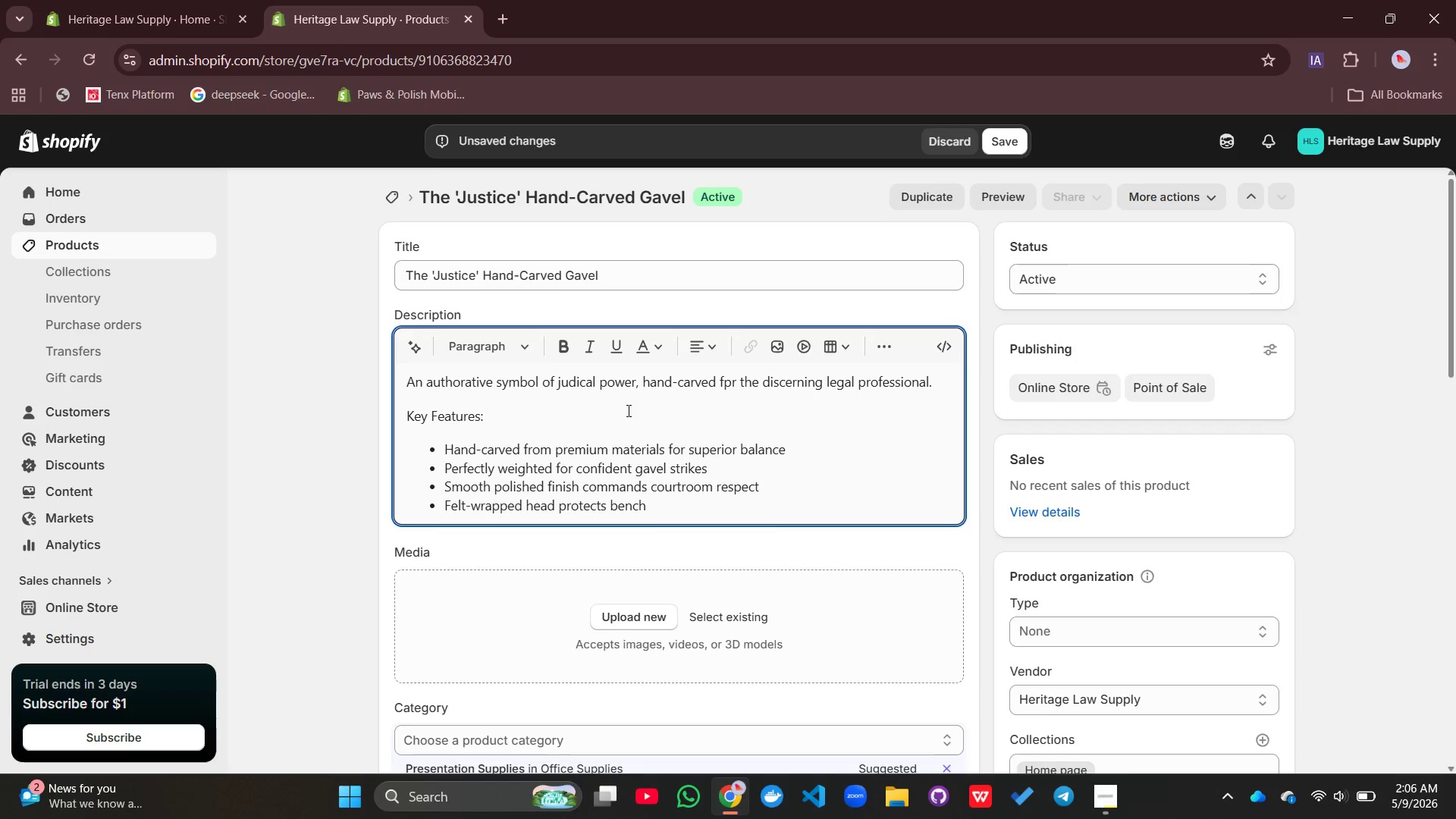 
type(surfaces)
 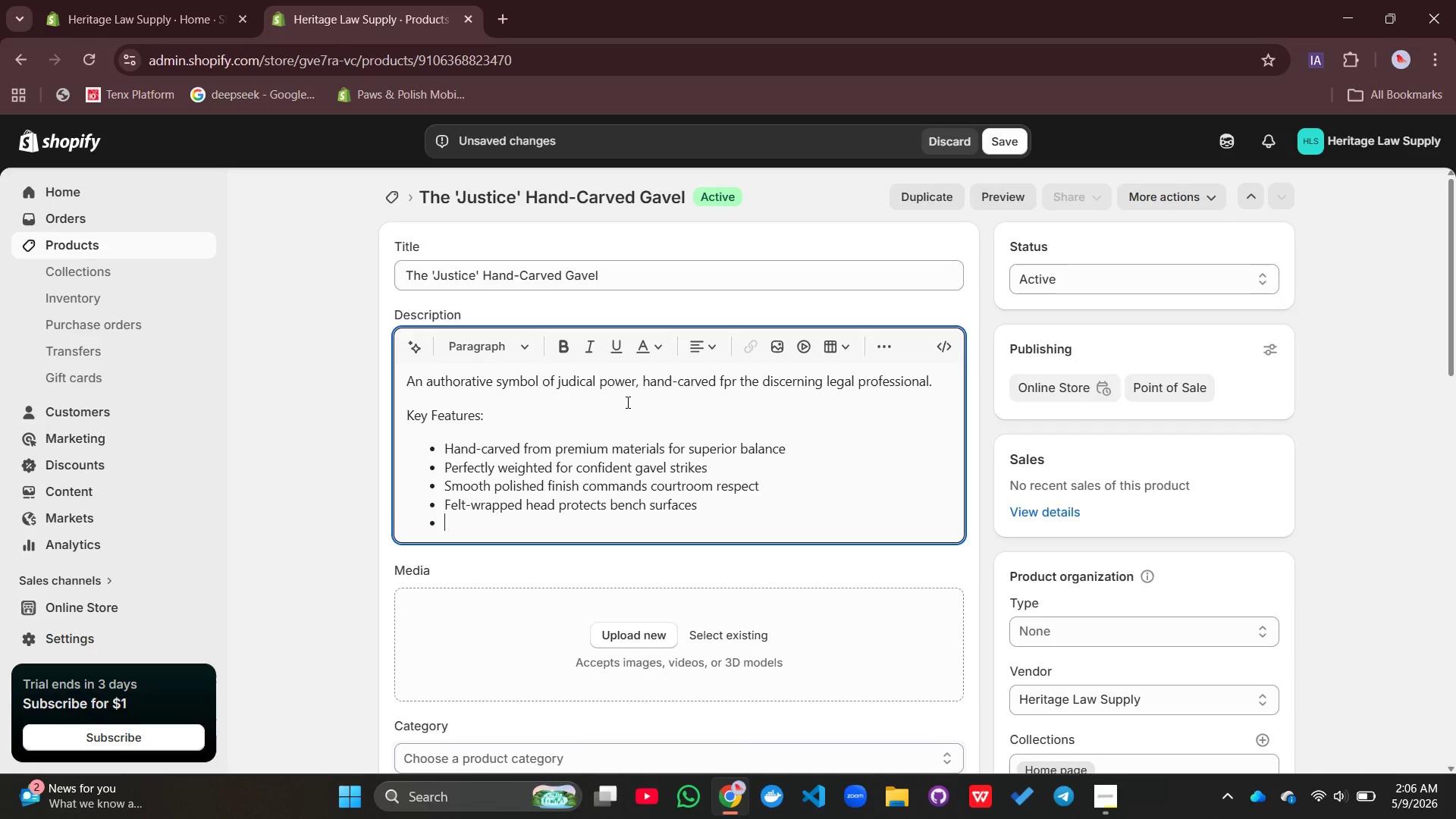 
key(Enter)
 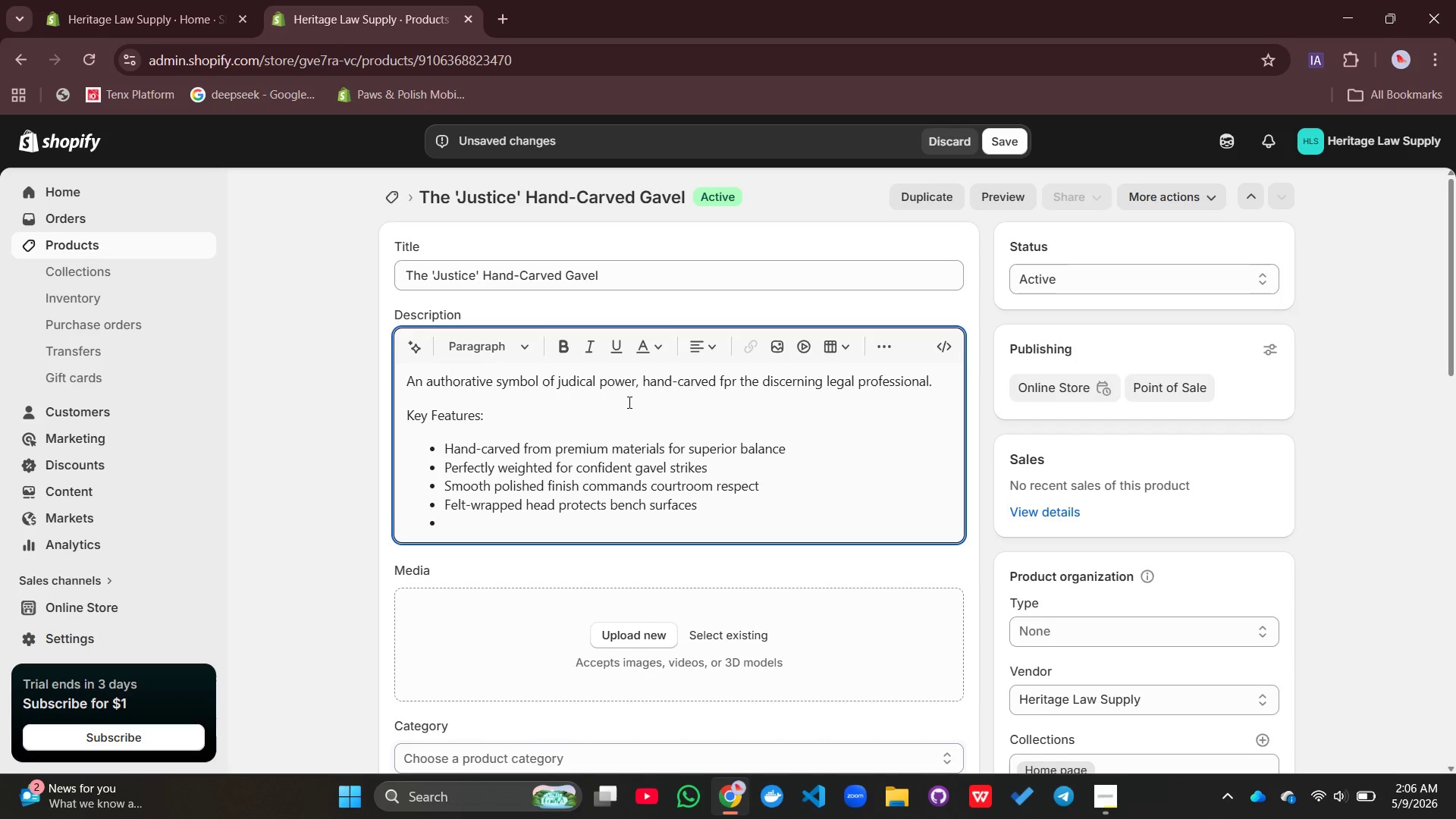 
hold_key(key=ShiftLeft, duration=0.39)
 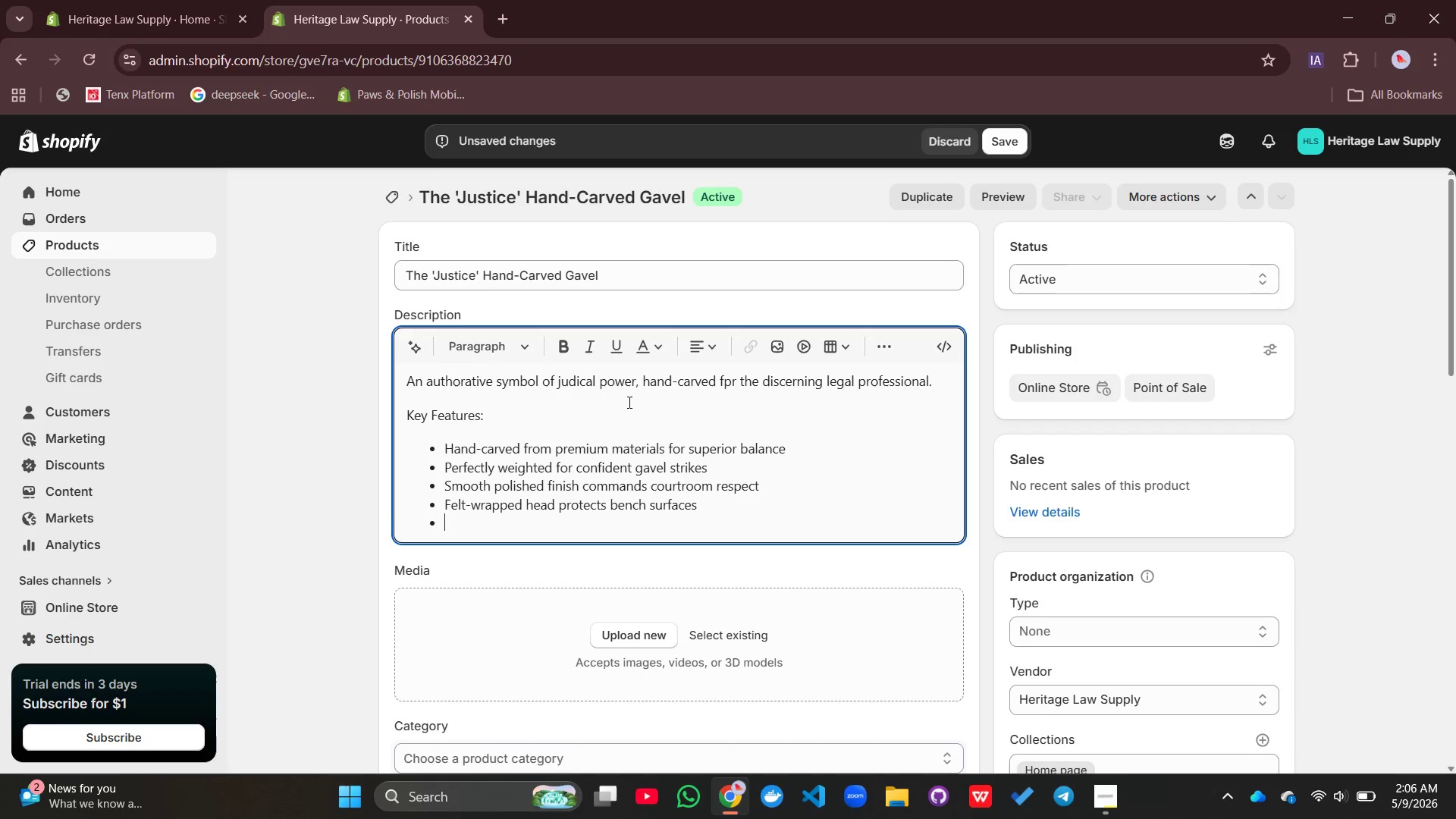 
type(Individually inspected for quality assurac\)
key(Backspace)
key(Backspace)
type(nce)
 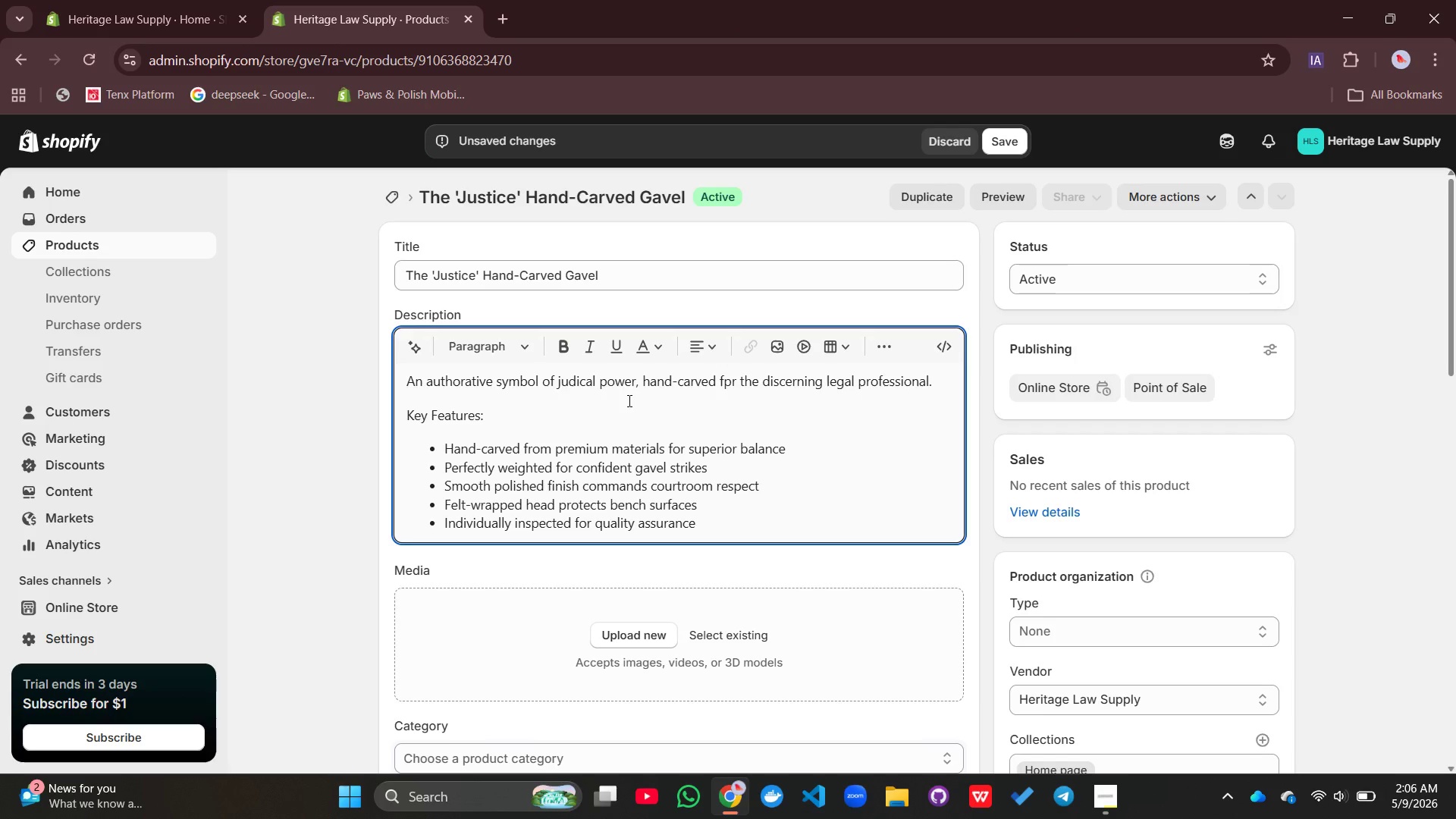 
key(Enter)
 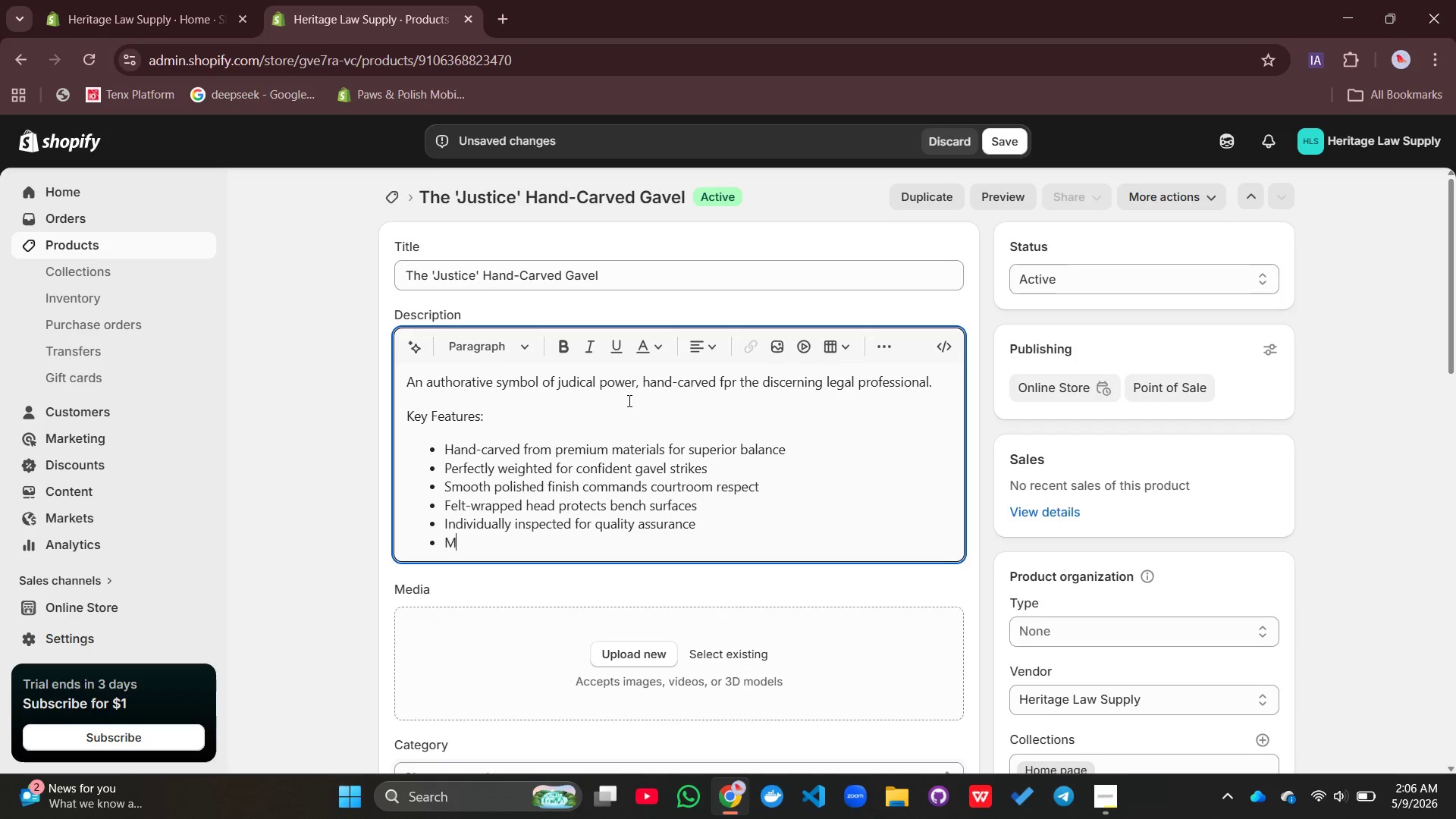 
type(Mw)
key(Backspace)
type(aterial Available)
 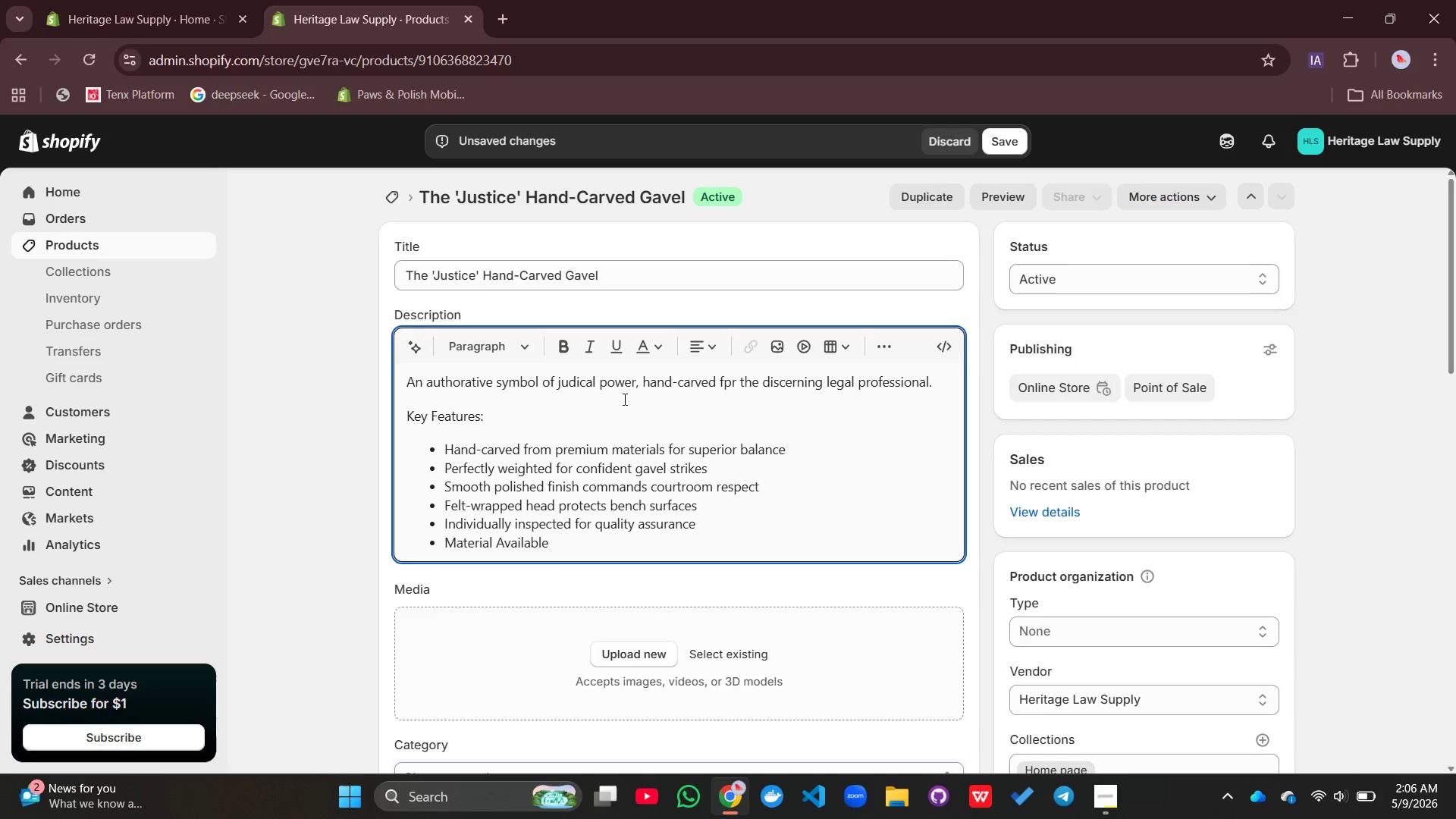 
hold_key(key=ShiftLeft, duration=0.88)
 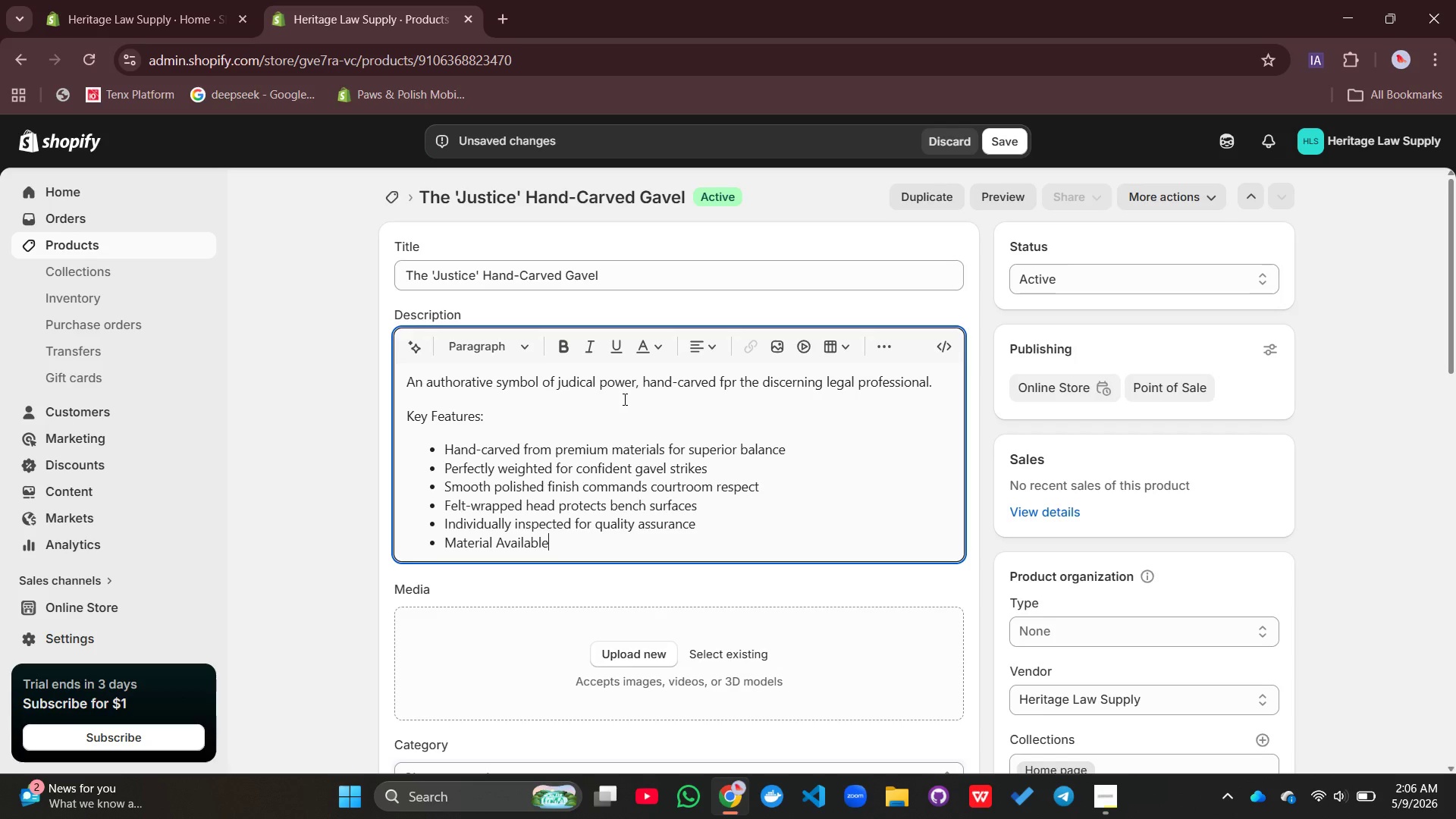 
key(Shift+Semicolon)
 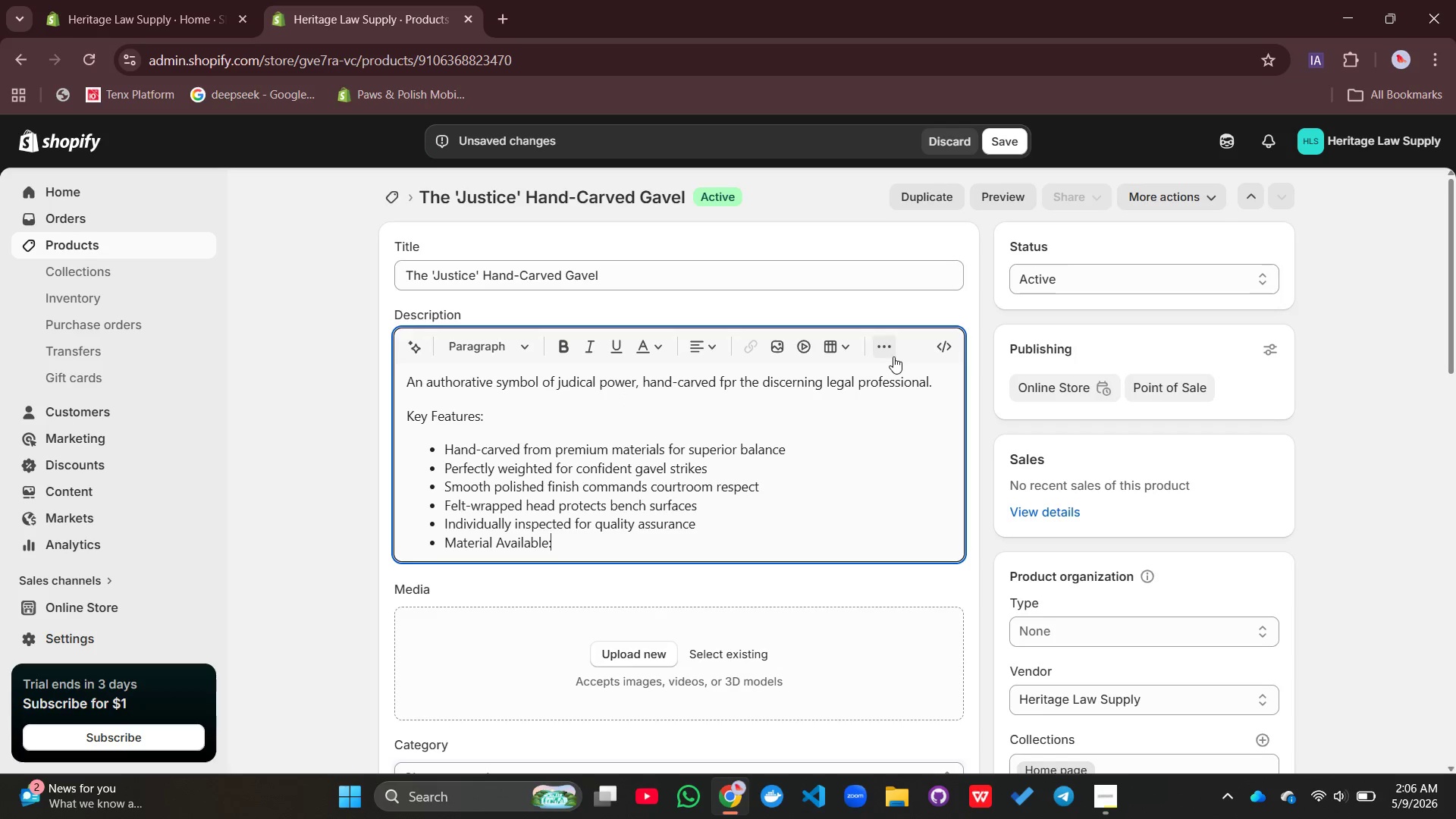 
left_click([893, 356])
 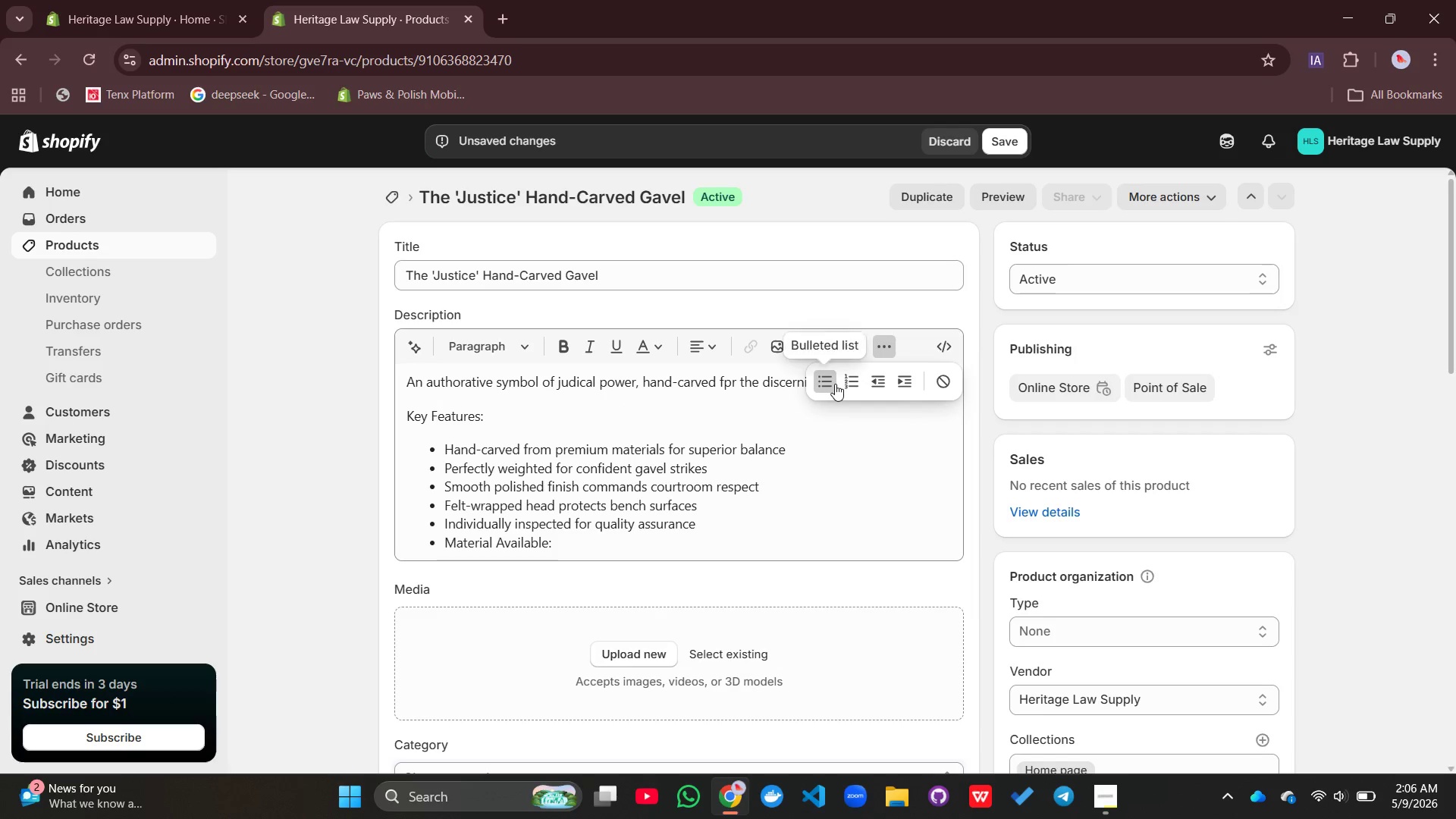 
left_click([835, 384])
 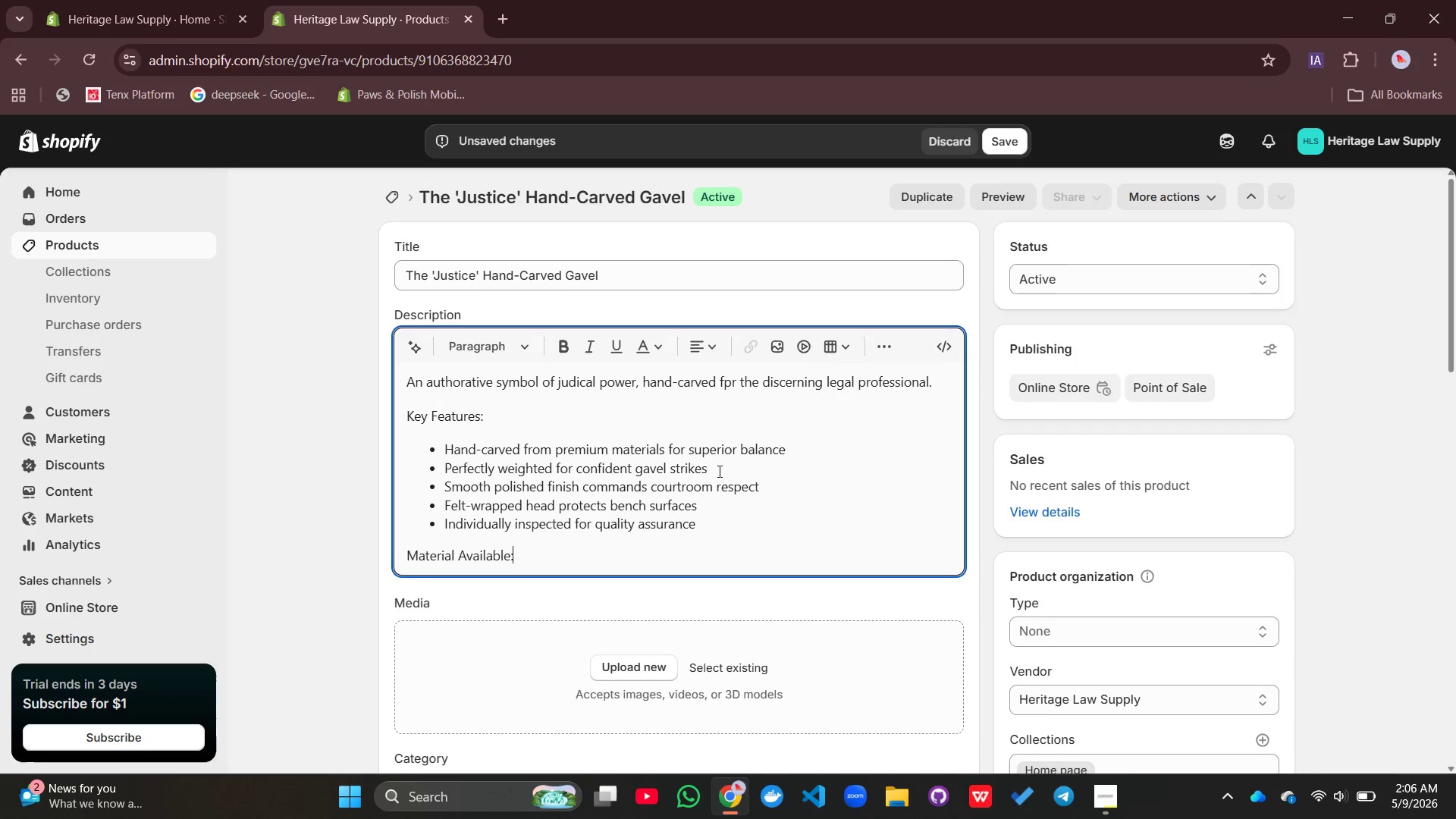 
key(Enter)
 